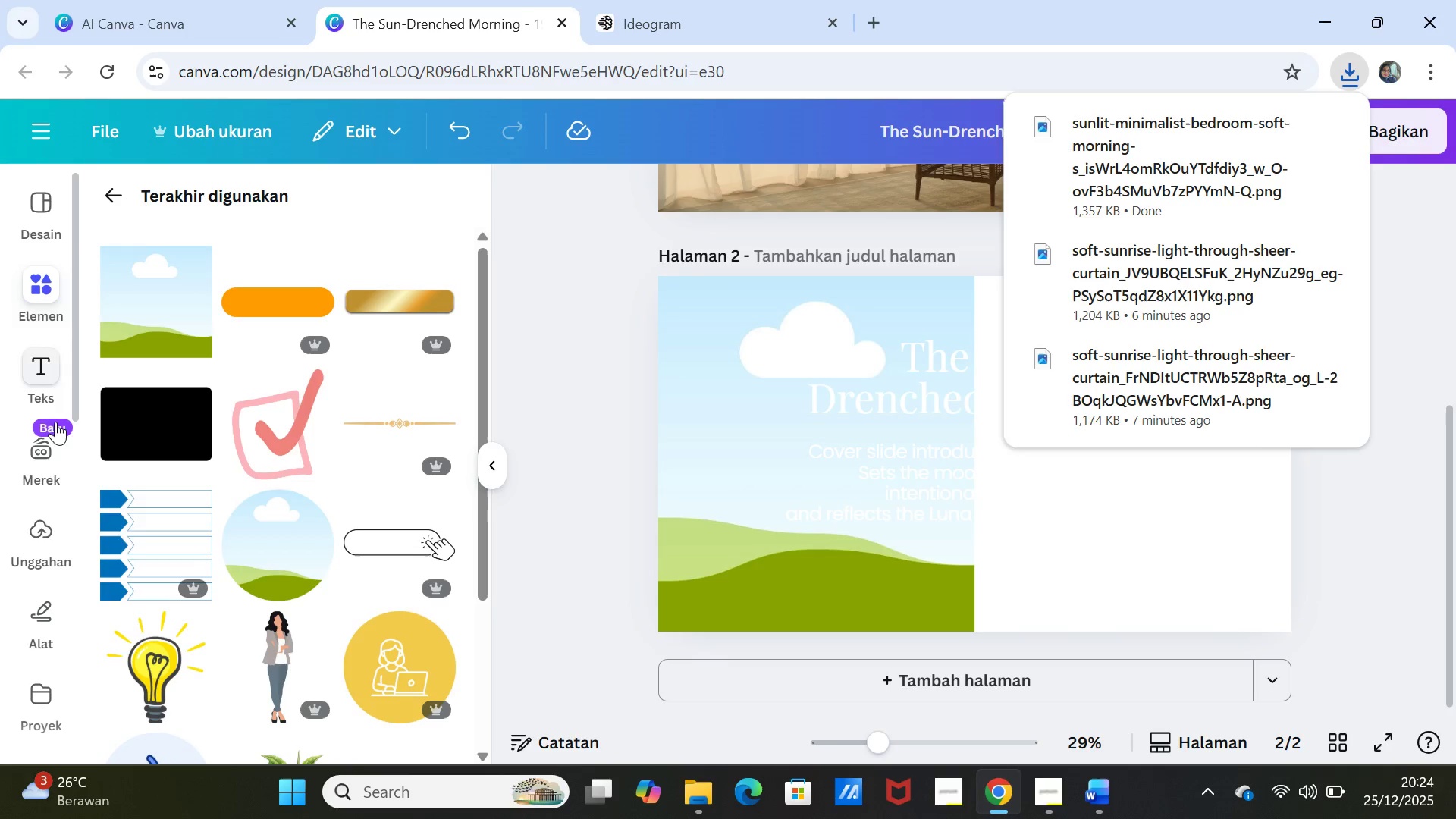 
left_click([40, 539])
 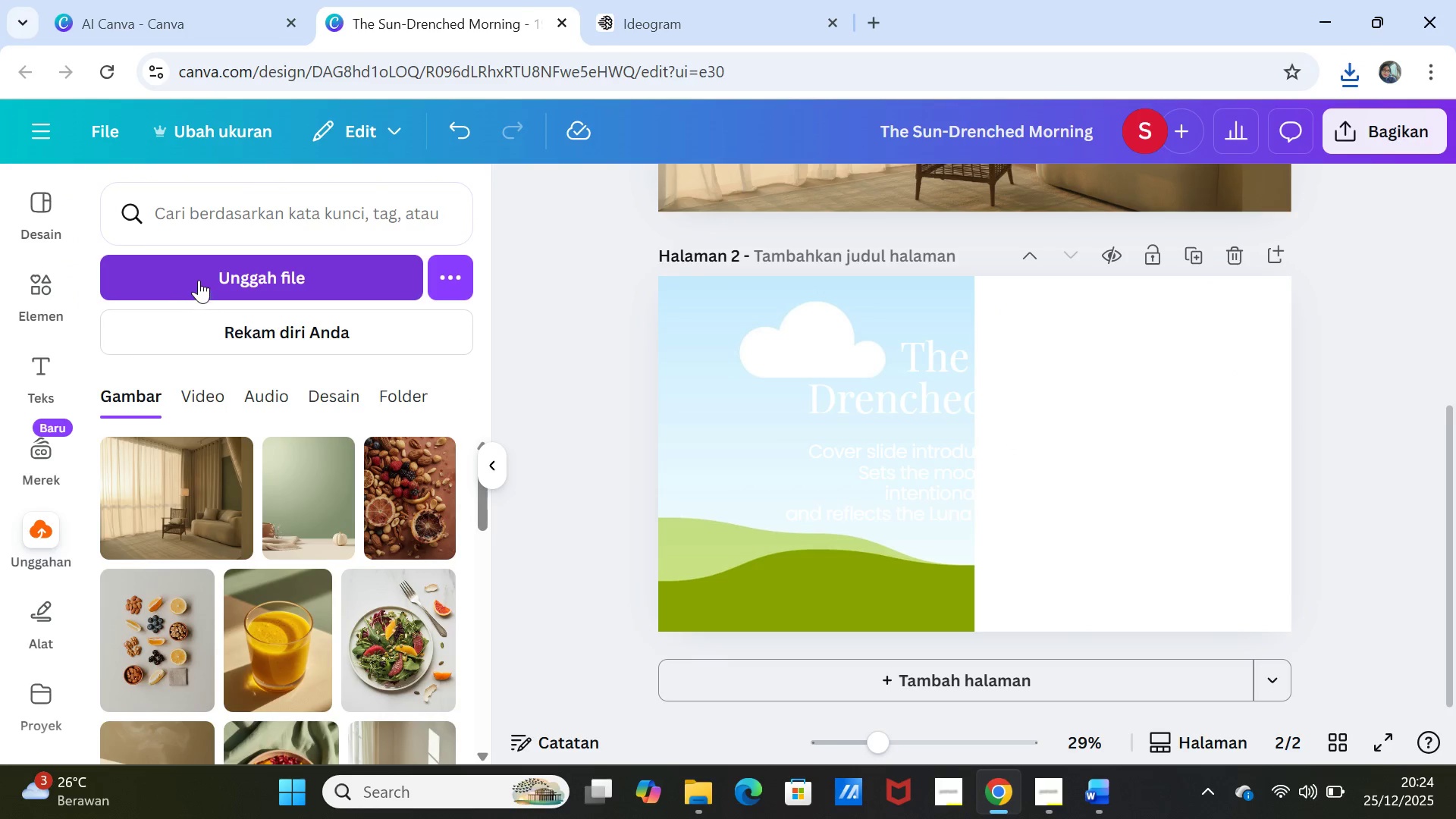 
left_click([199, 271])
 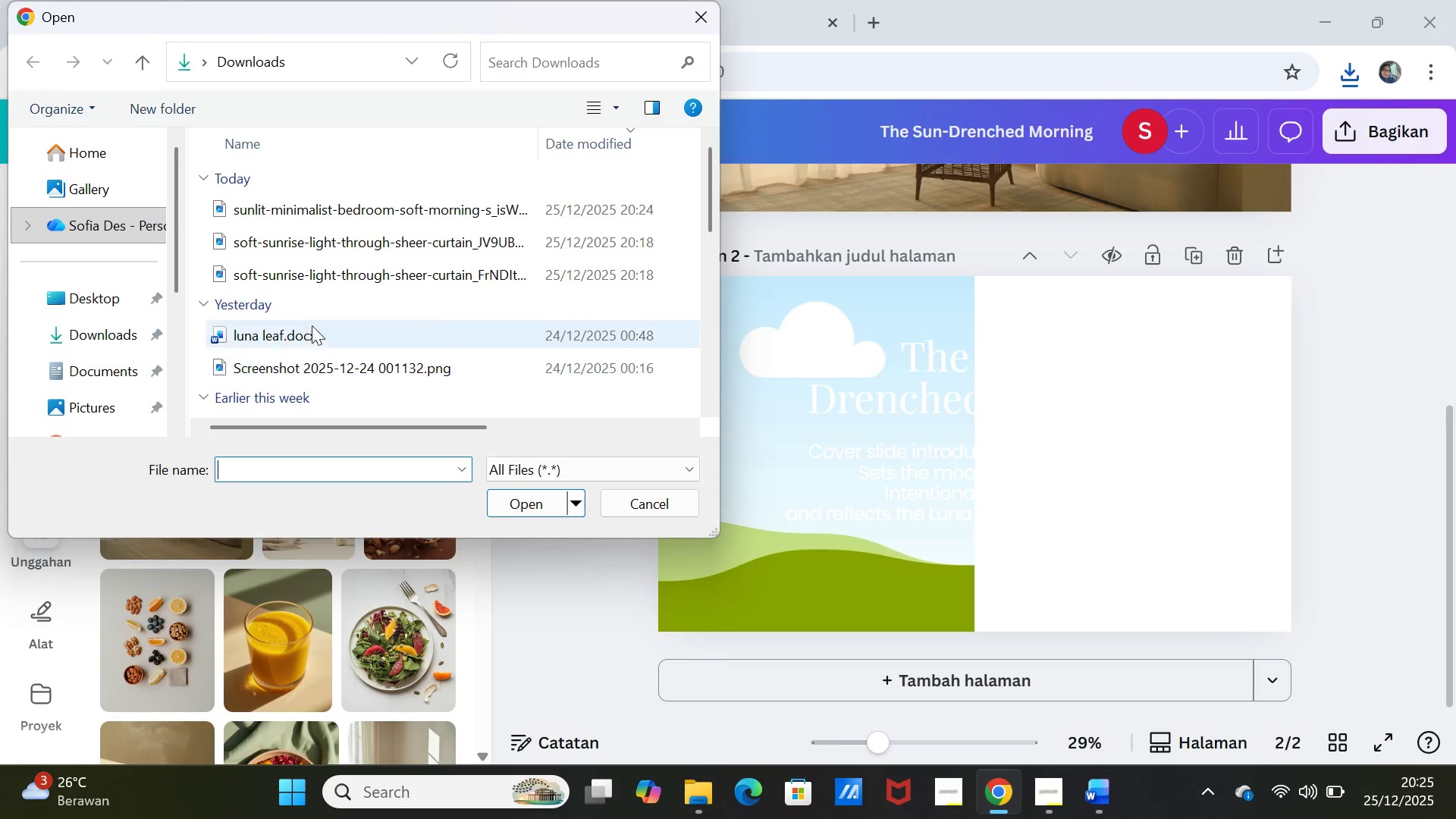 
left_click([297, 209])
 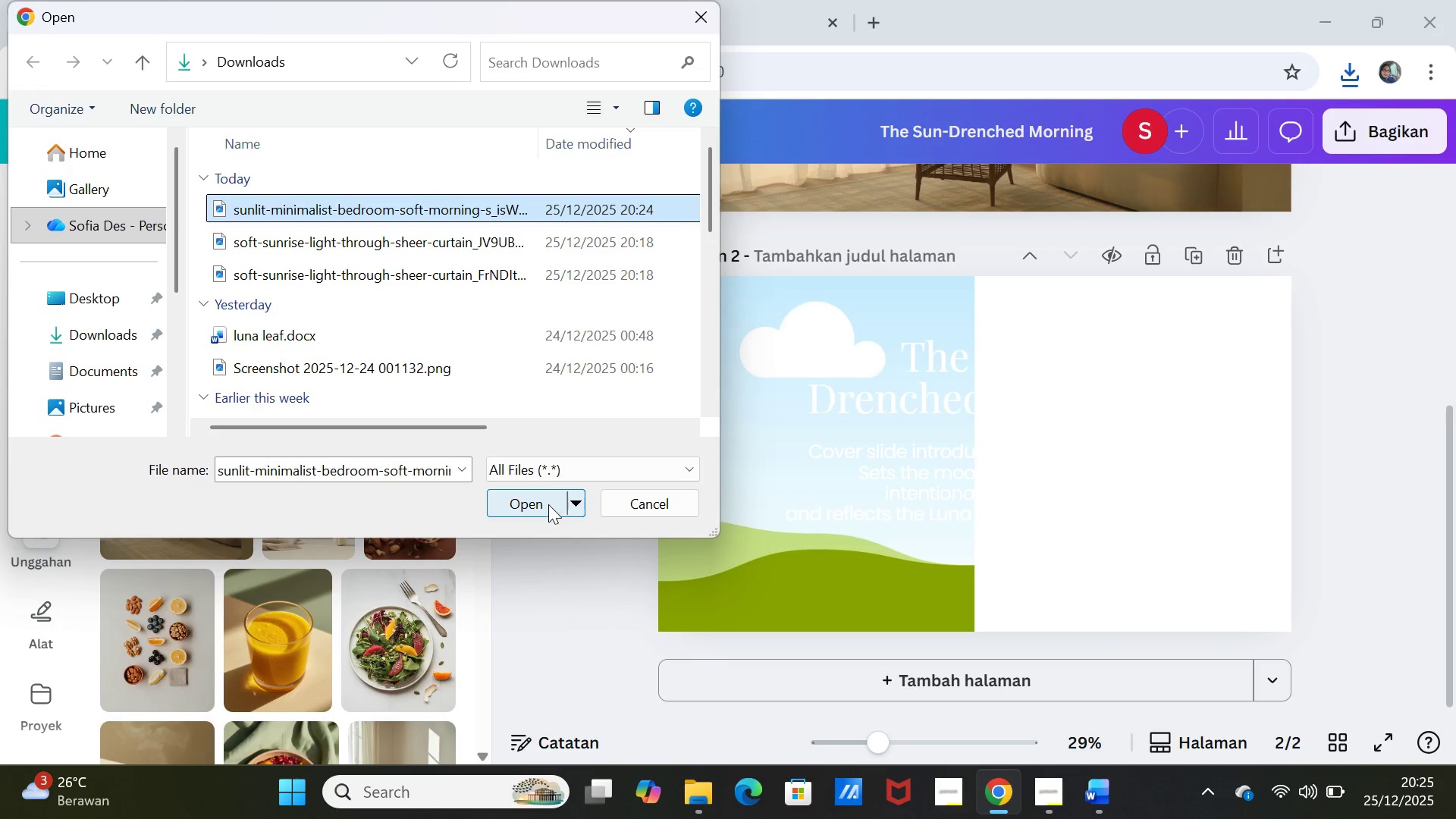 
left_click([548, 504])
 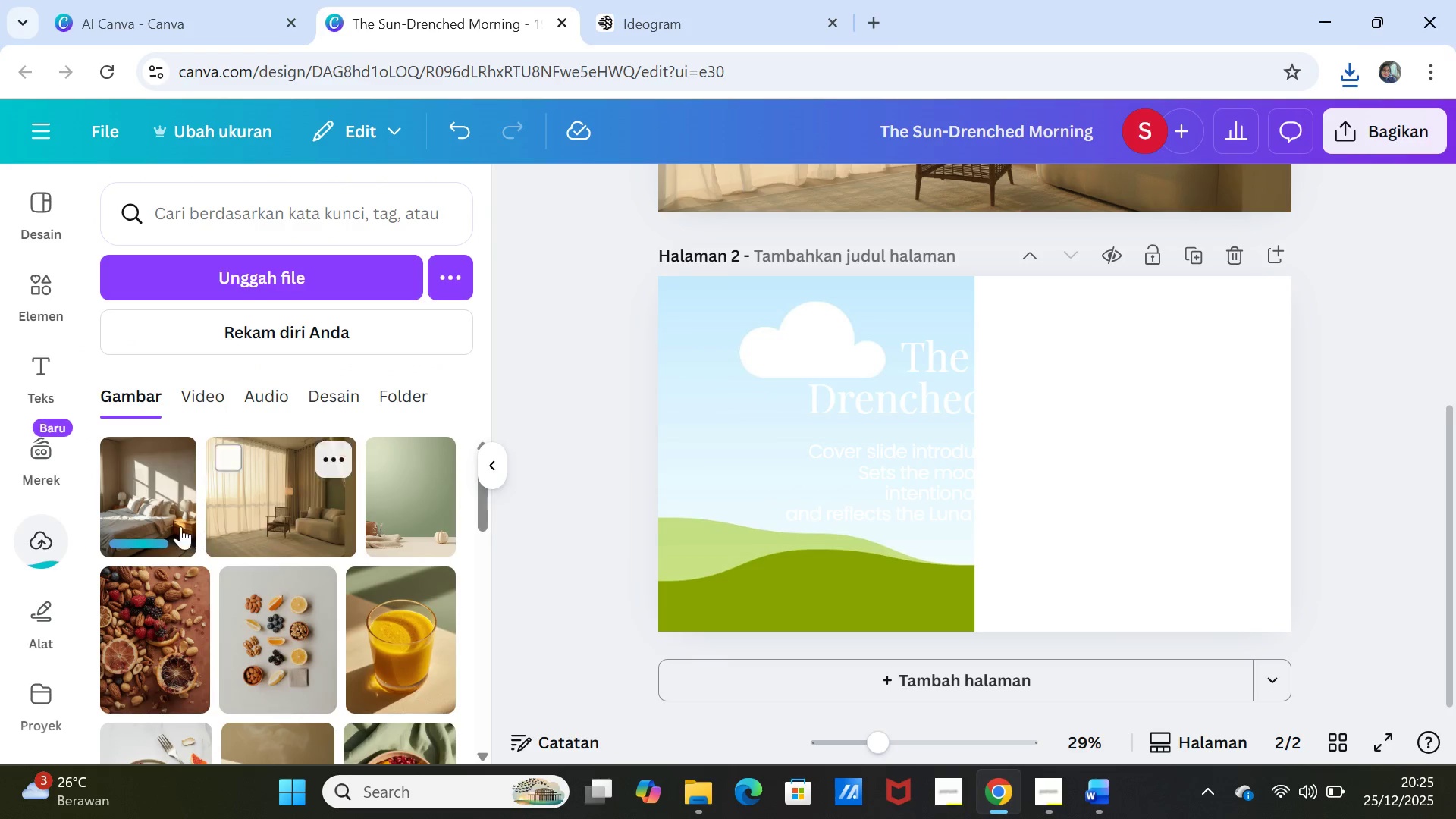 
left_click([162, 494])
 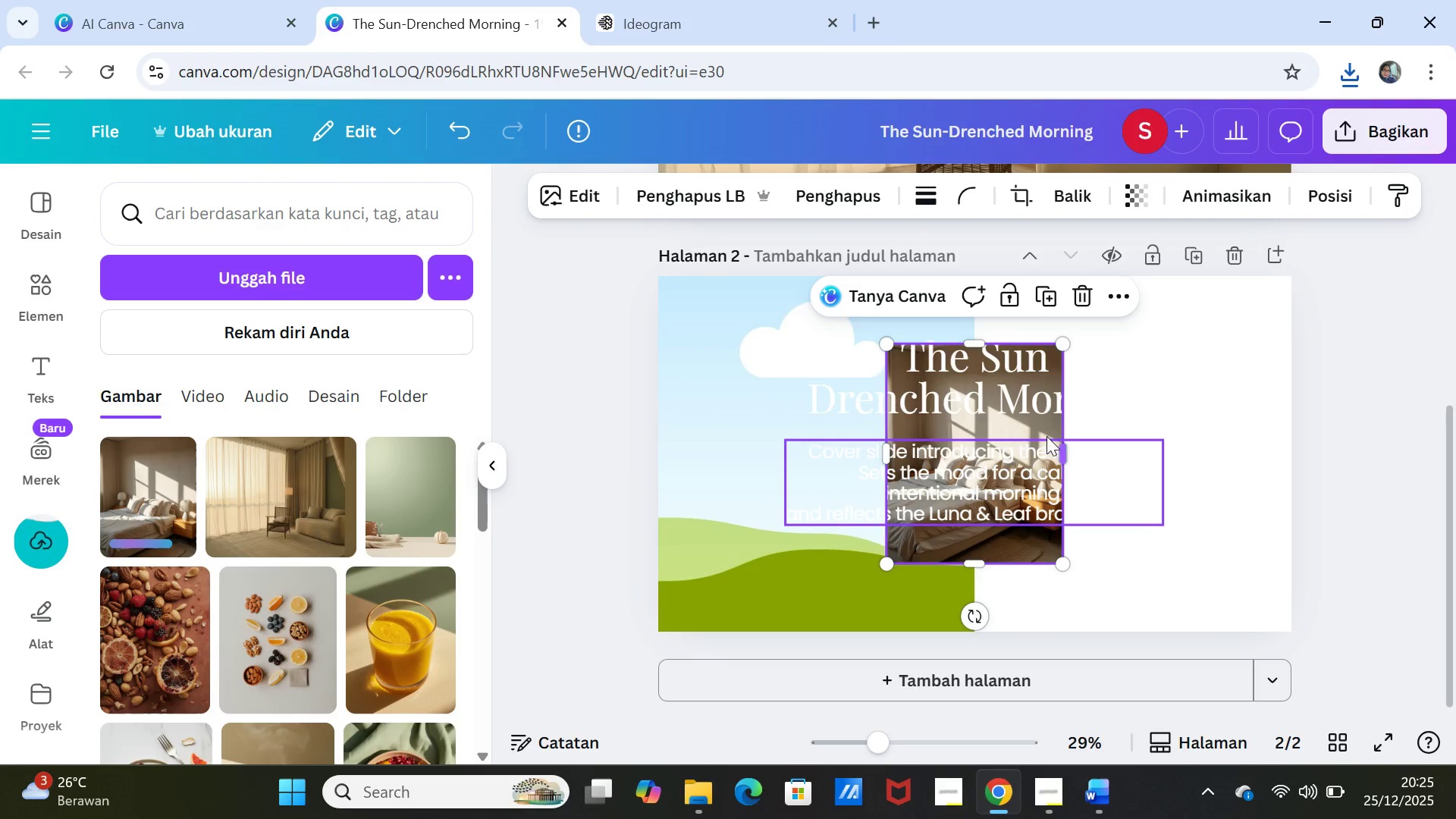 
left_click_drag(start_coordinate=[1047, 425], to_coordinate=[952, 425])
 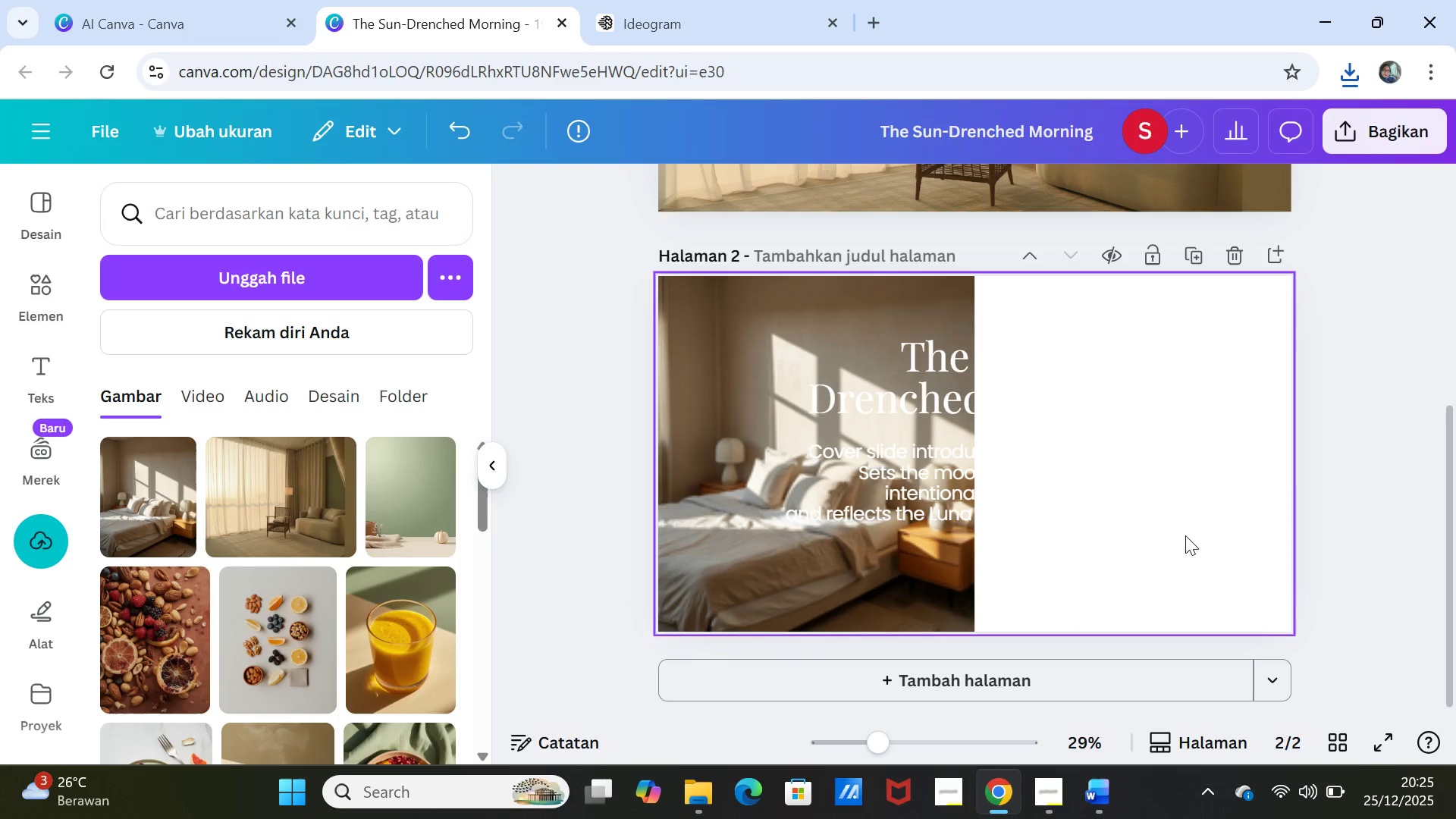 
left_click([1185, 535])
 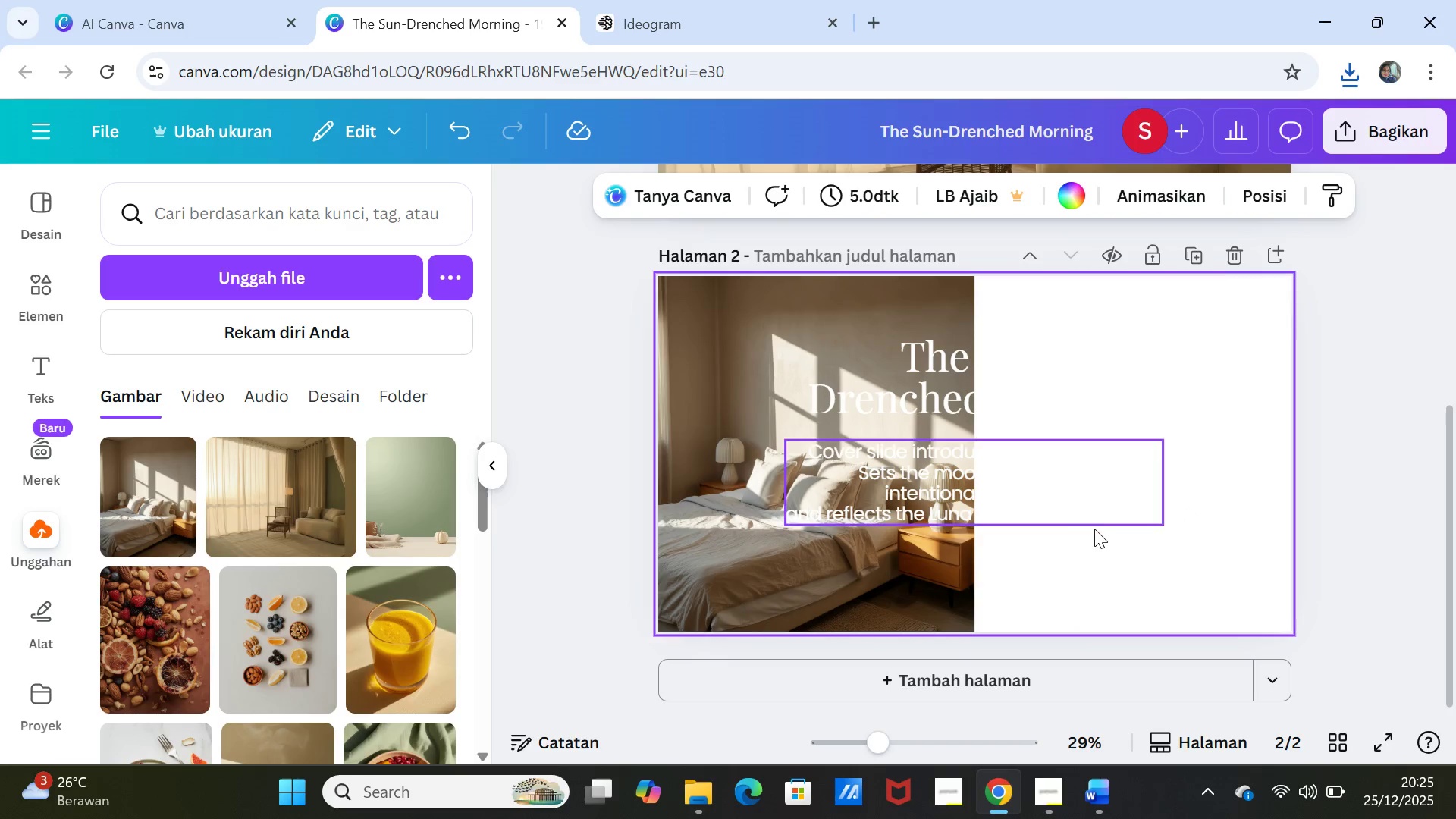 
left_click_drag(start_coordinate=[989, 368], to_coordinate=[1125, 369])
 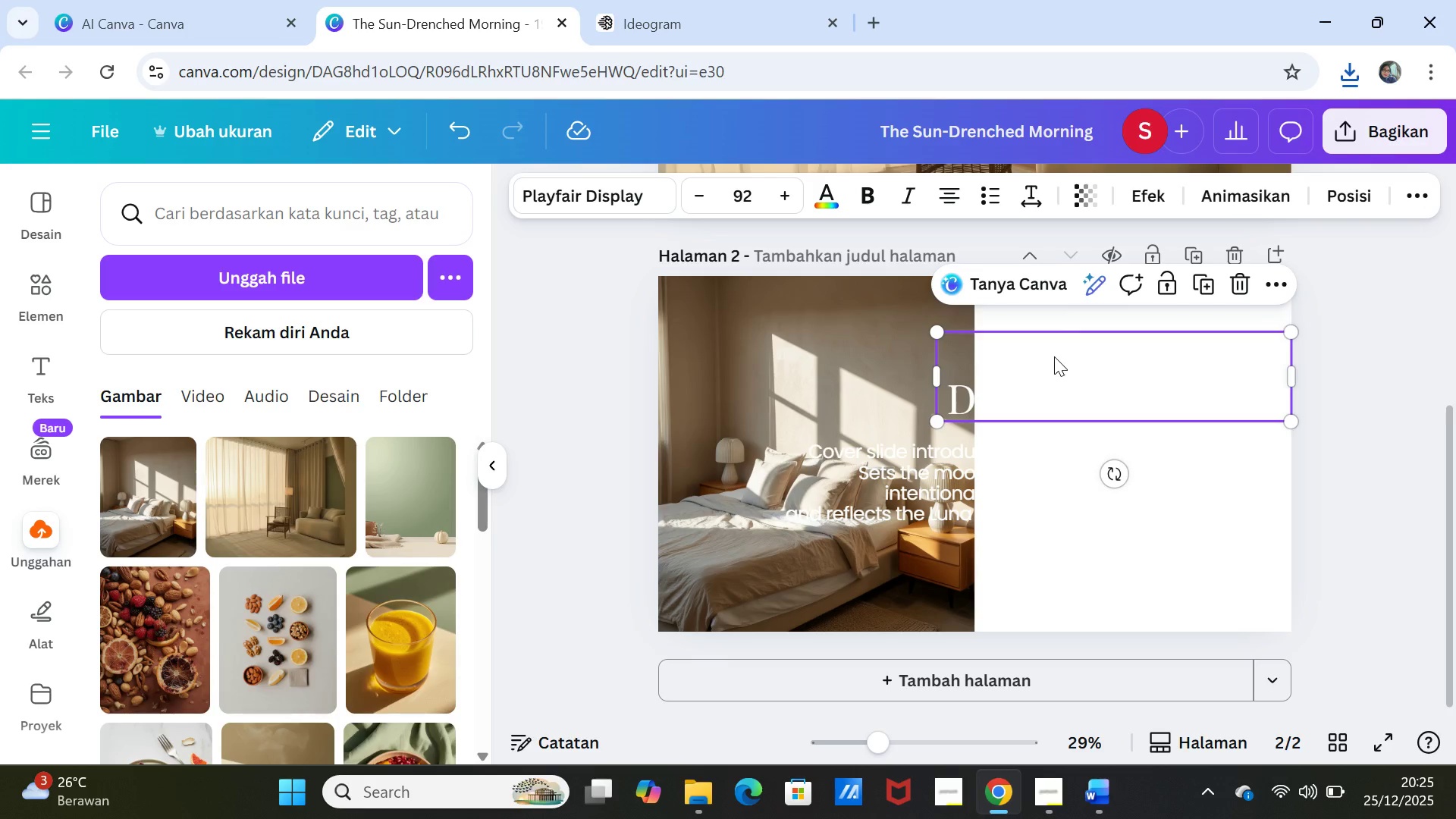 
left_click([821, 371])
 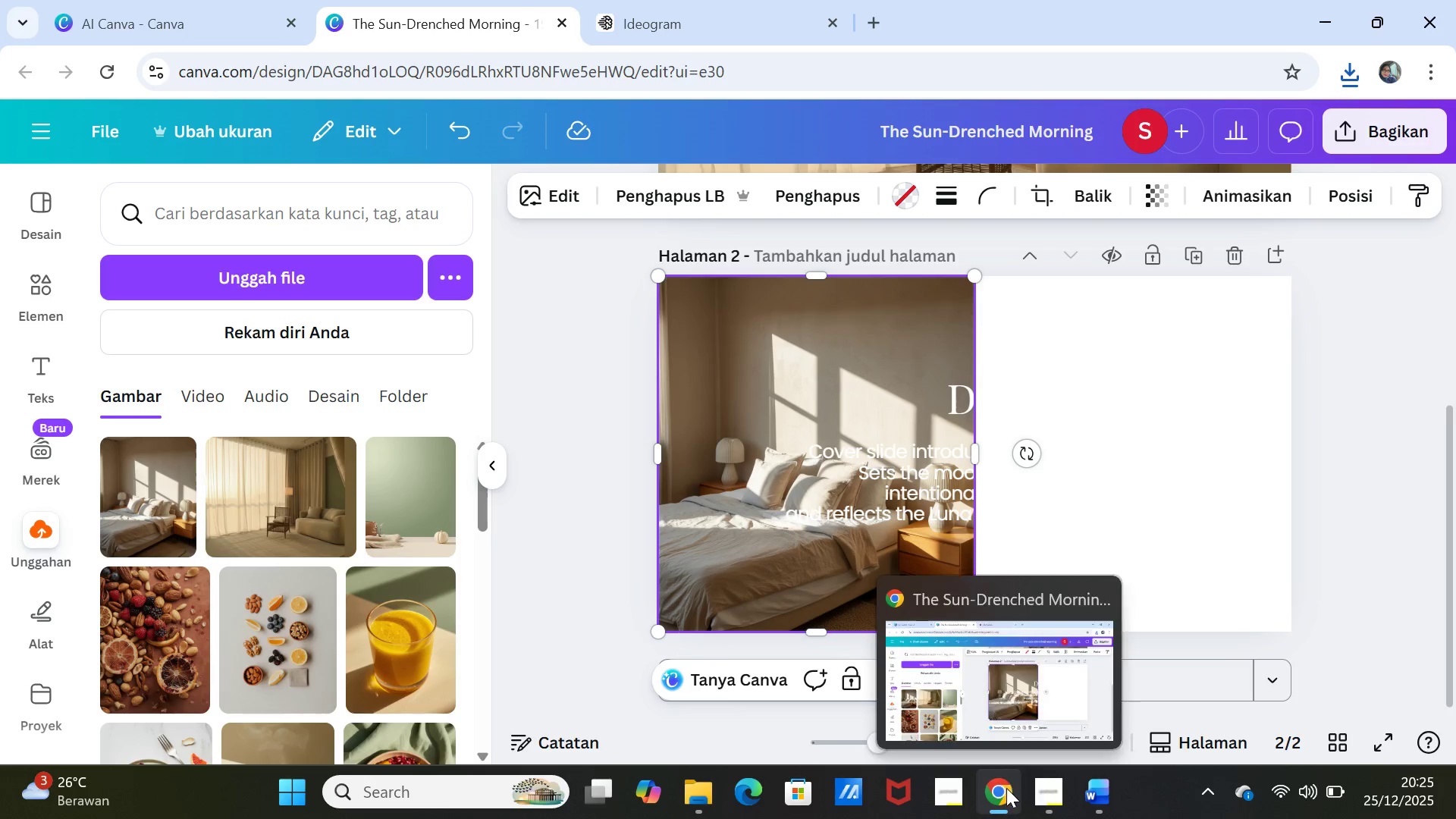 
wait(7.49)
 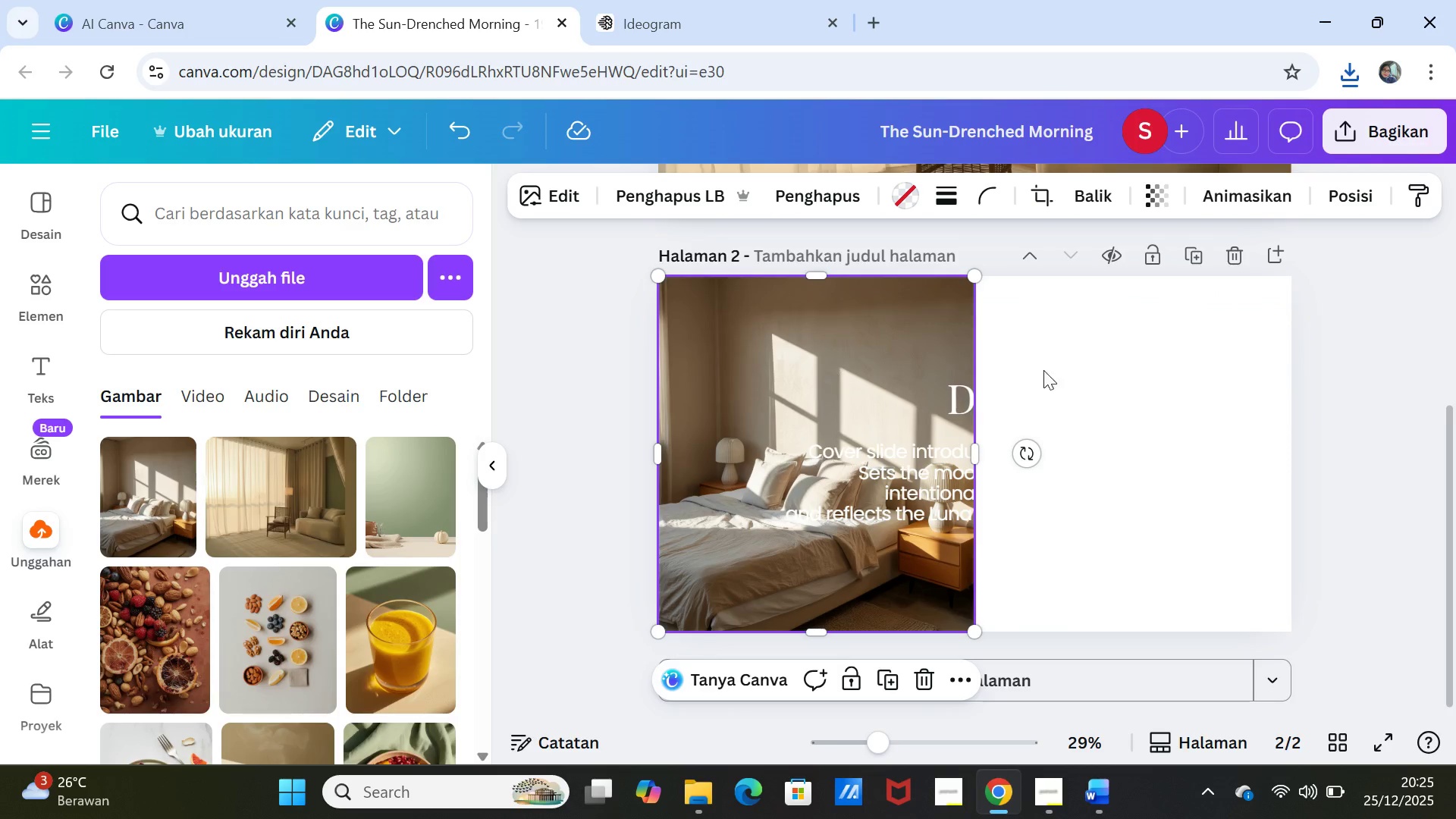 
left_click([1089, 791])
 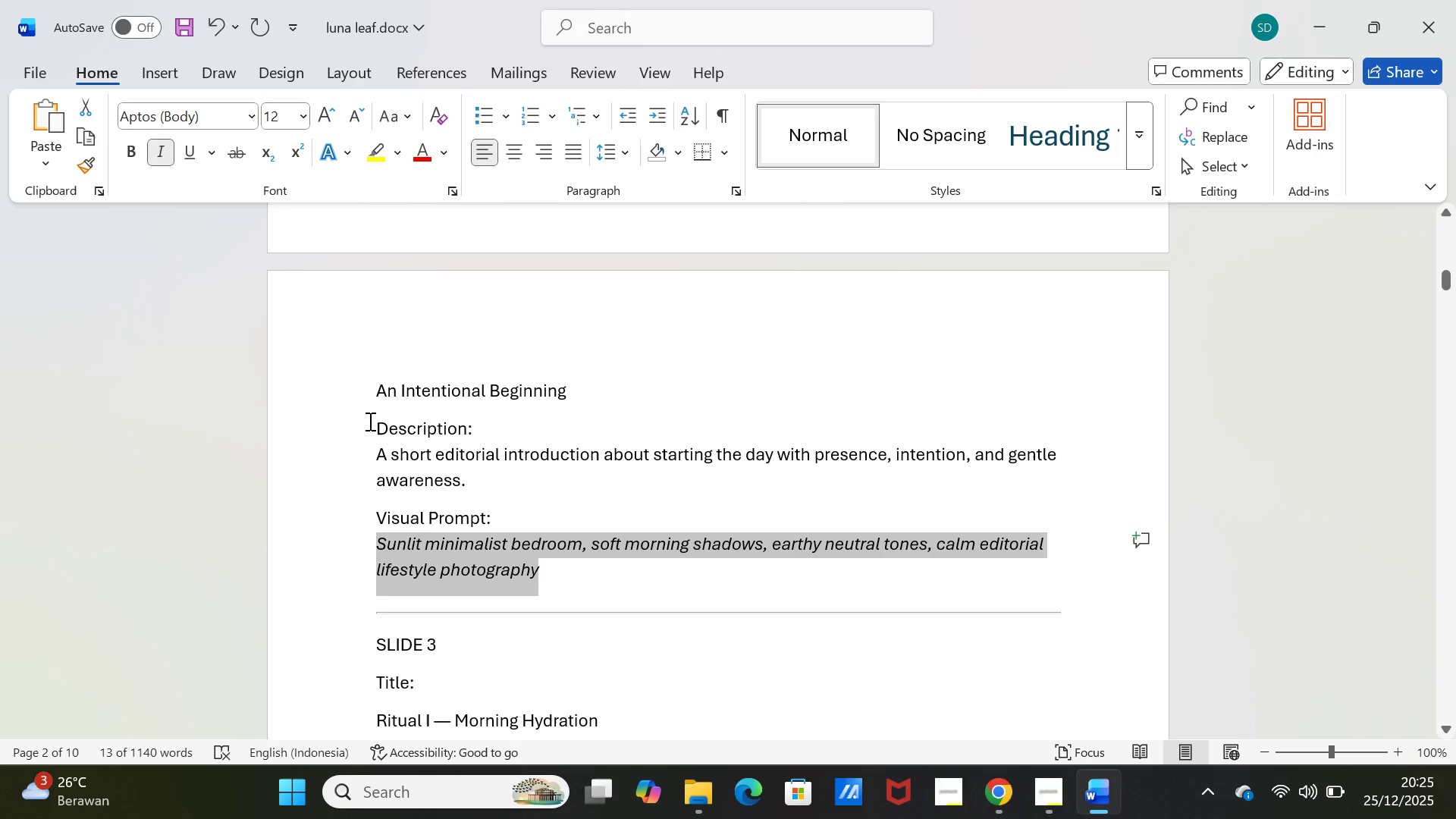 
left_click_drag(start_coordinate=[369, 399], to_coordinate=[641, 398])
 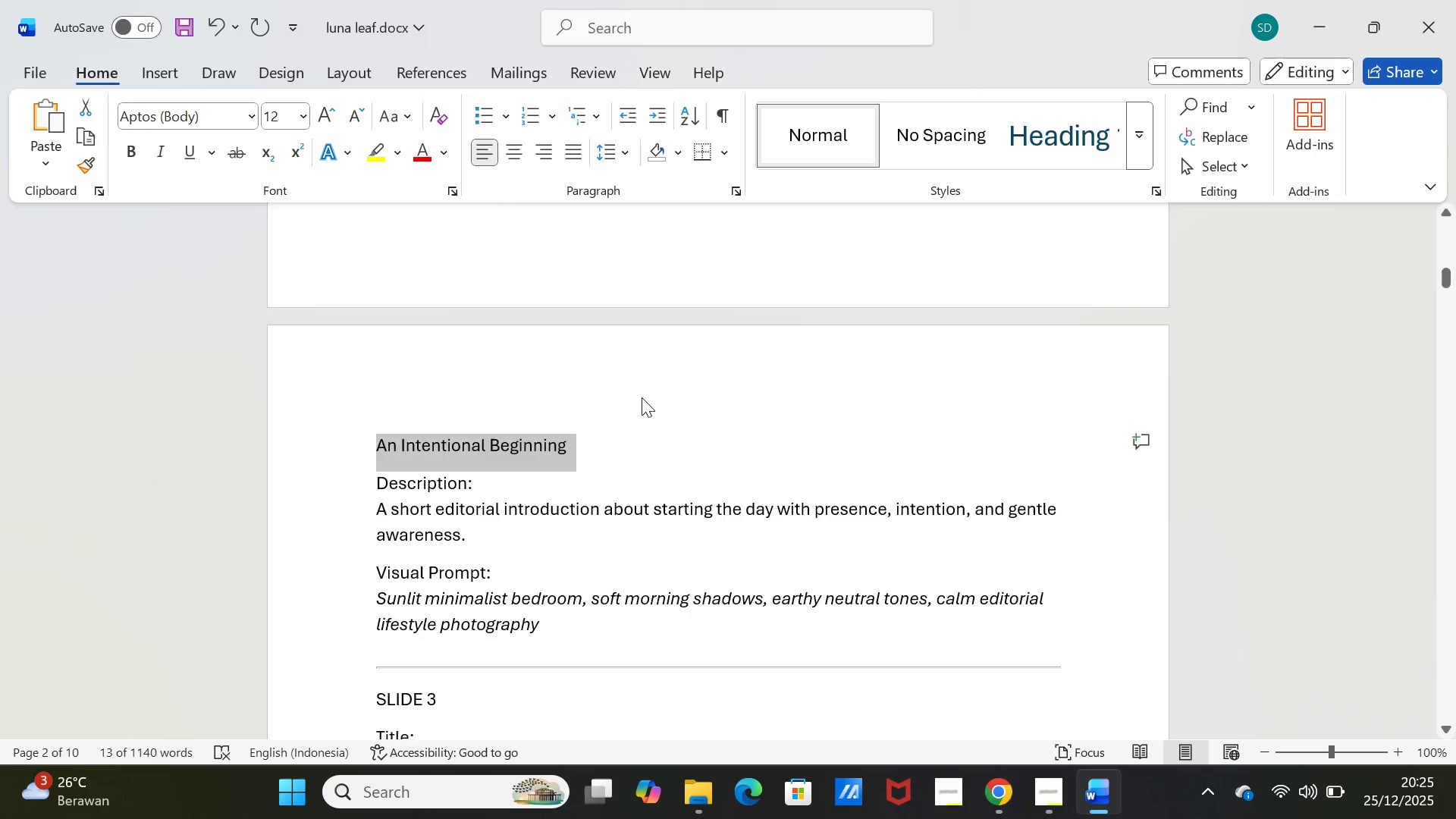 
scroll: coordinate [642, 397], scroll_direction: up, amount: 2.0
 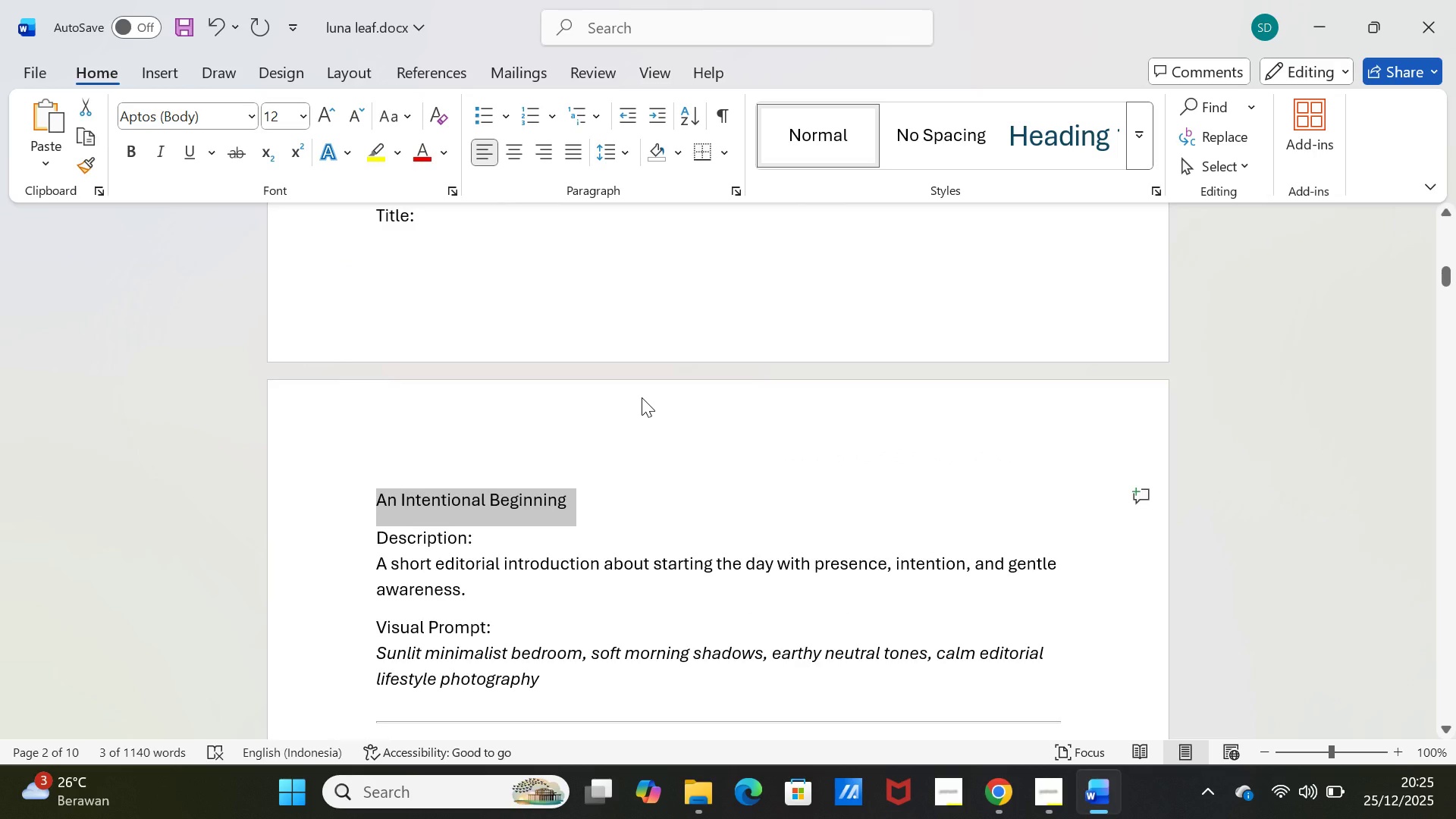 
key(Control+C)
 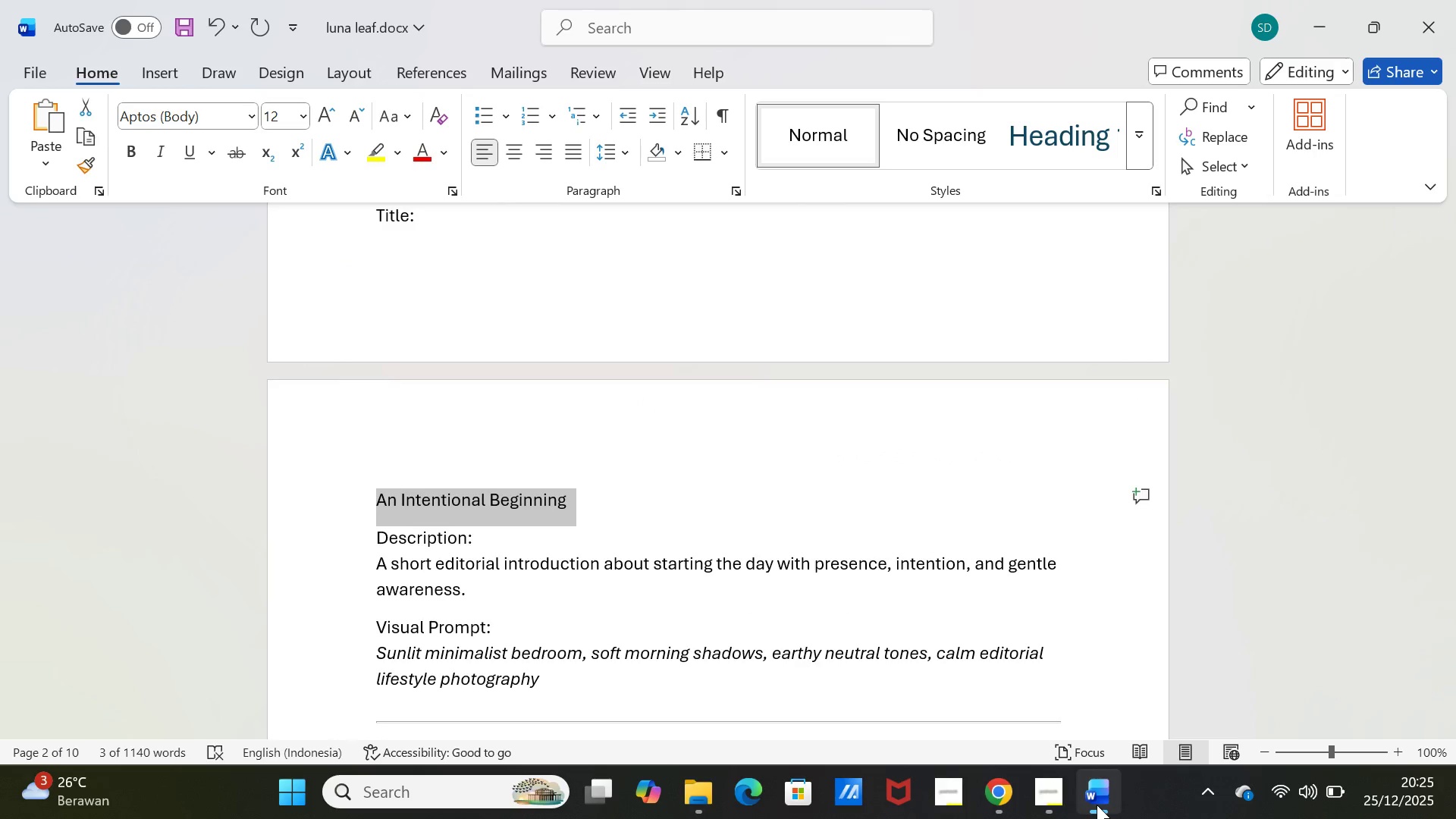 
left_click([1097, 805])
 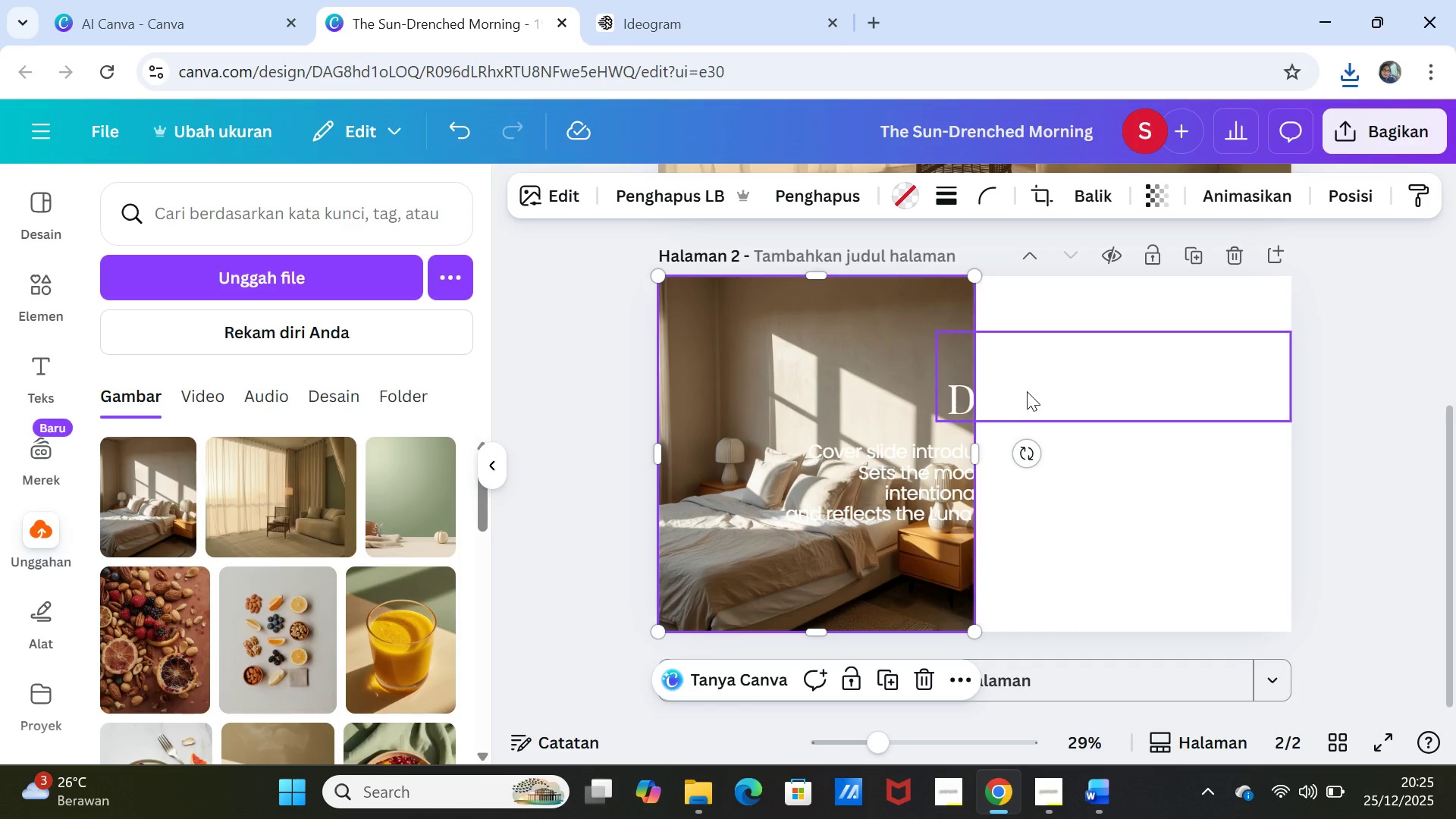 
double_click([1027, 391])
 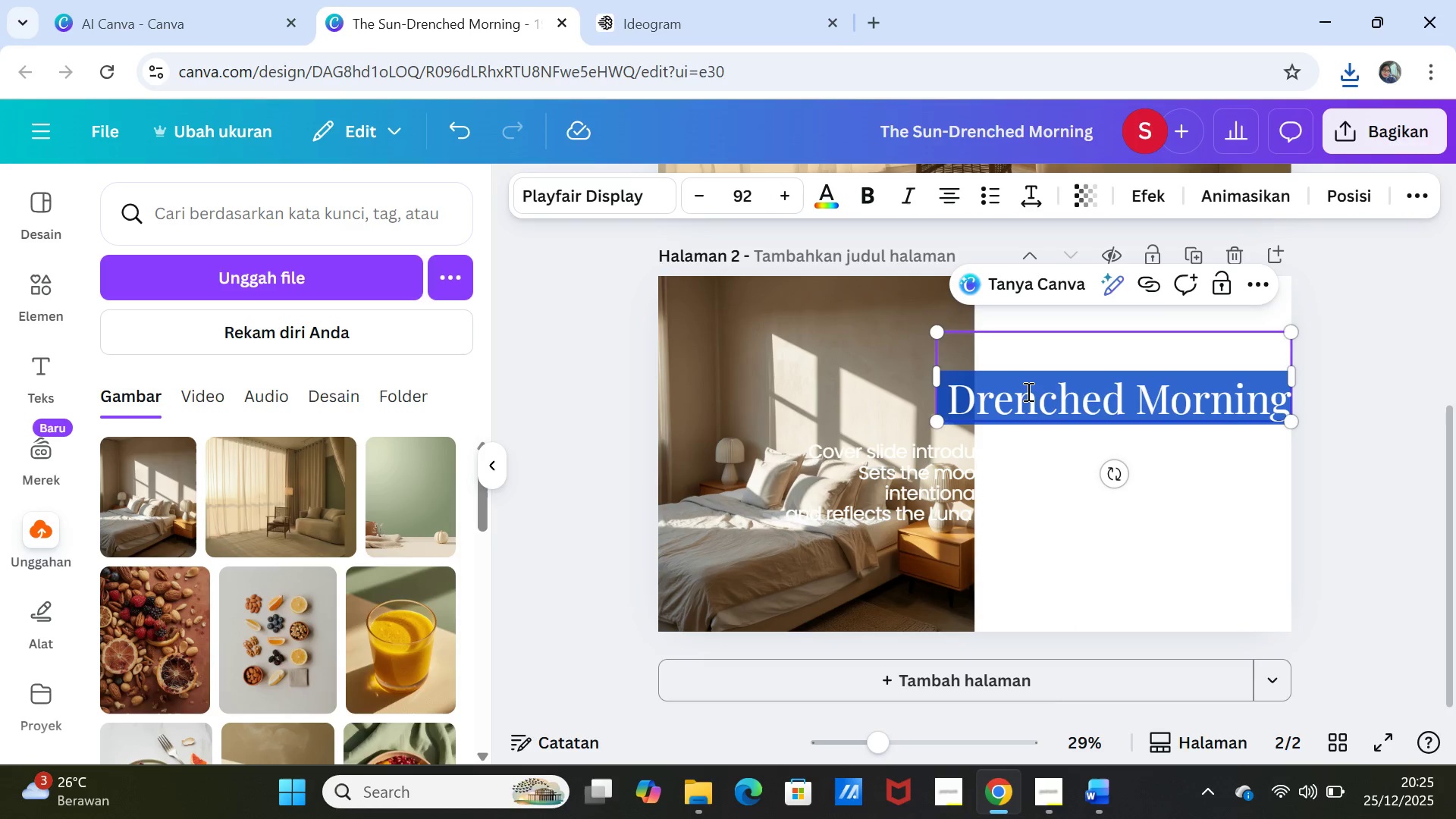 
triple_click([1027, 391])
 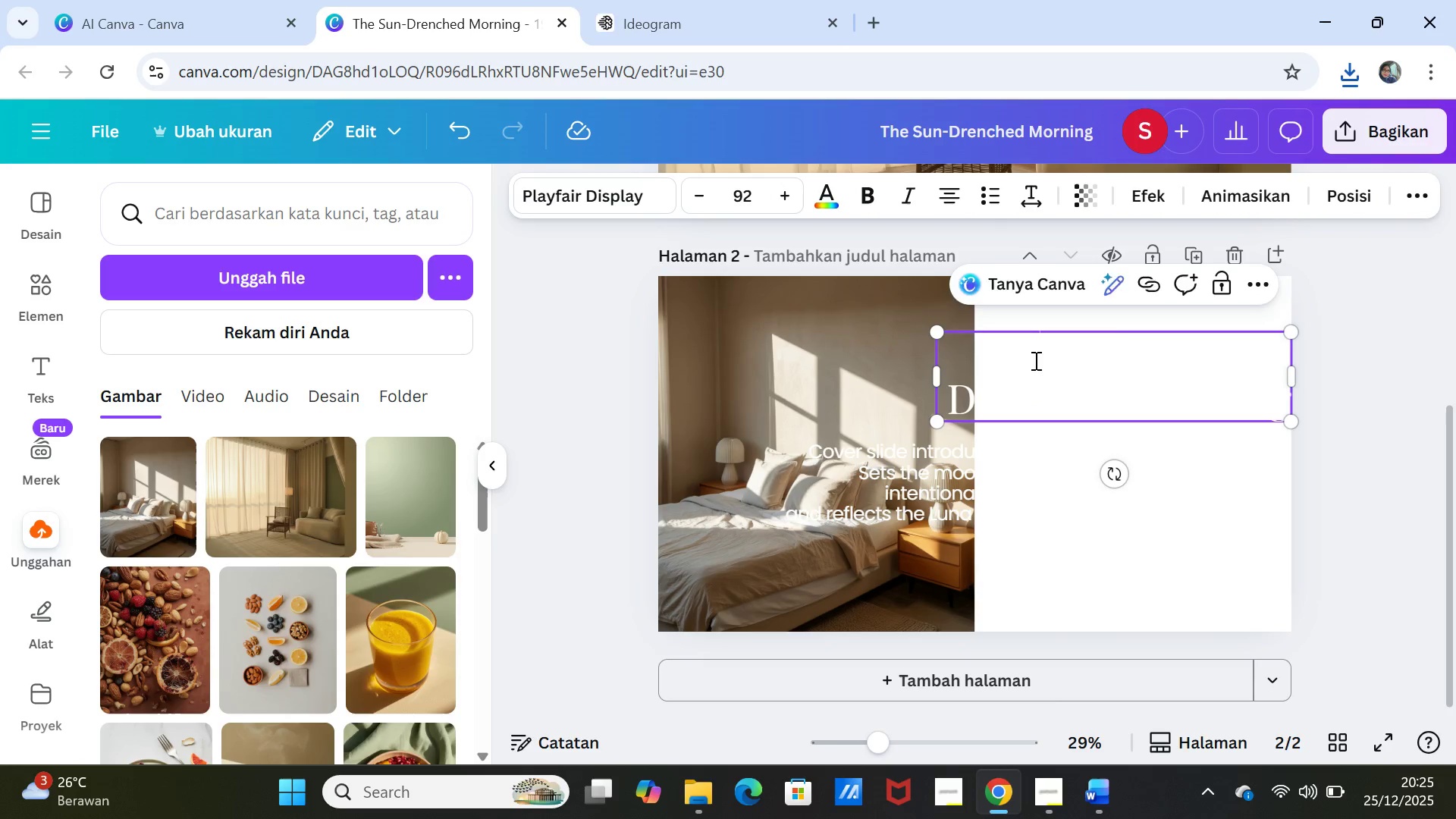 
double_click([1034, 360])
 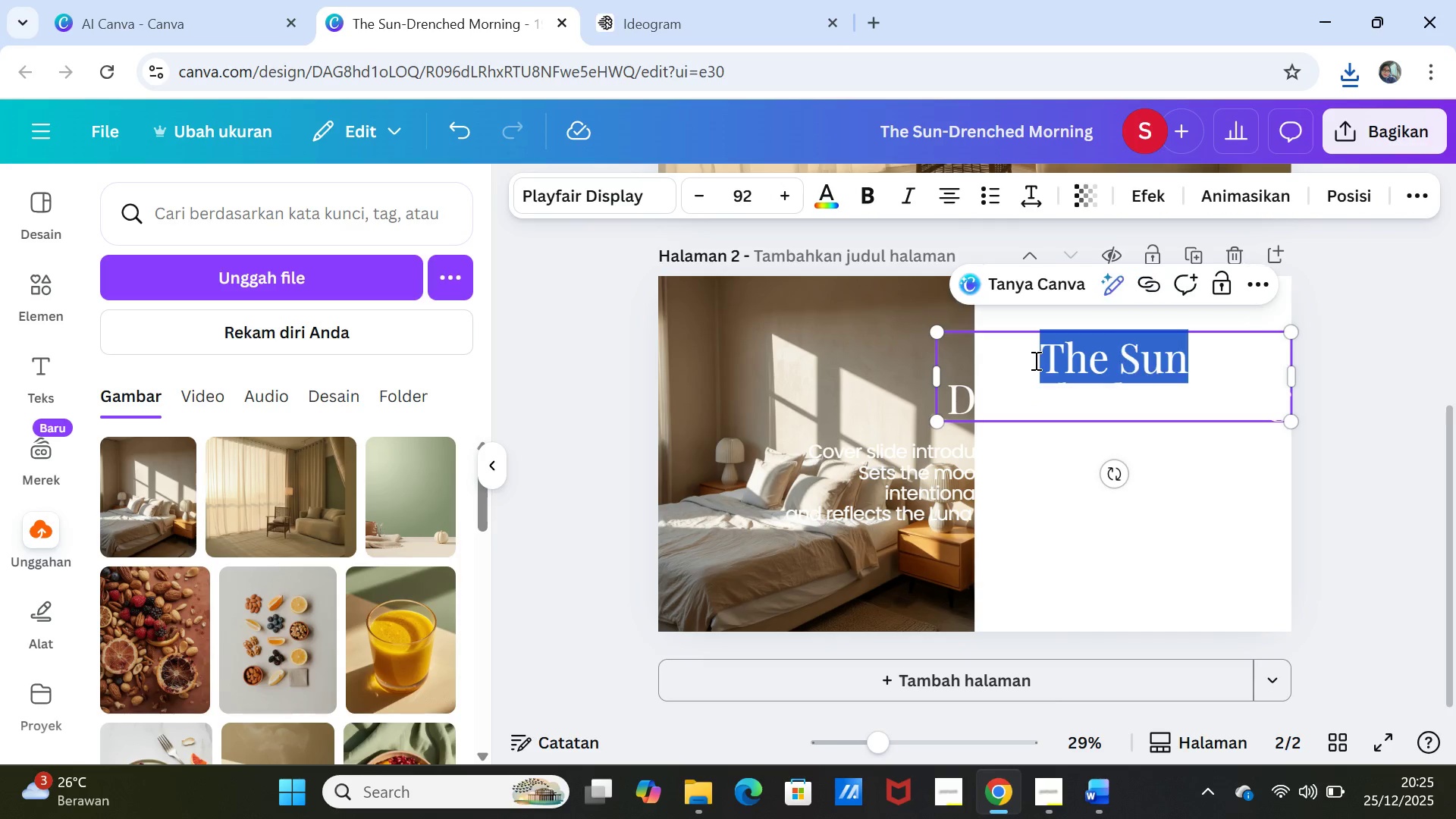 
triple_click([1034, 360])
 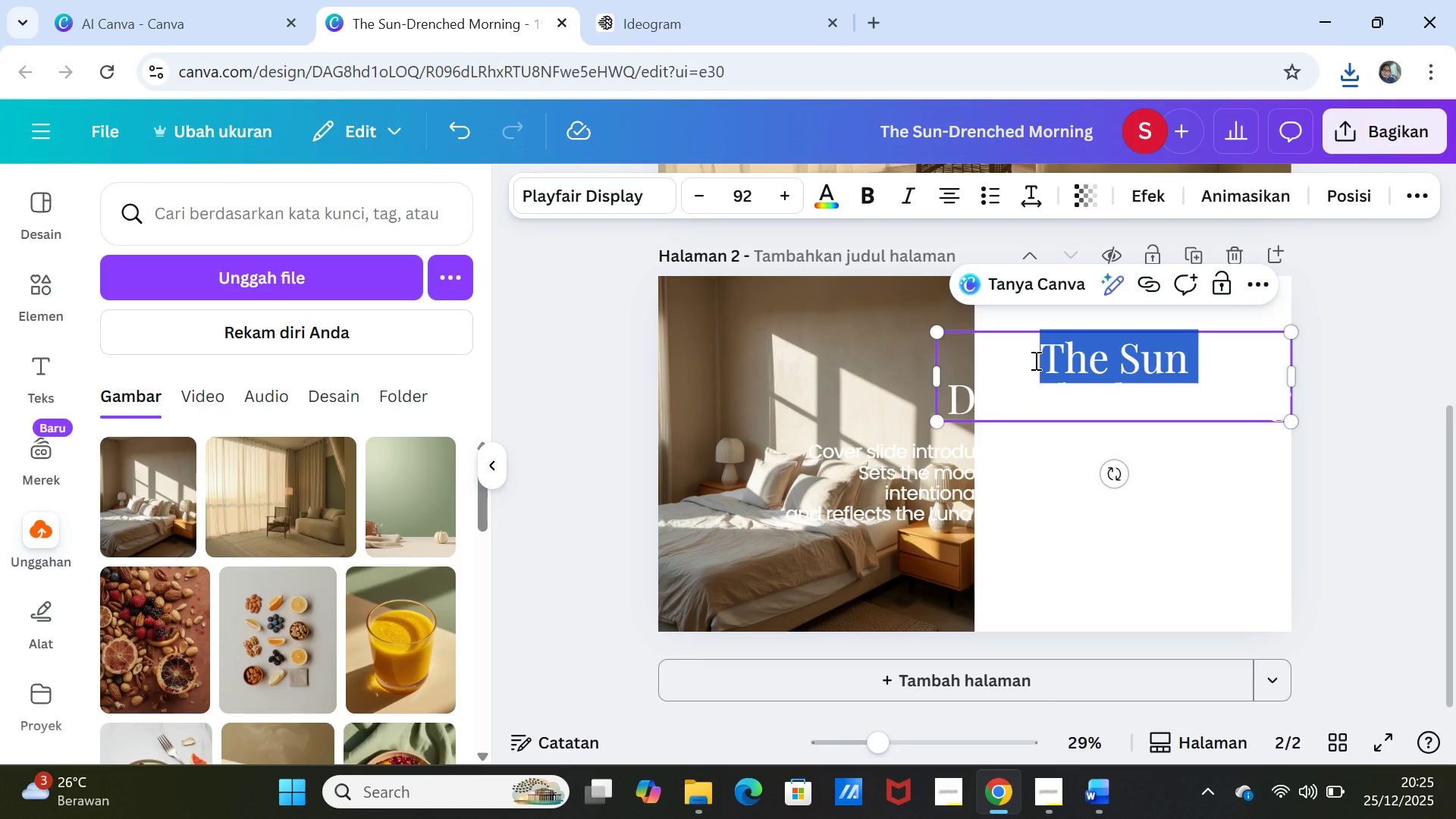 
key(Shift+ArrowDown)
 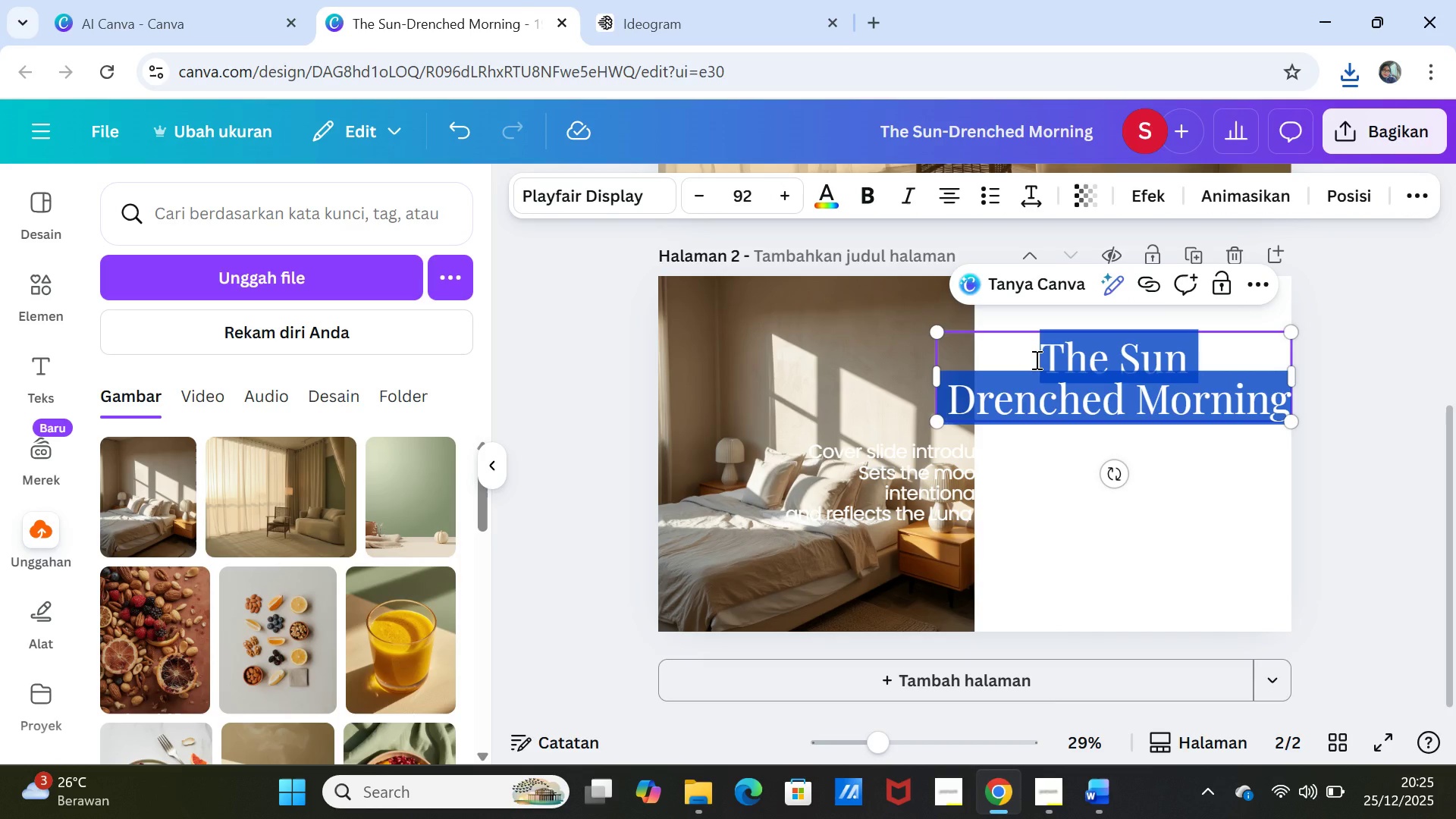 
key(Control+V)
 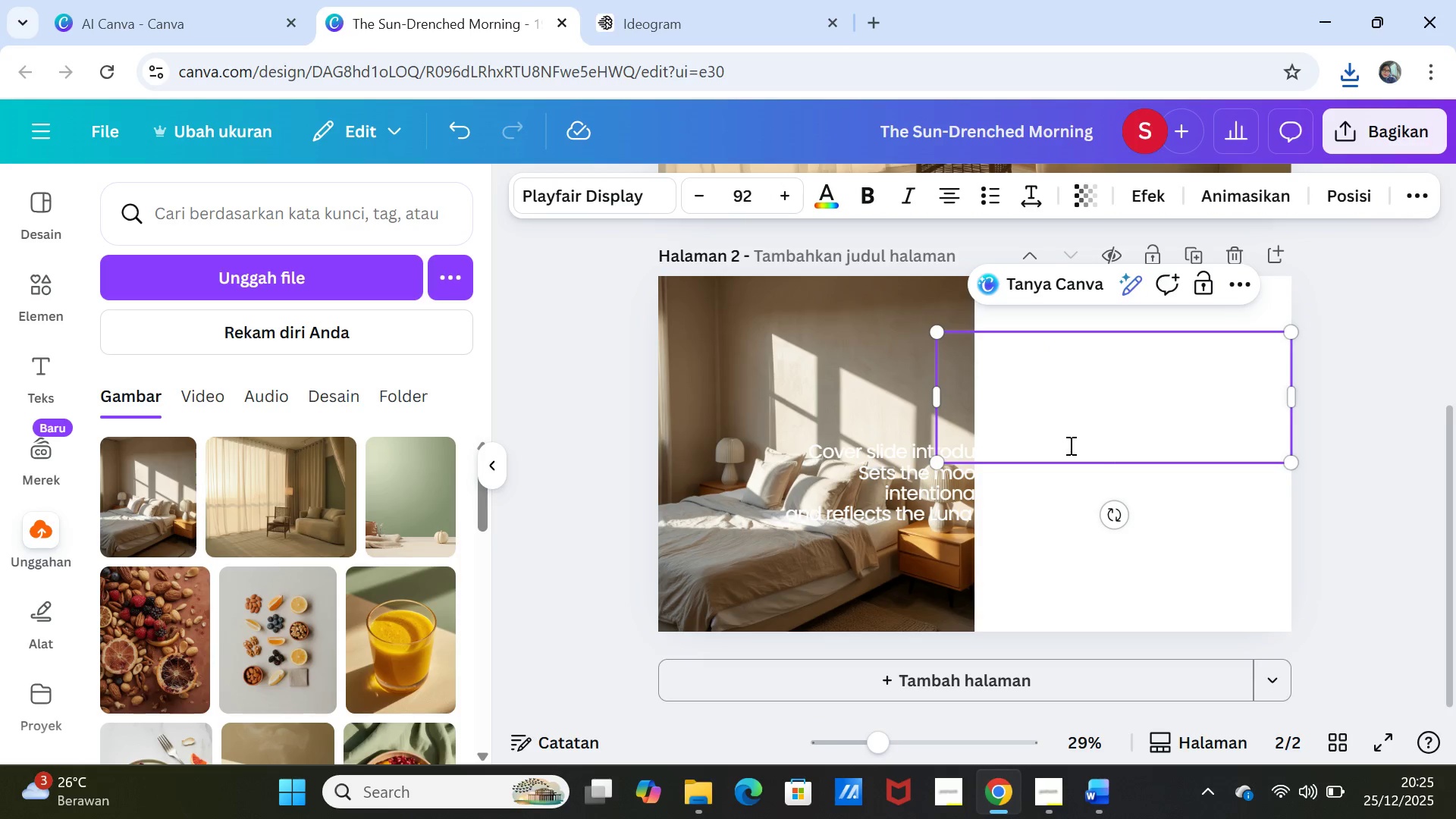 
left_click([1069, 445])
 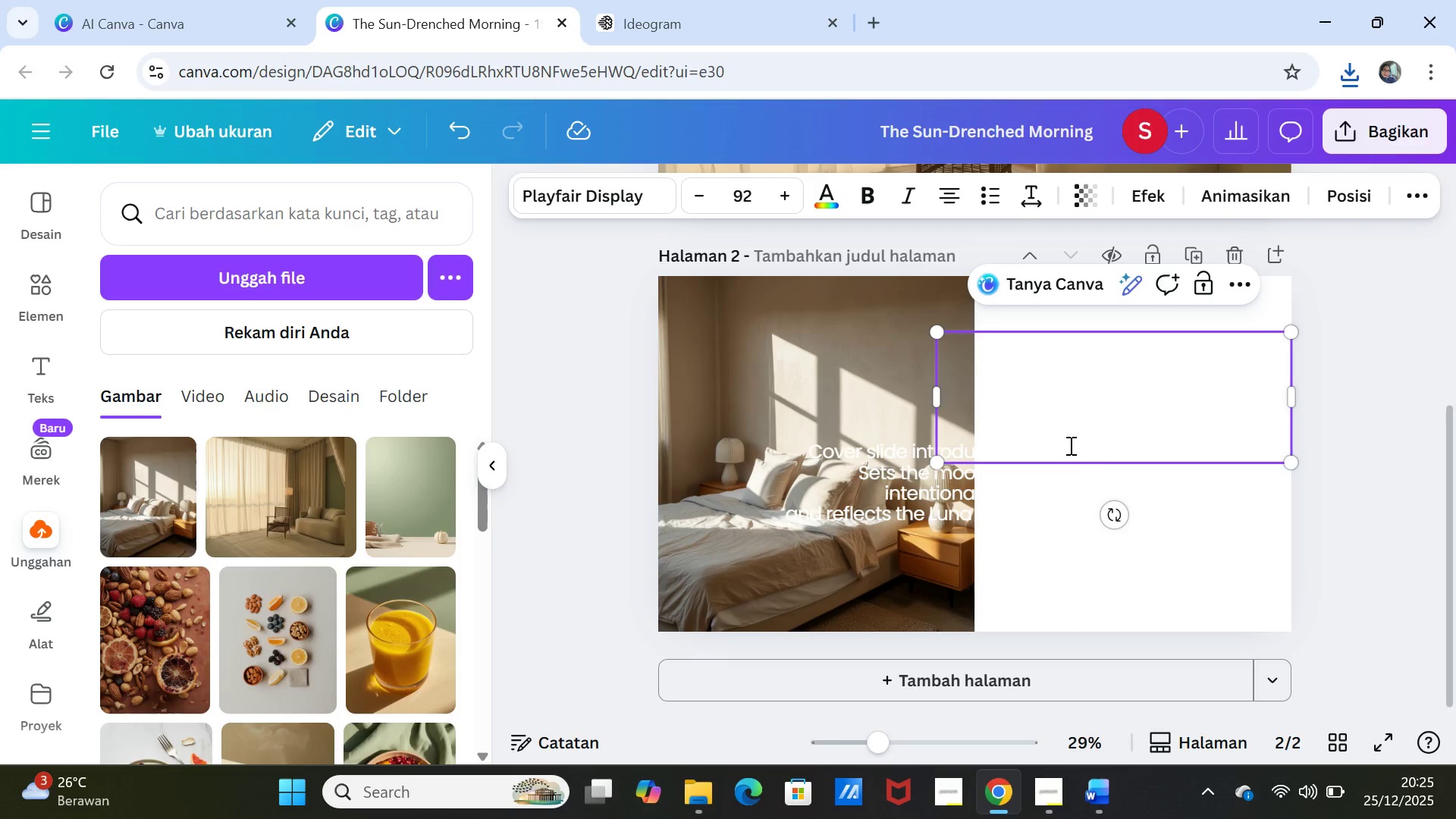 
key(Backspace)
 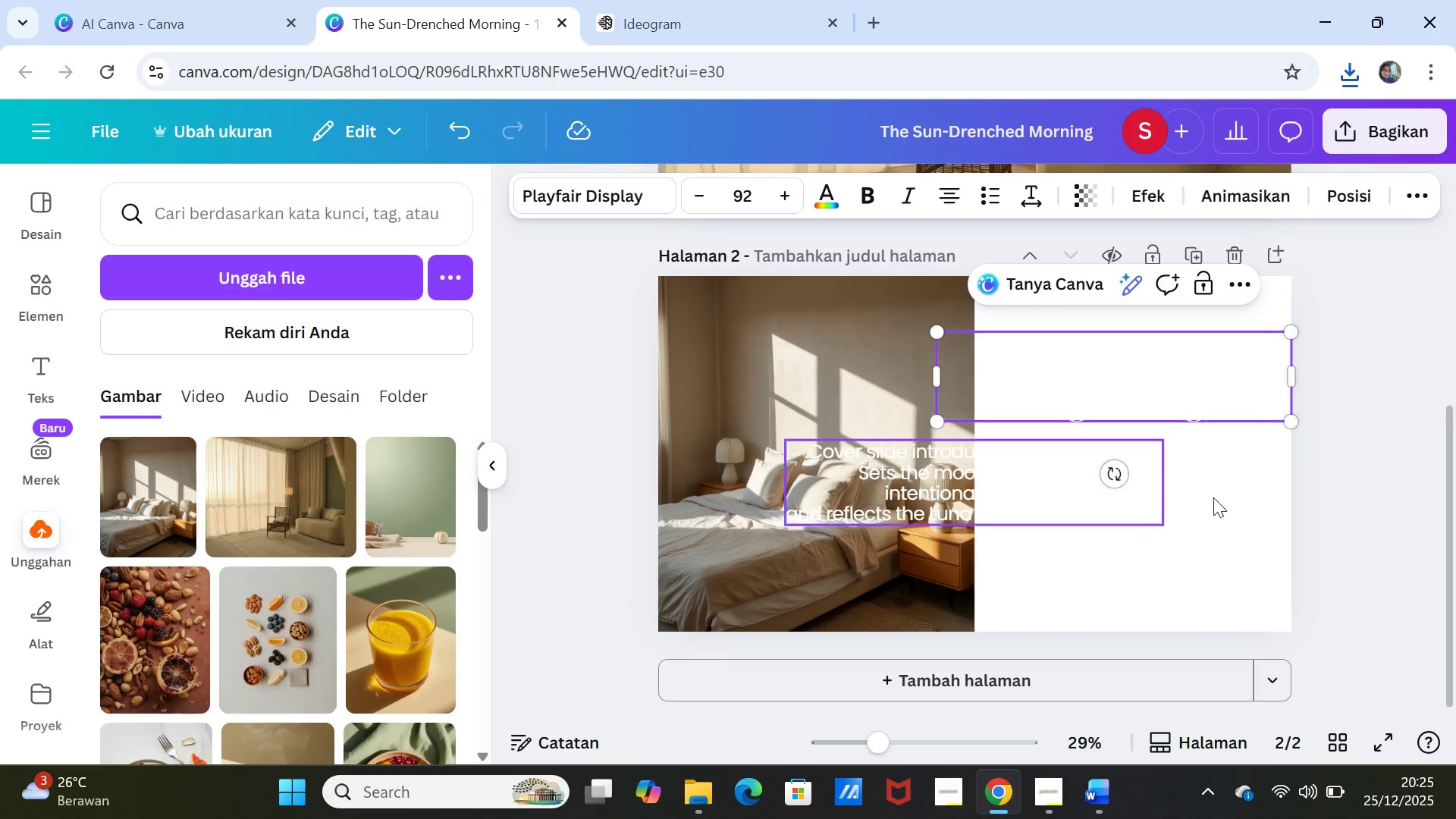 
left_click([1247, 519])
 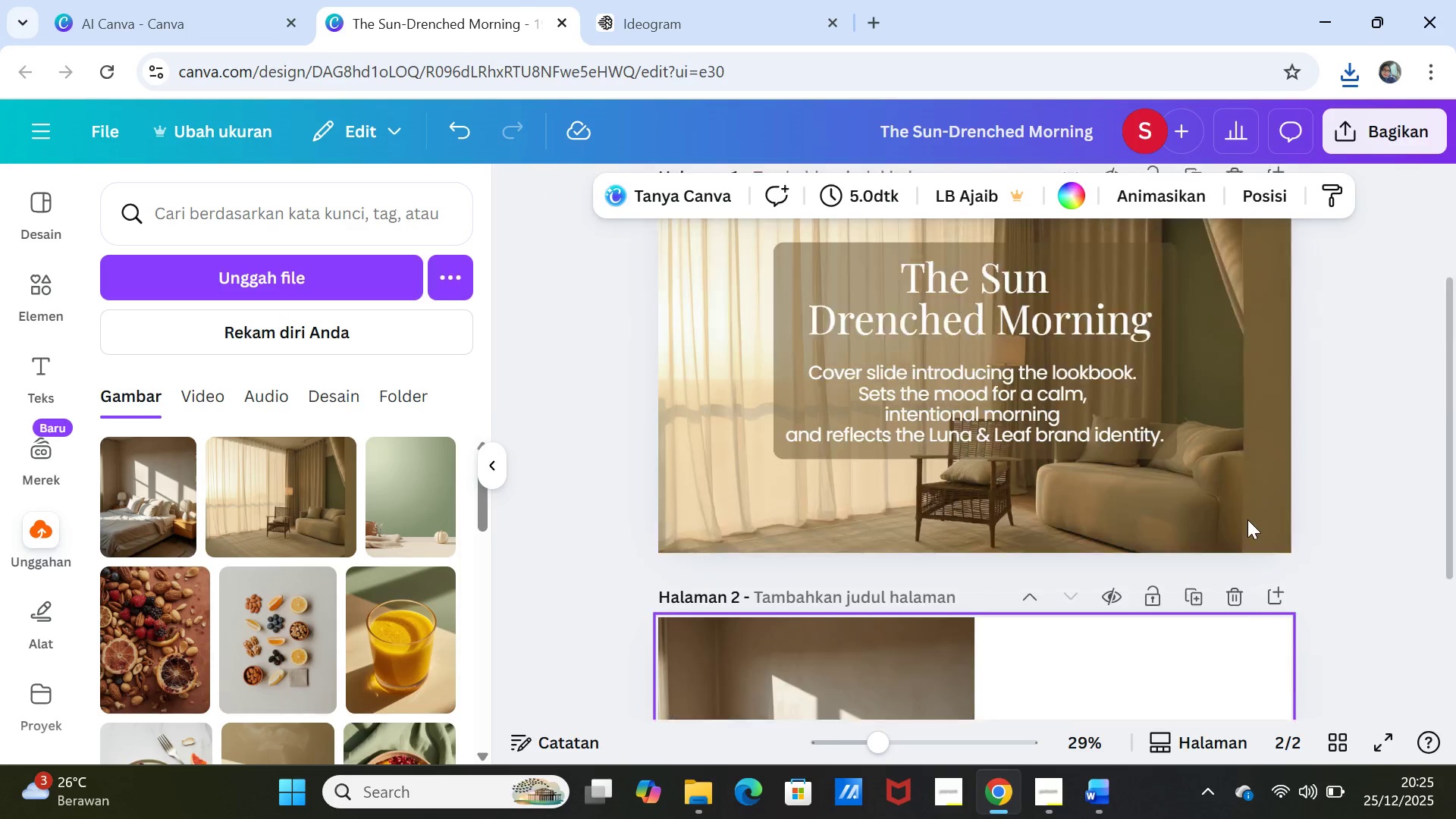 
scroll: coordinate [1247, 519], scroll_direction: up, amount: 4.0
 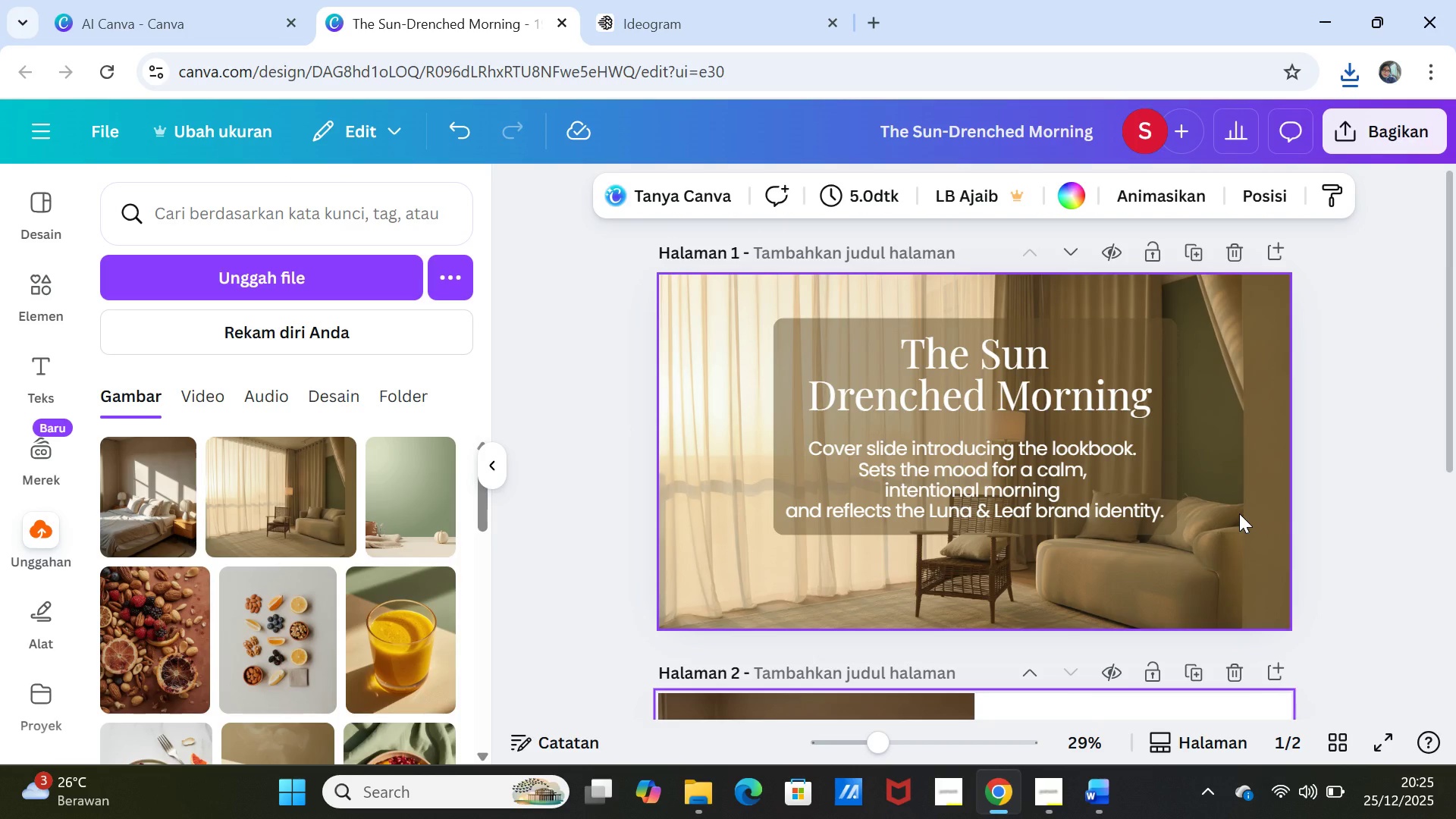 
scroll: coordinate [1239, 513], scroll_direction: down, amount: 3.0
 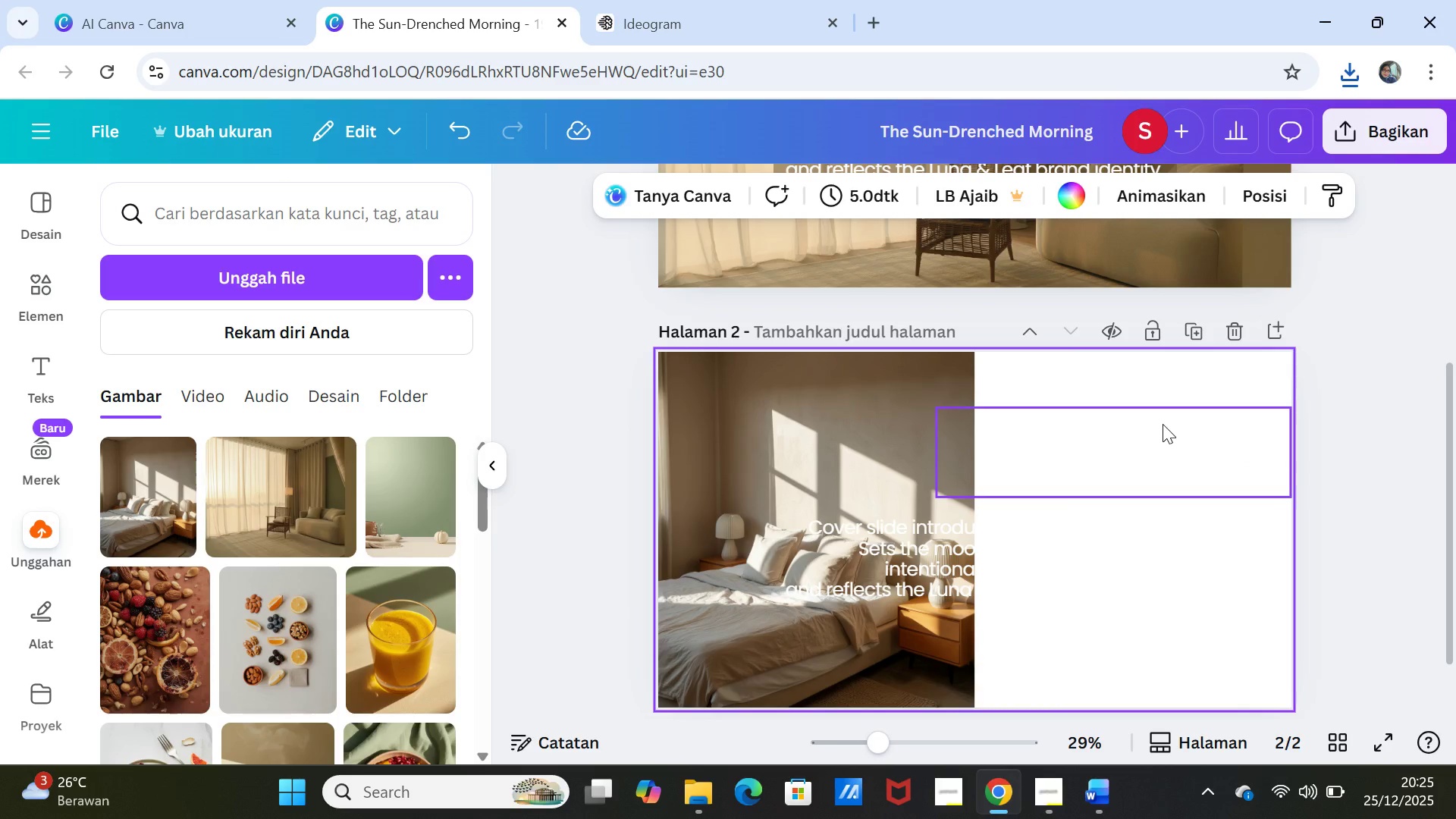 
double_click([1163, 424])
 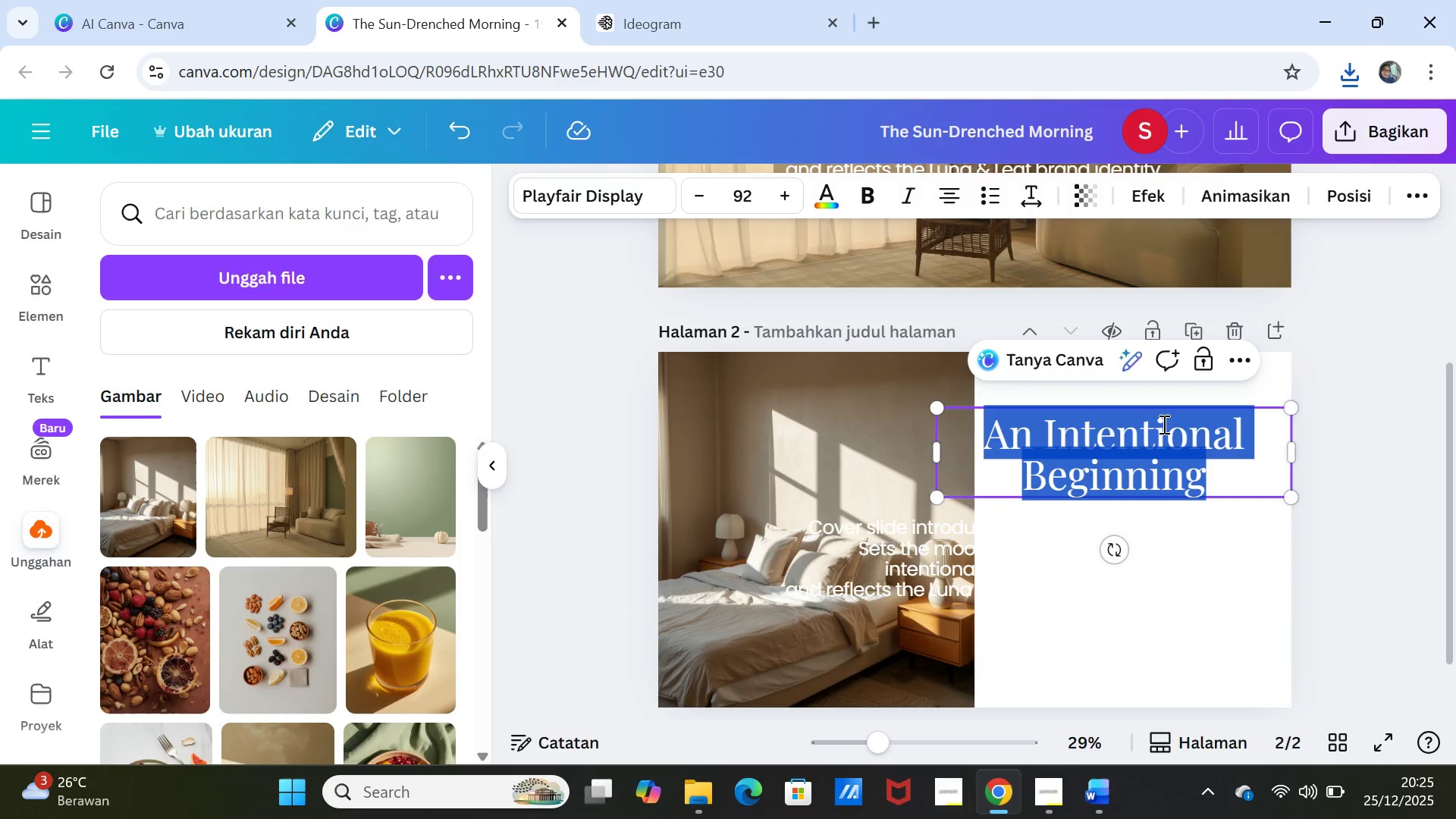 
triple_click([1163, 424])
 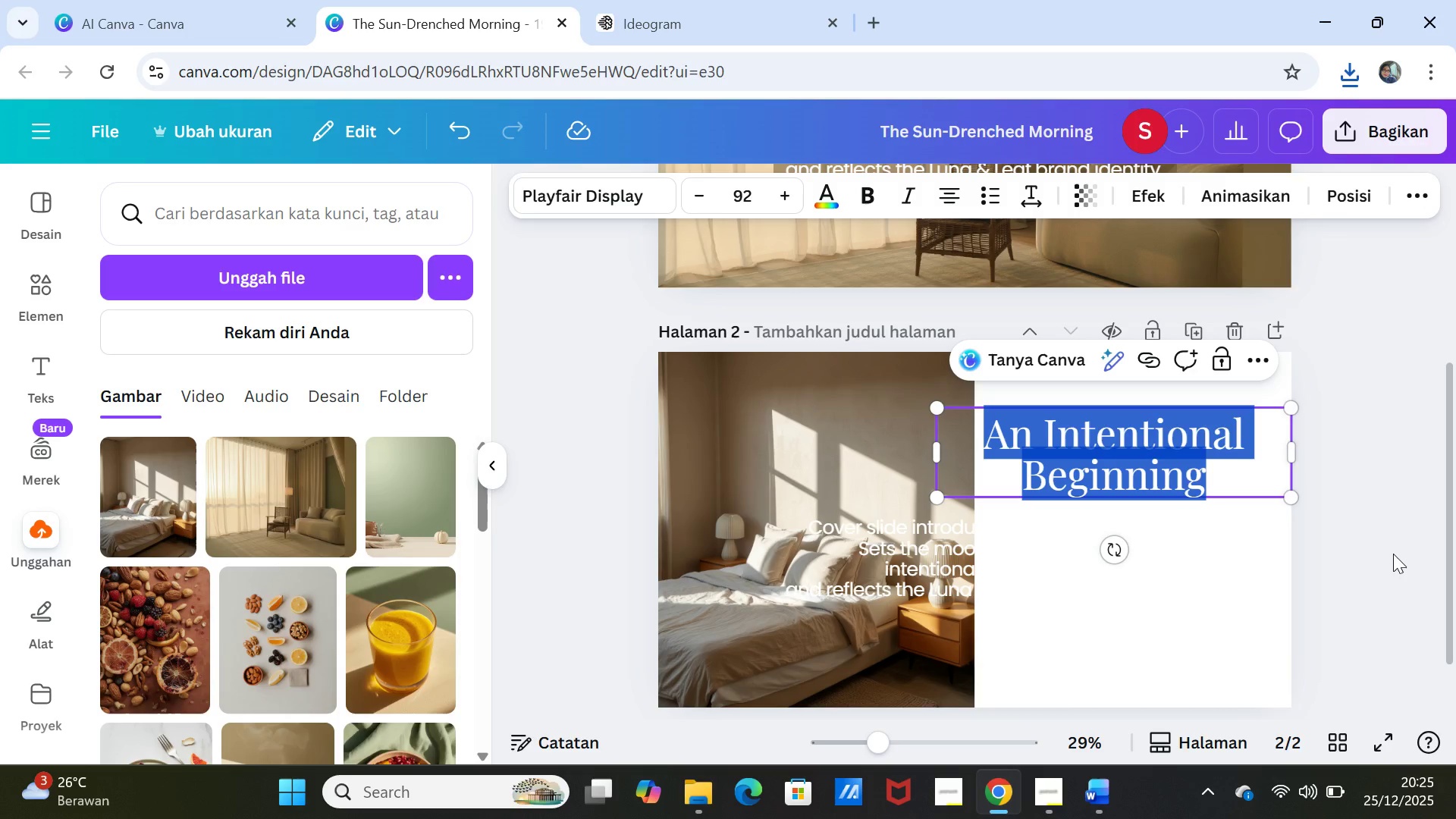 
left_click([1394, 554])
 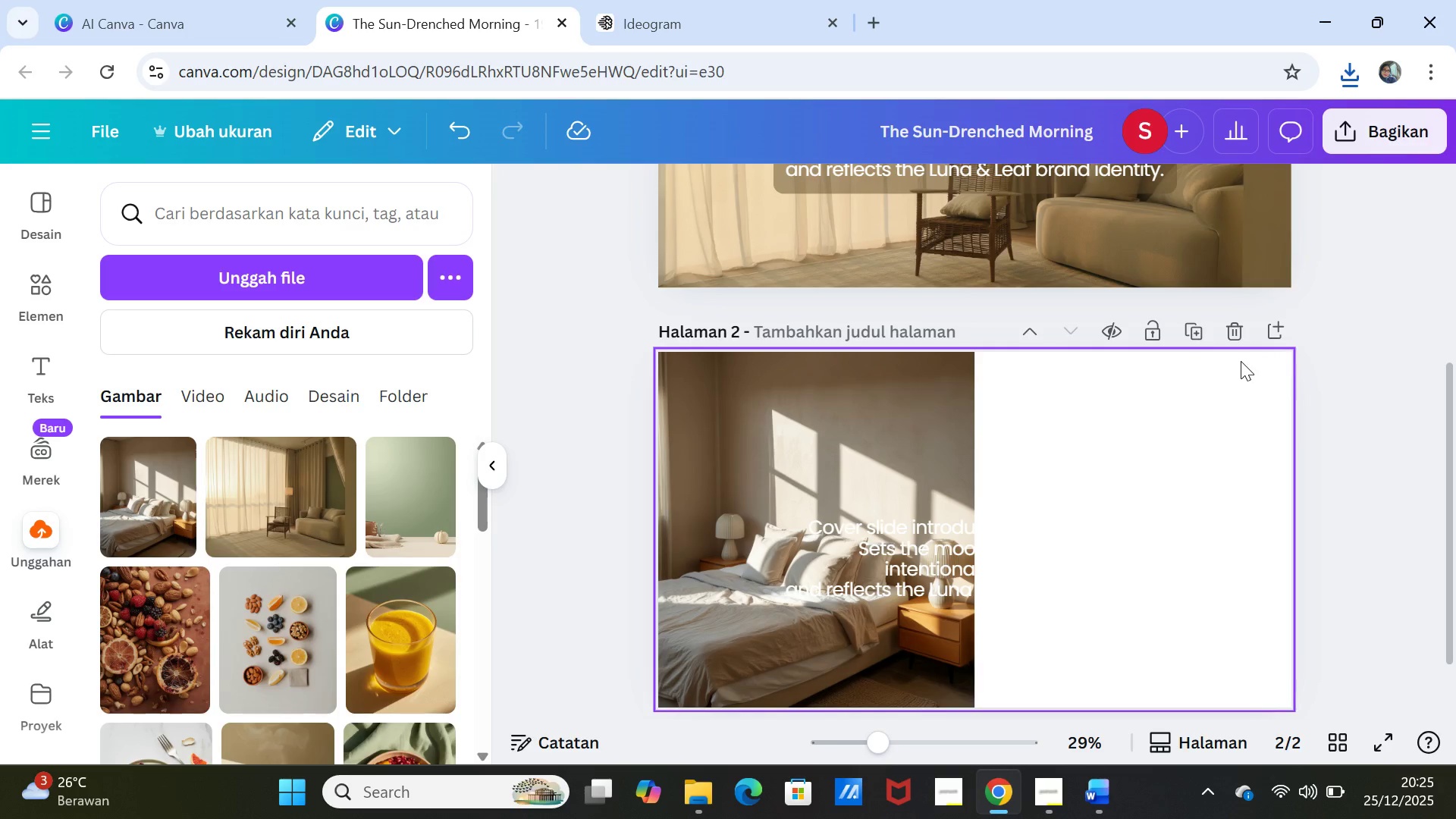 
left_click([1241, 362])
 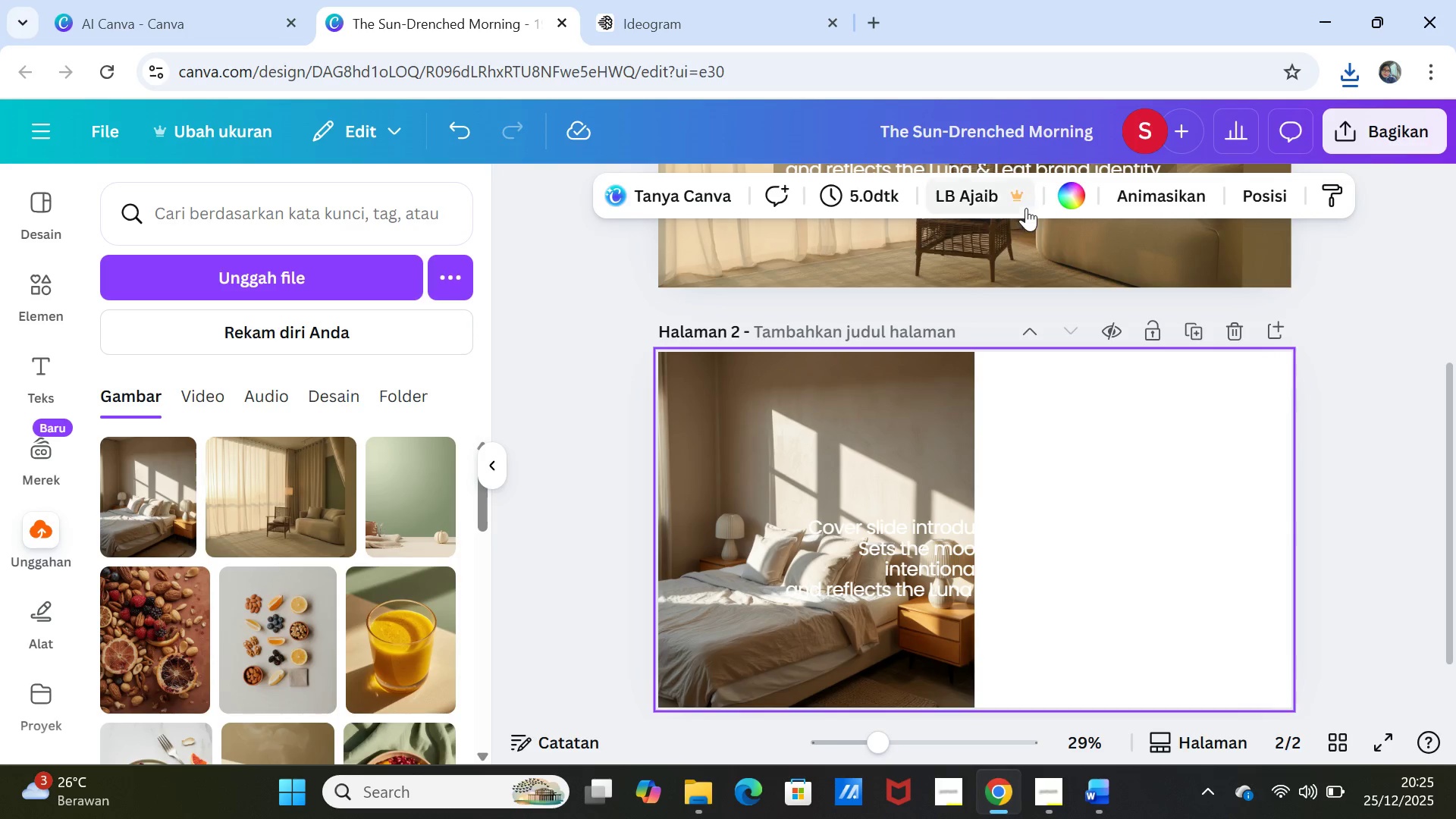 
left_click([1068, 204])
 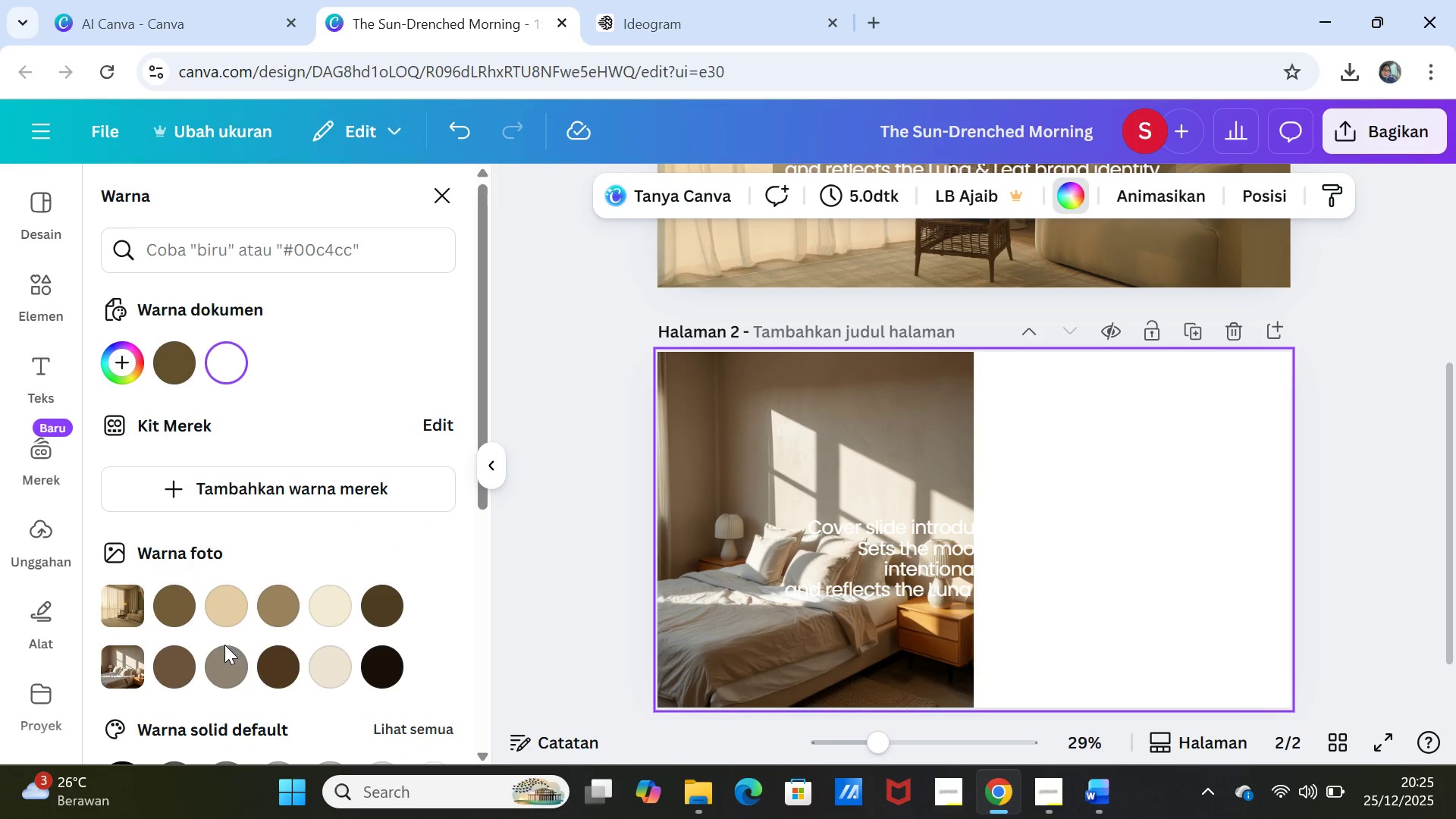 
scroll: coordinate [256, 635], scroll_direction: down, amount: 1.0
 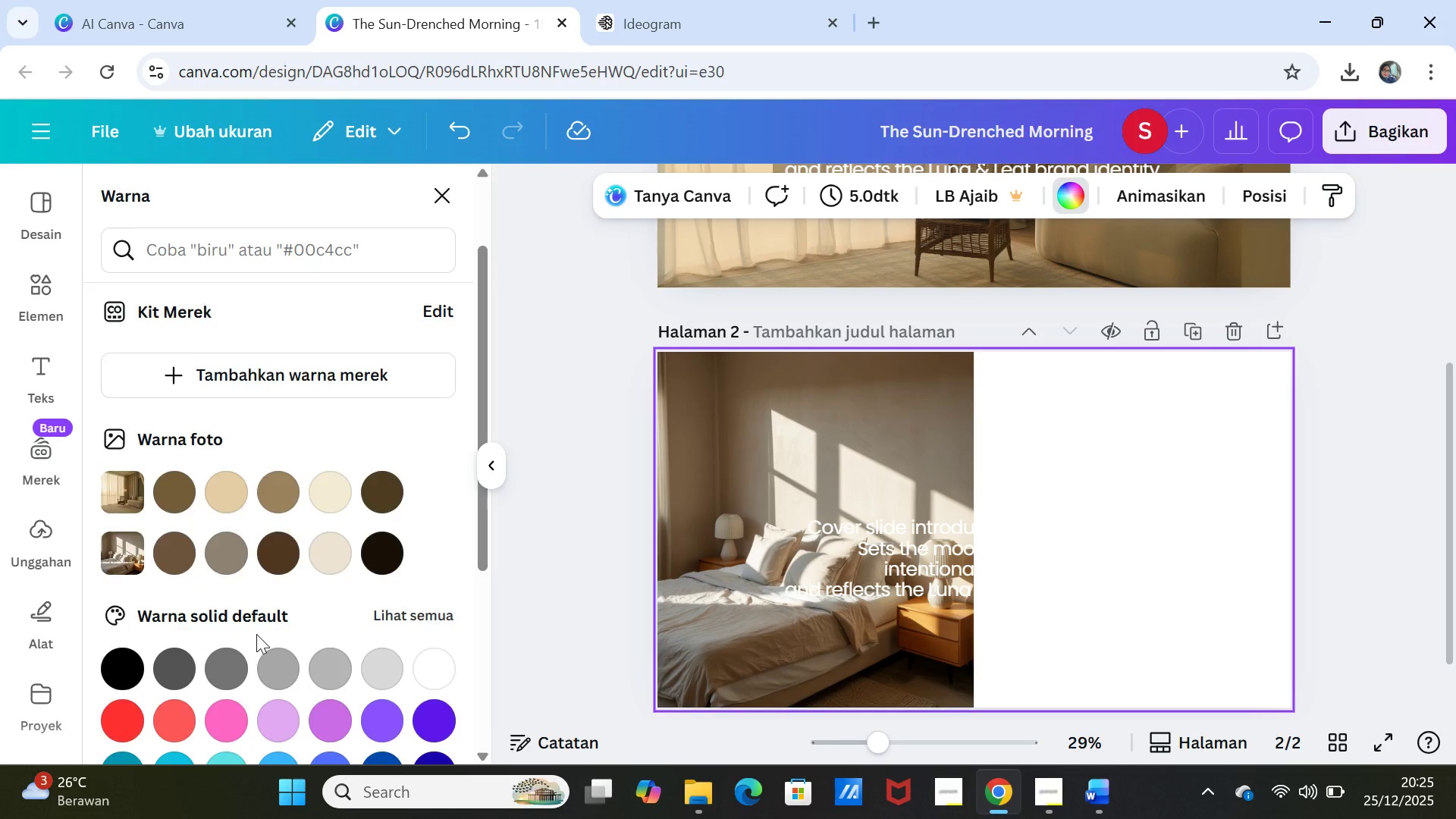 
scroll: coordinate [256, 634], scroll_direction: up, amount: 2.0
 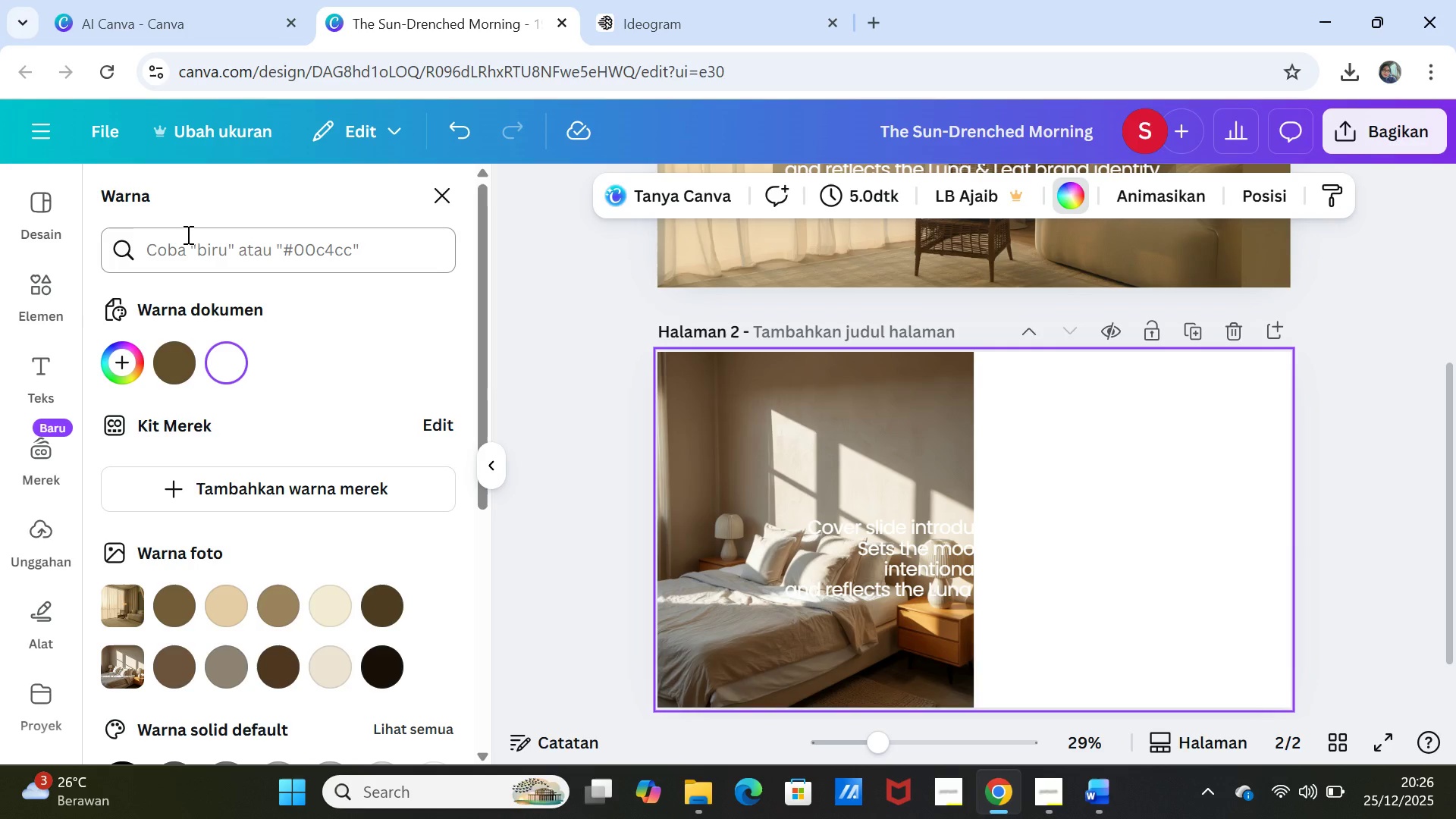 
left_click([187, 248])
 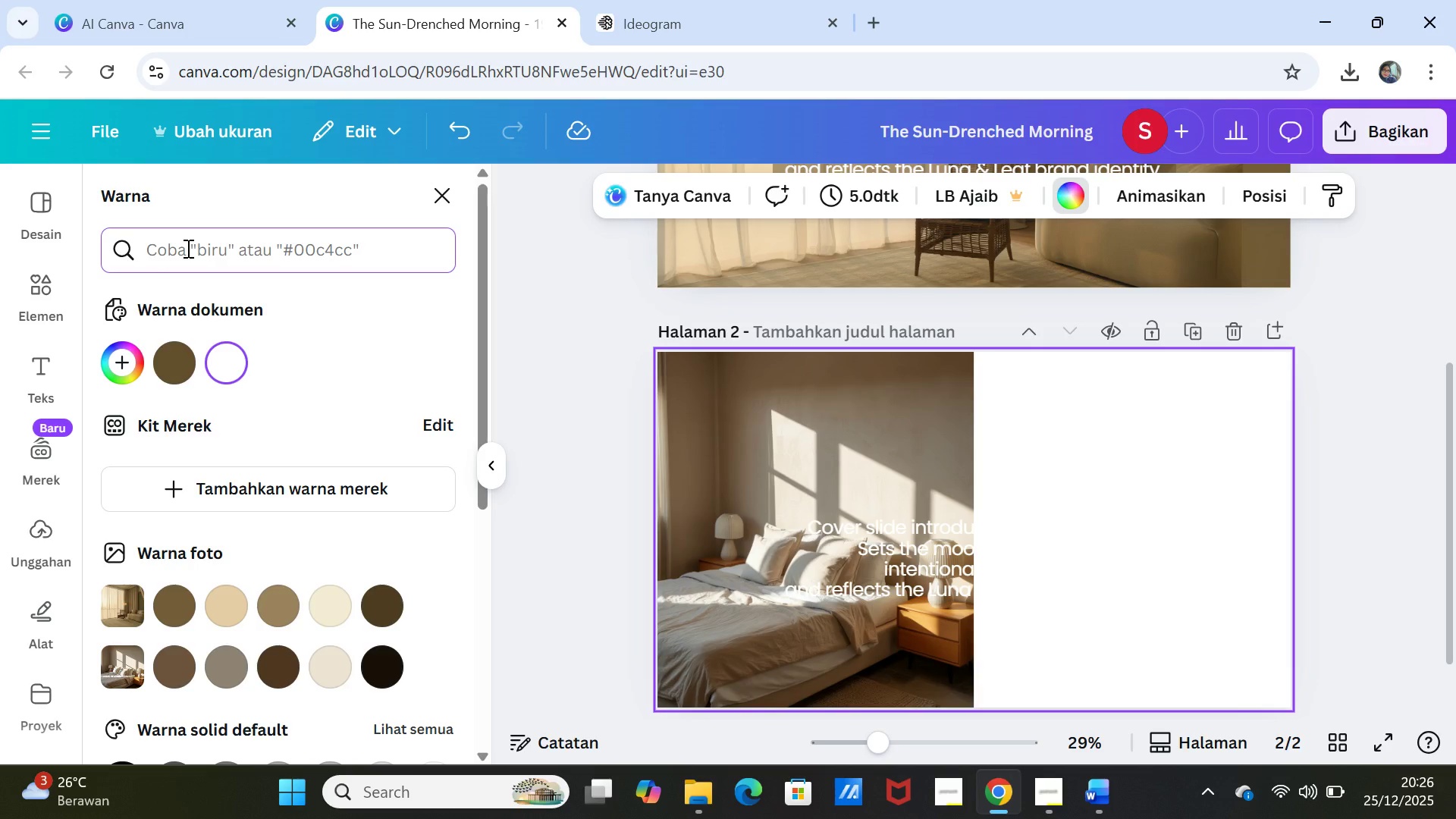 
type(earth )
 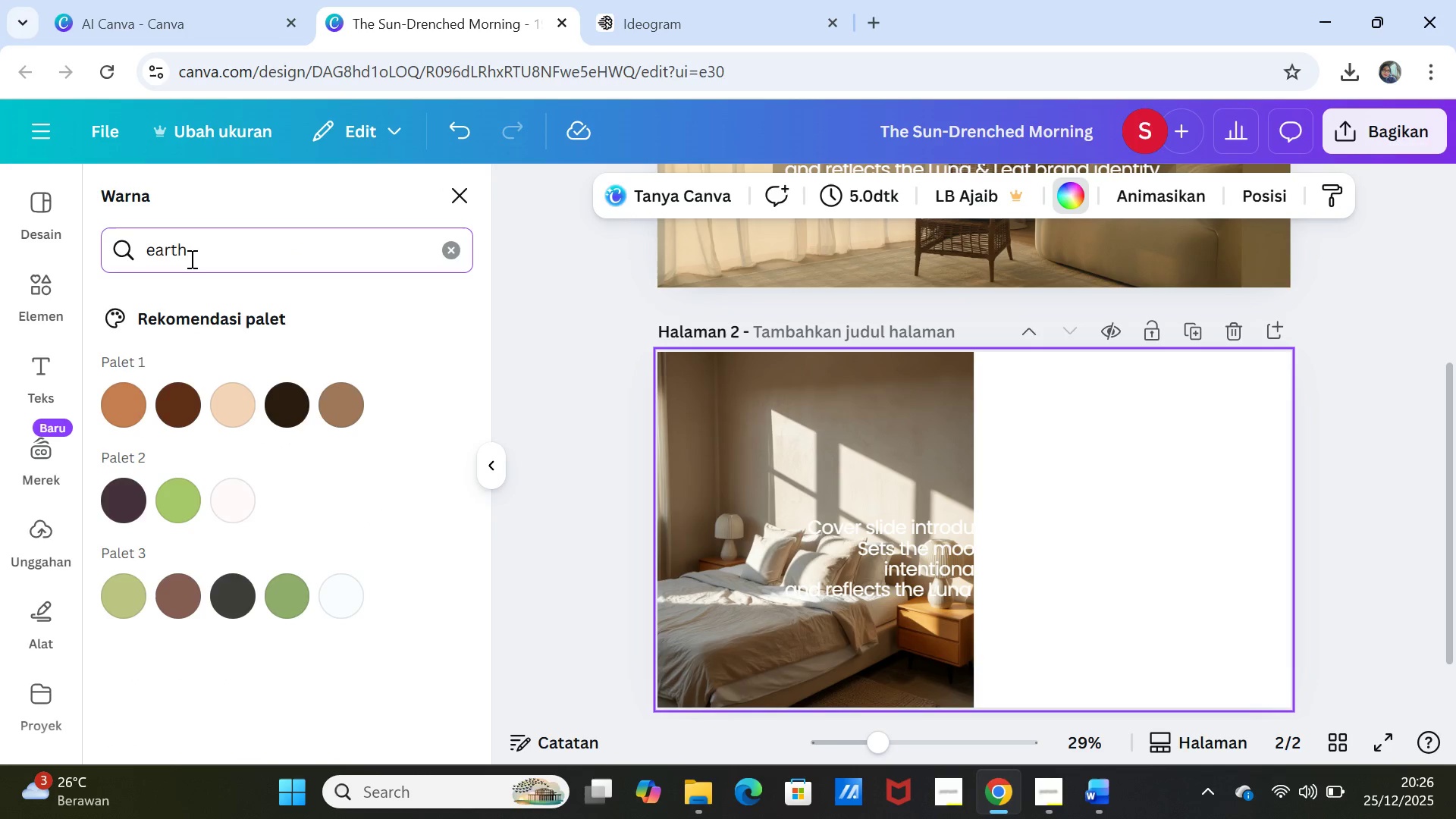 
scroll: coordinate [325, 549], scroll_direction: down, amount: 1.0
 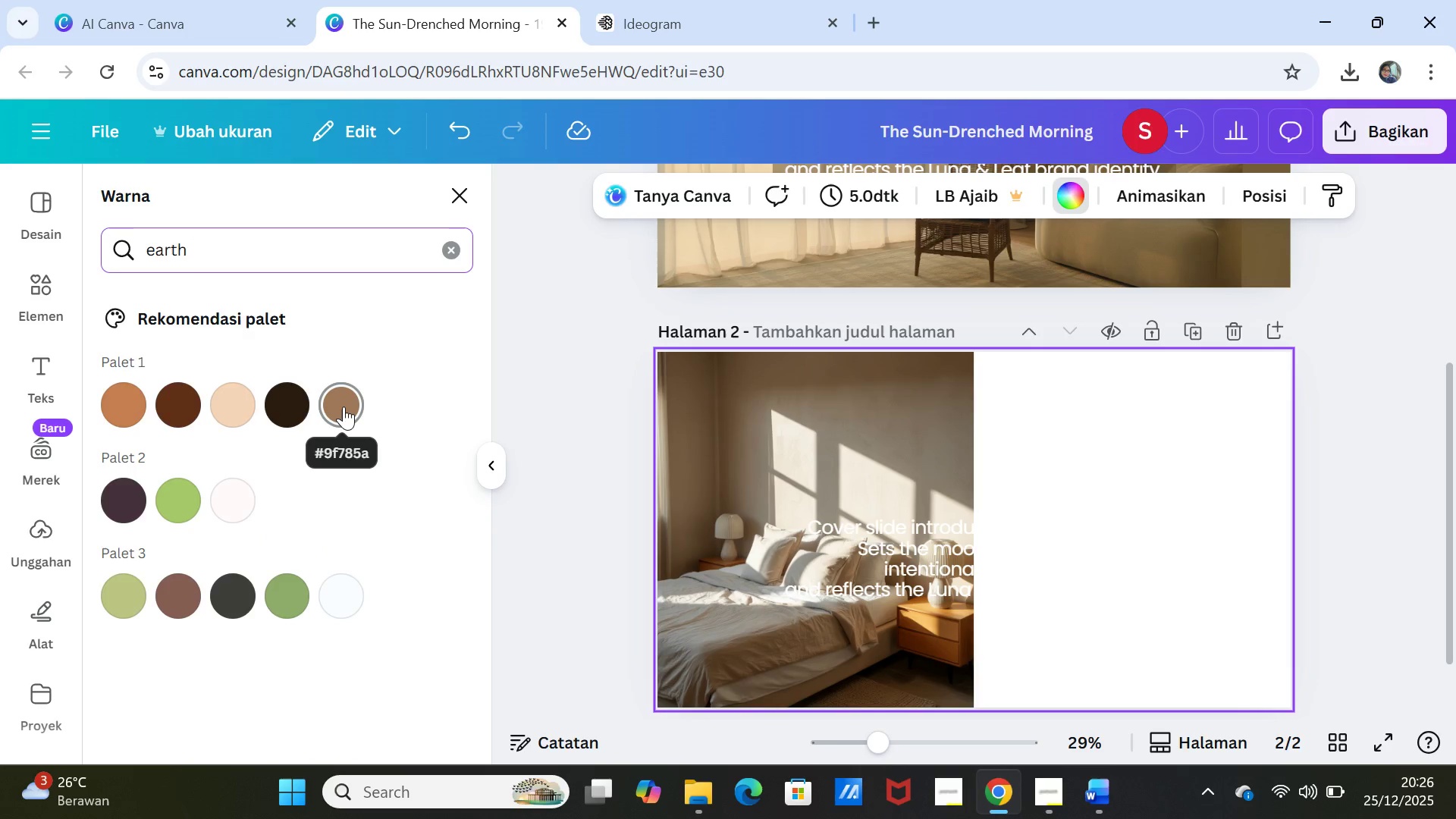 
left_click([344, 406])
 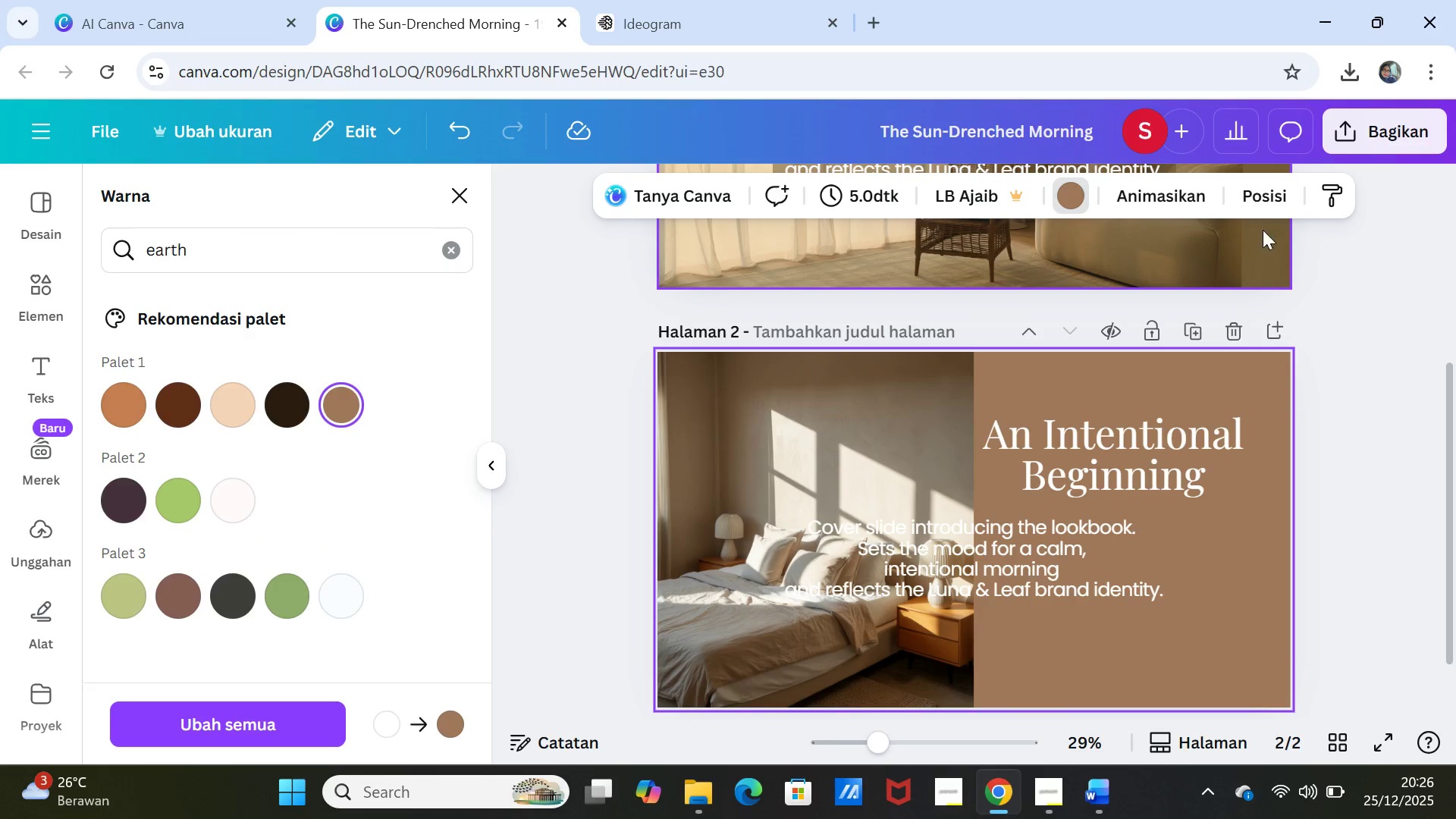 
left_click([1078, 191])
 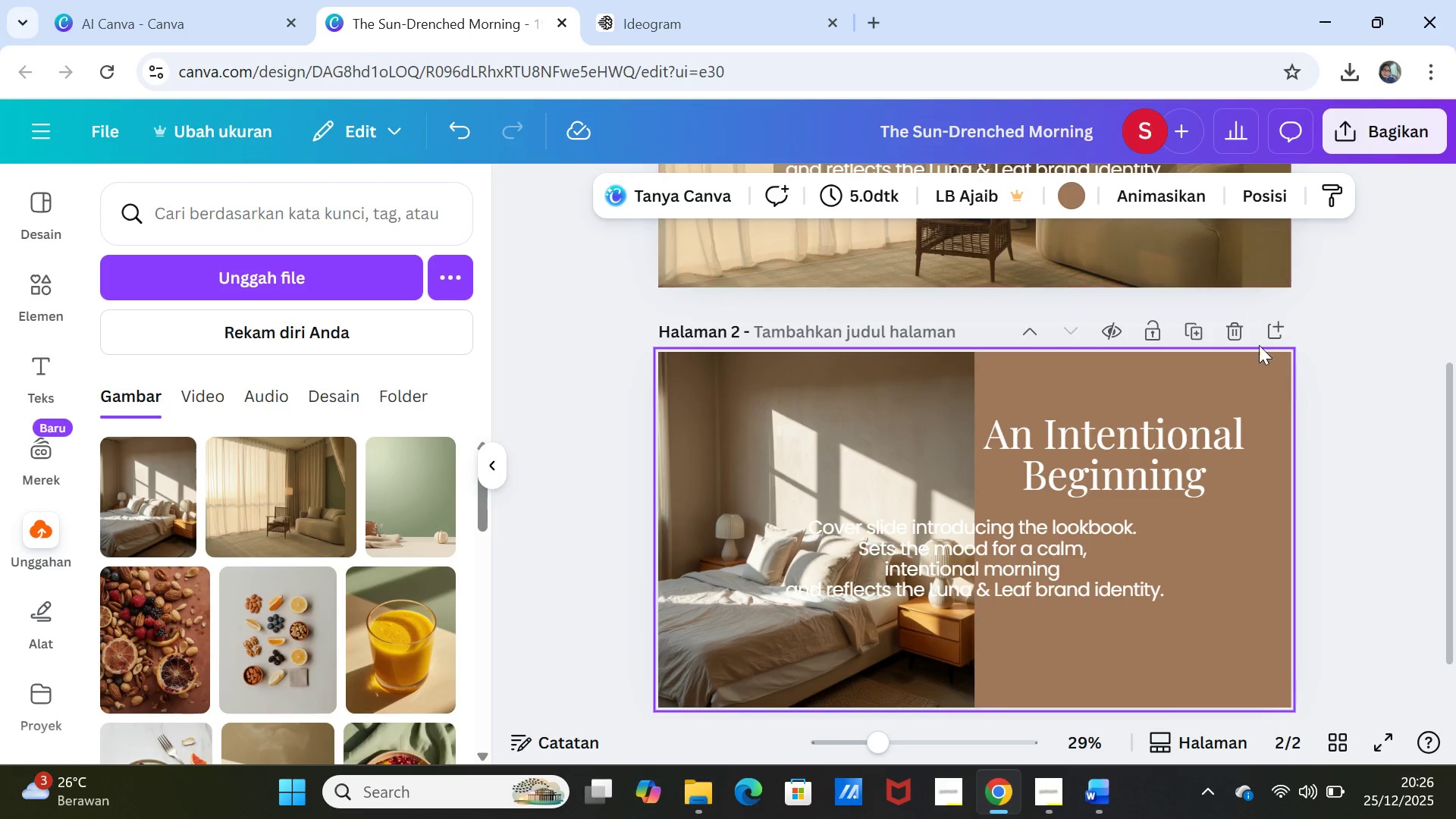 
wait(5.25)
 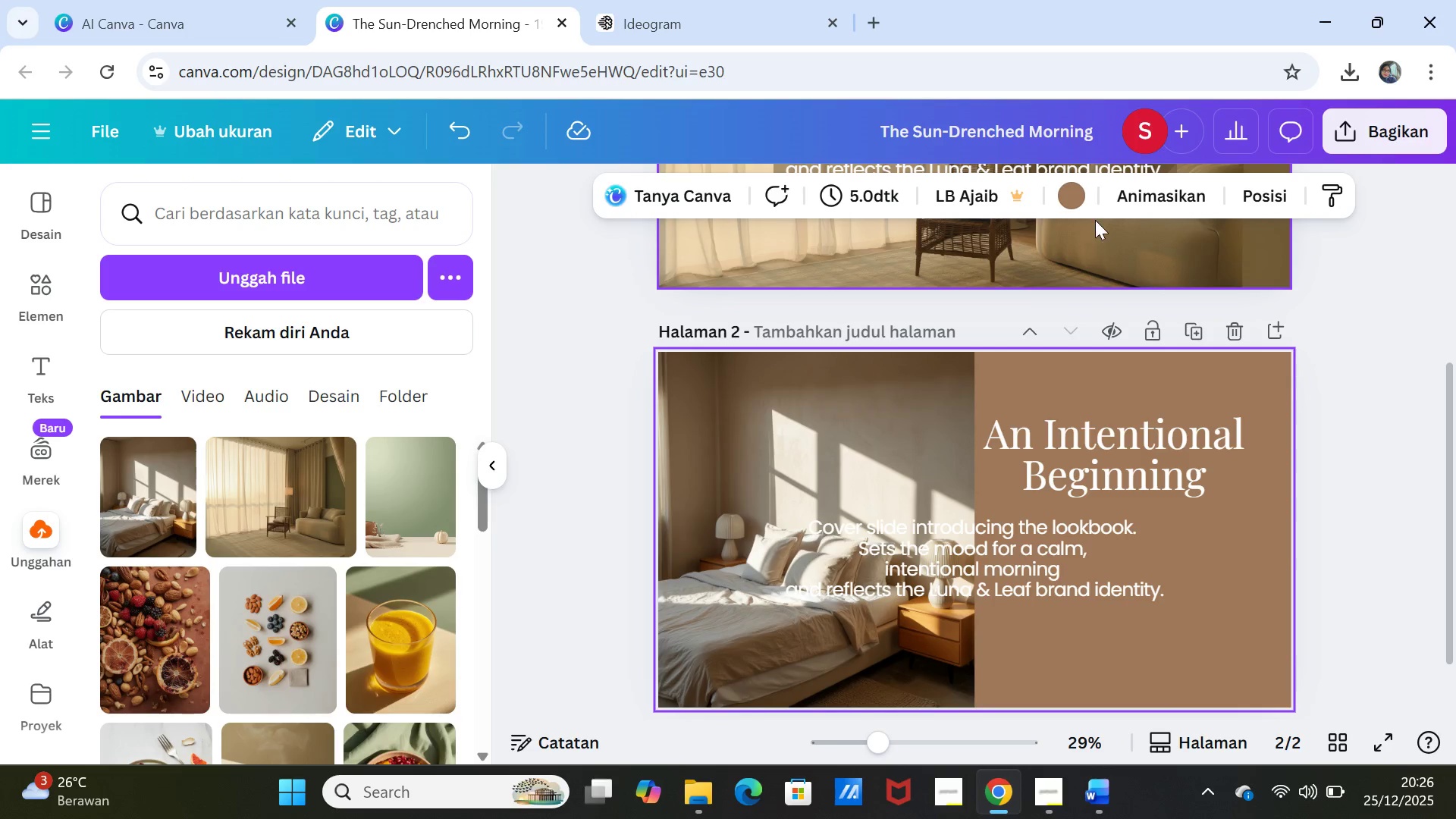 
left_click([1359, 558])
 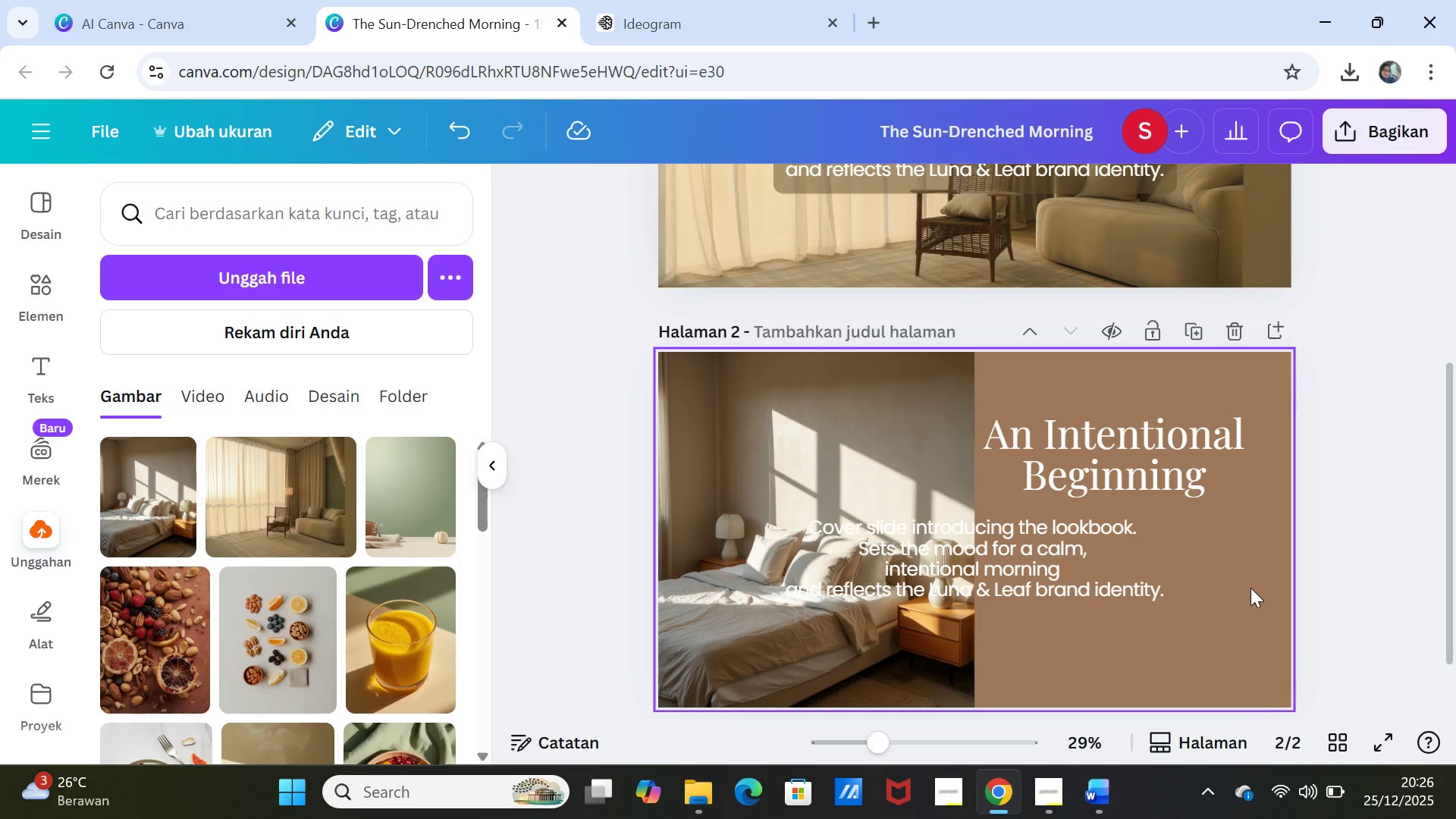 
left_click([1250, 588])
 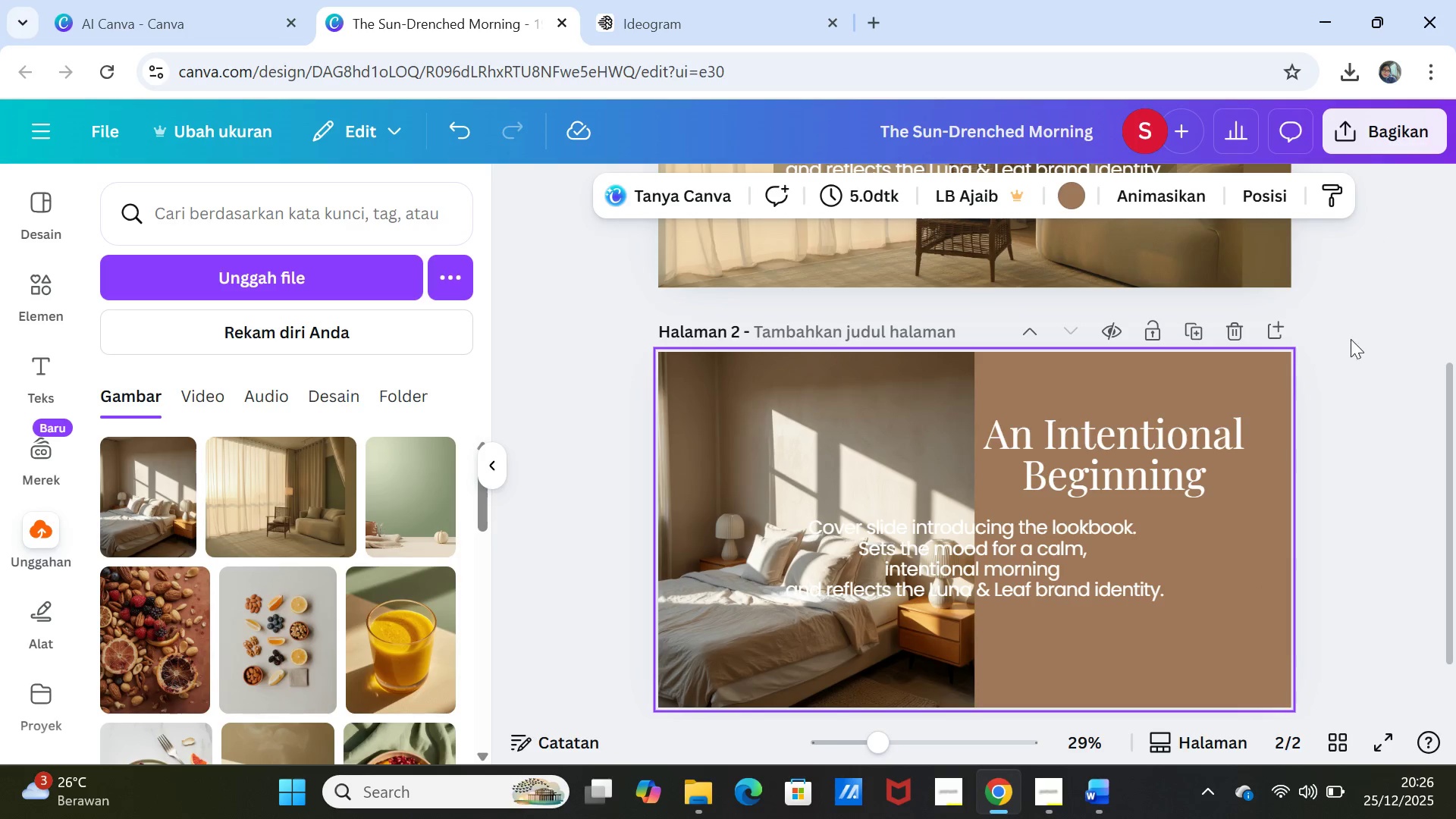 
left_click([1362, 488])
 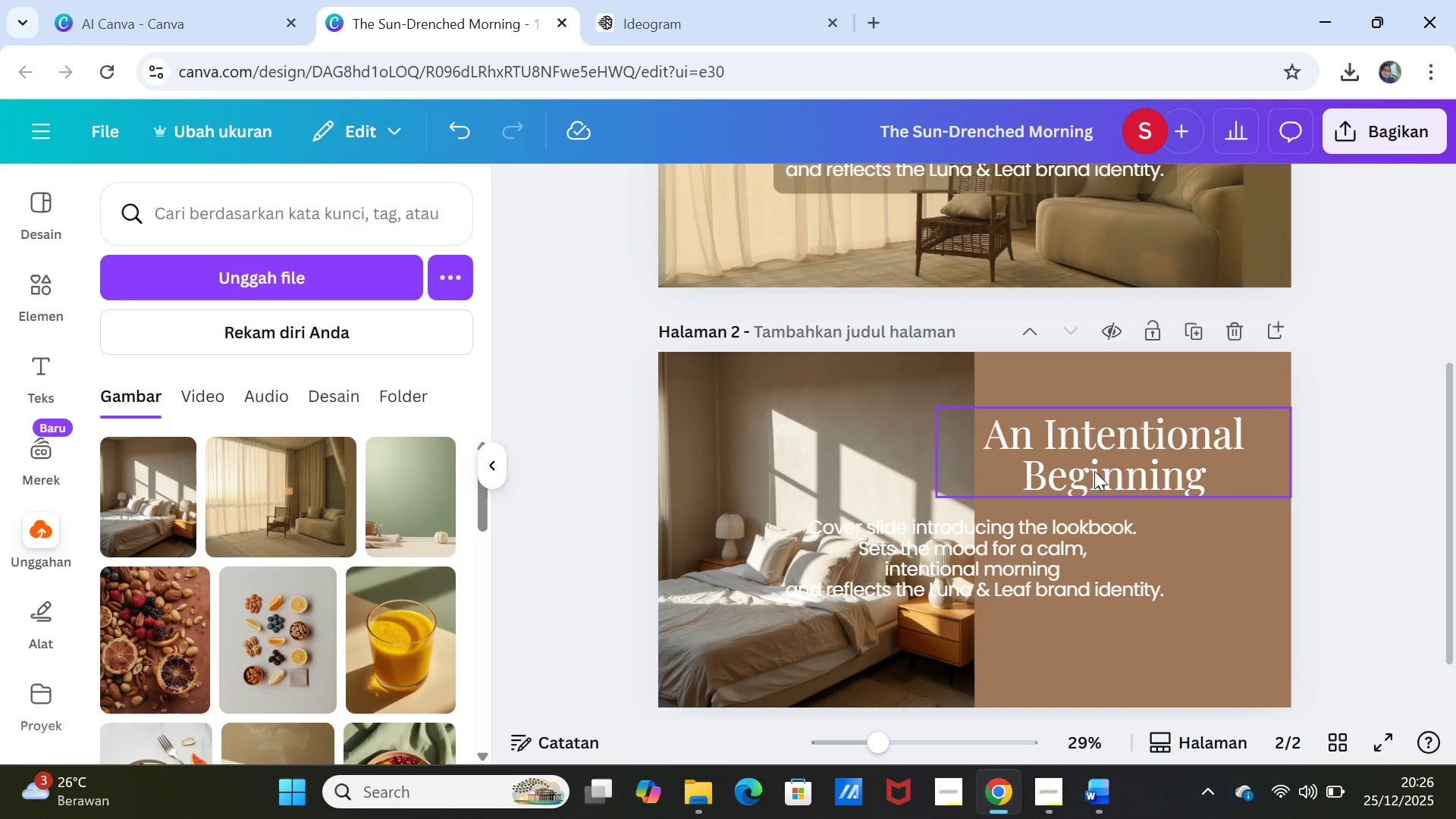 
left_click_drag(start_coordinate=[1094, 471], to_coordinate=[1109, 471])
 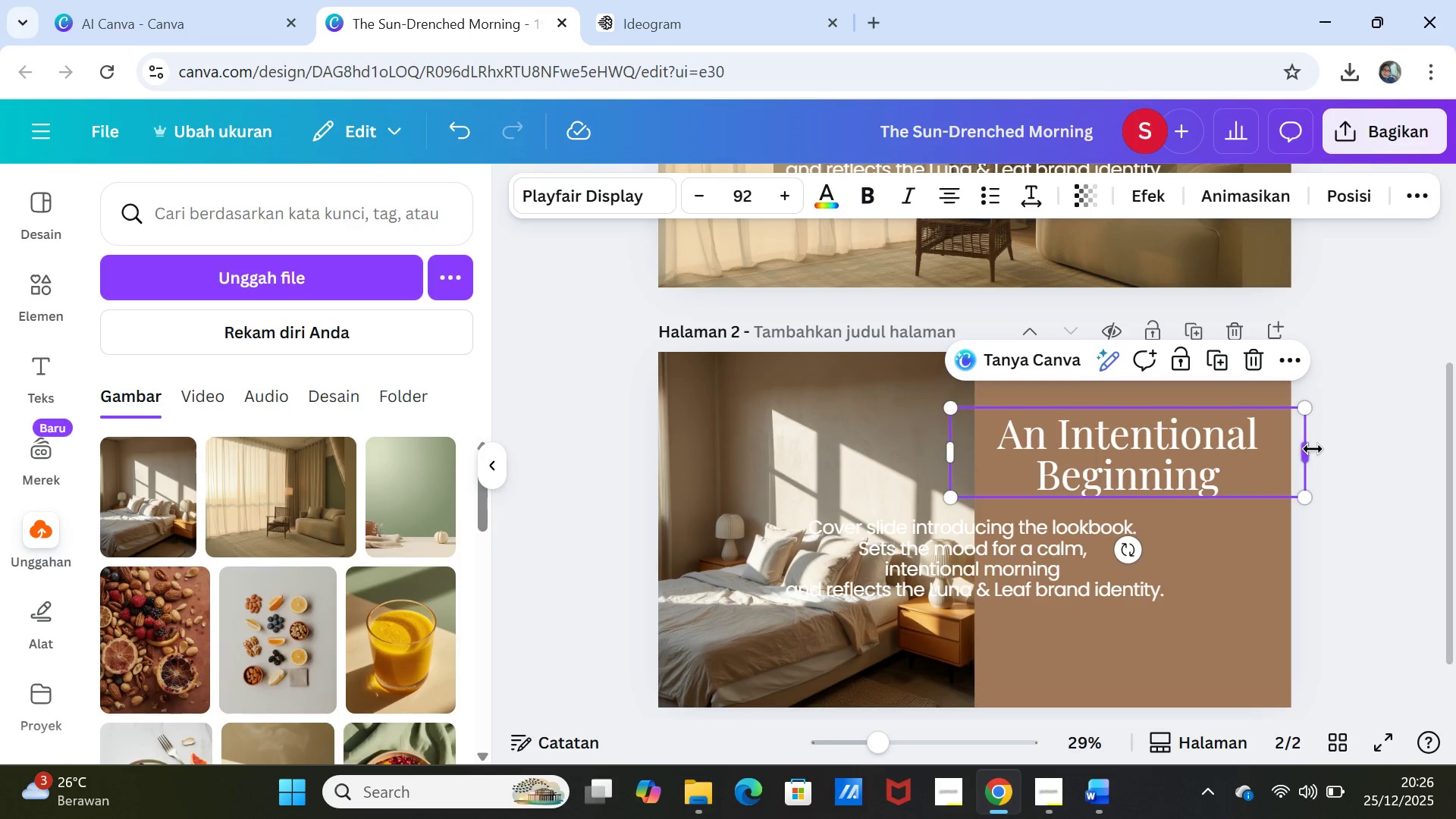 
left_click_drag(start_coordinate=[1313, 449], to_coordinate=[1294, 444])
 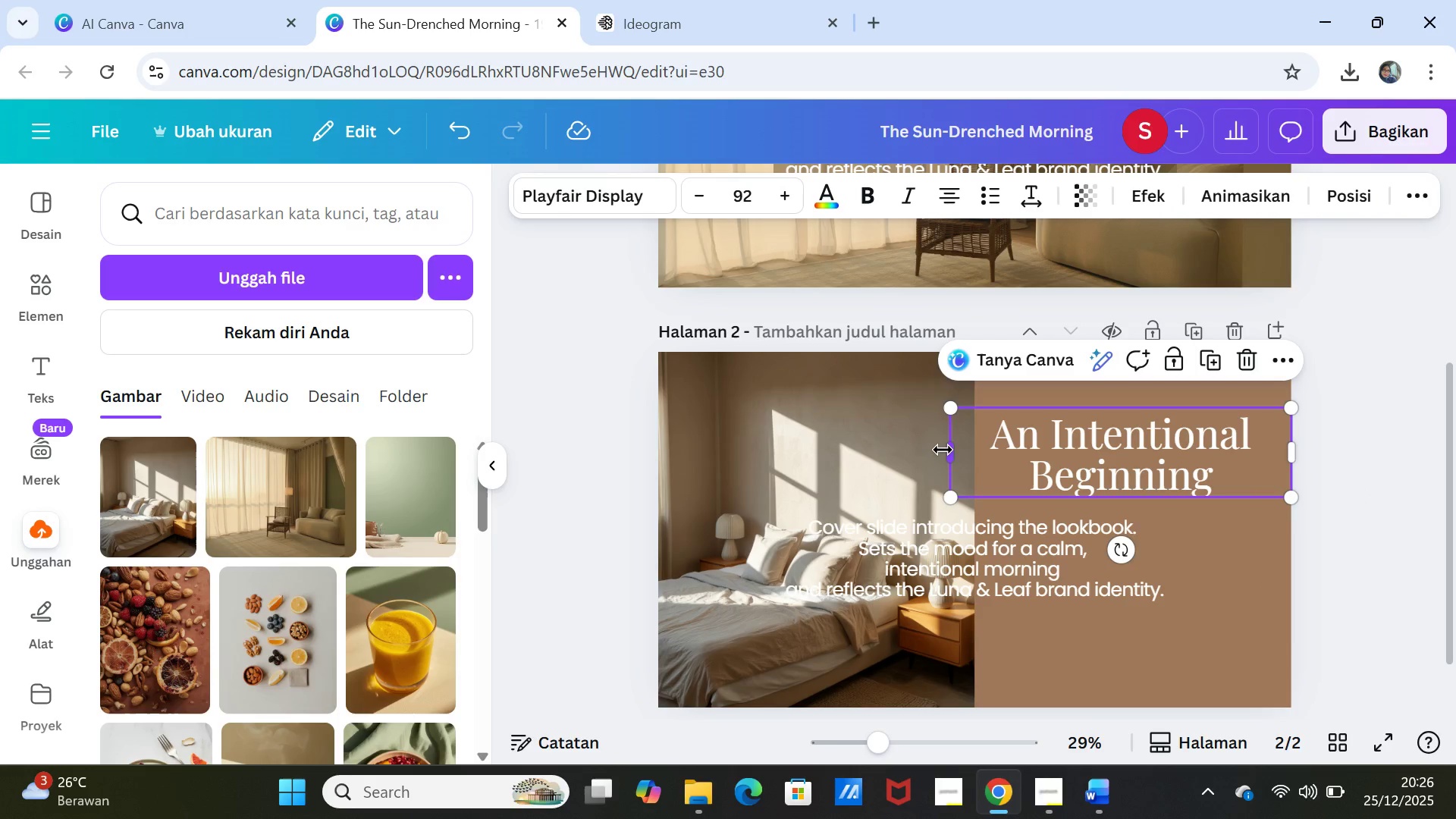 
left_click_drag(start_coordinate=[943, 450], to_coordinate=[956, 450])
 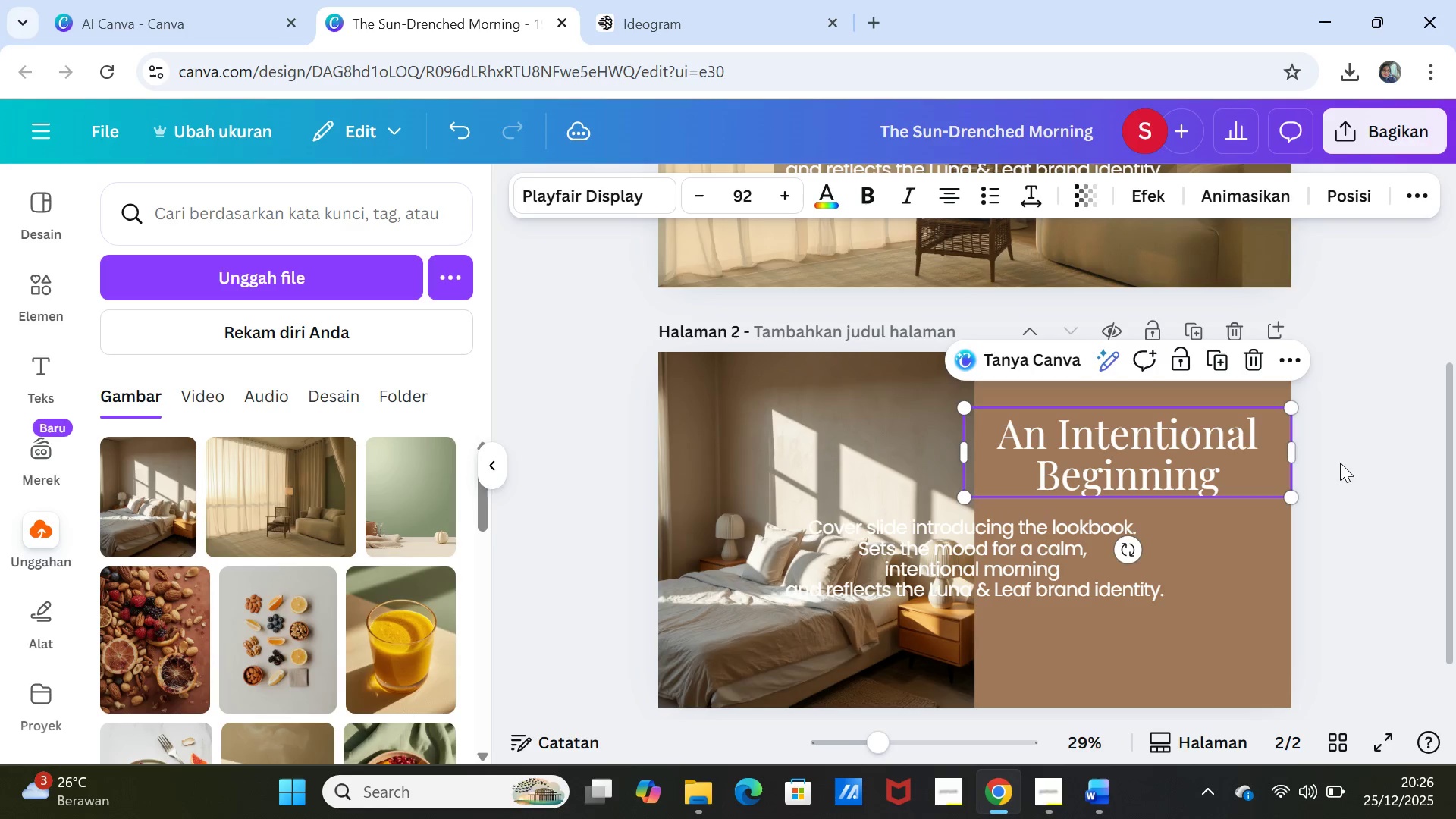 
left_click([1340, 463])
 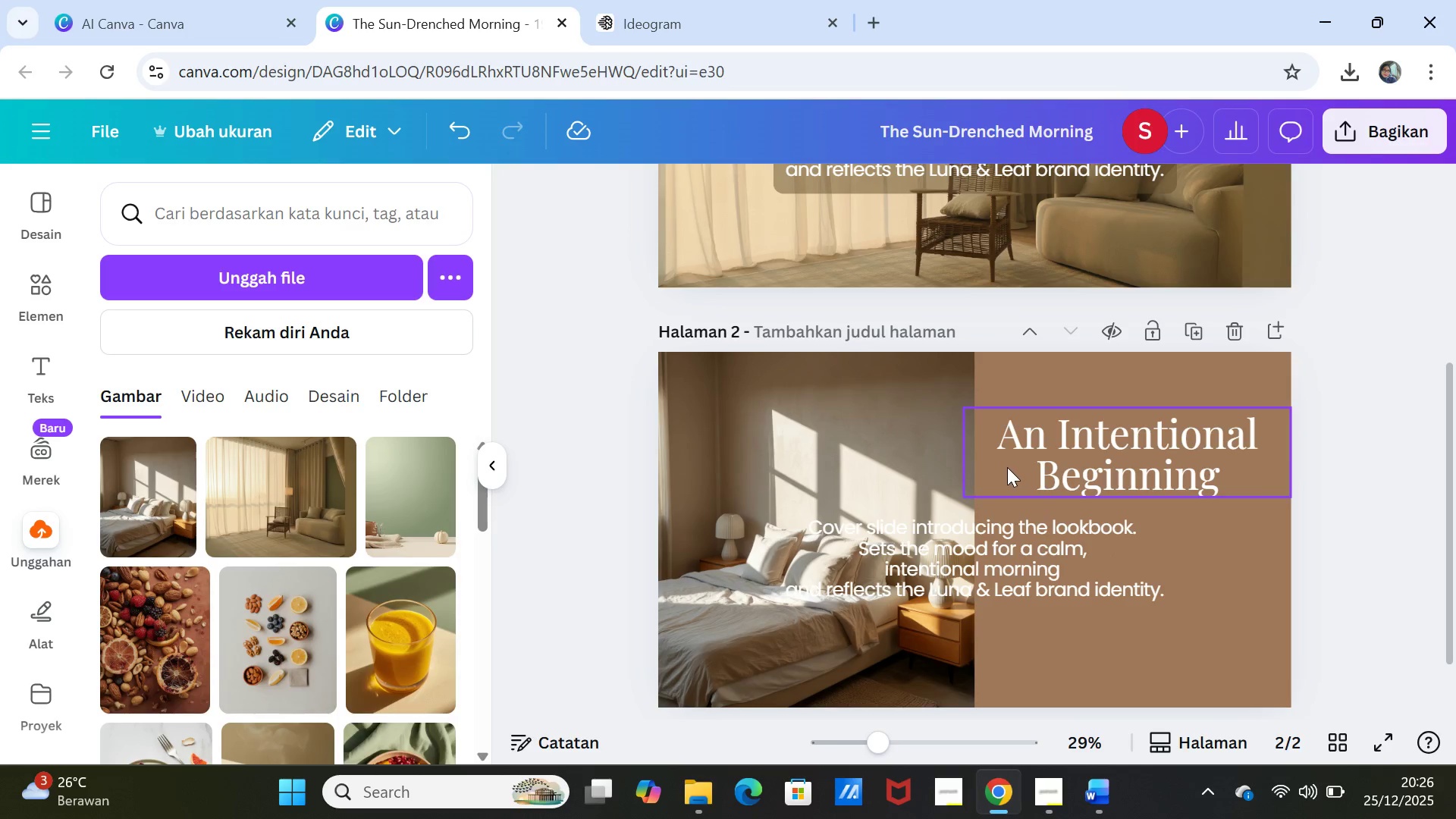 
left_click([1007, 467])
 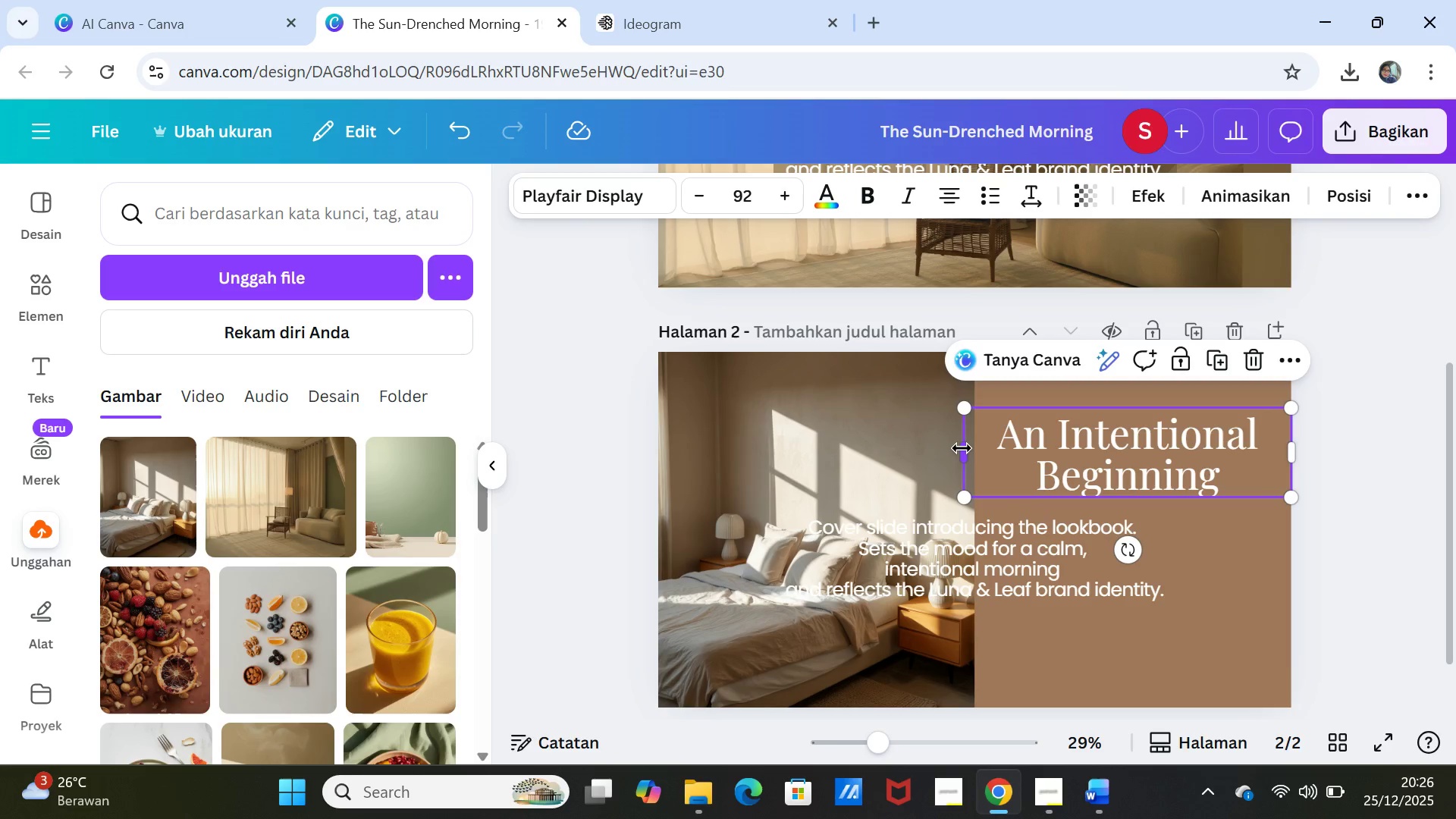 
left_click_drag(start_coordinate=[962, 448], to_coordinate=[971, 446])
 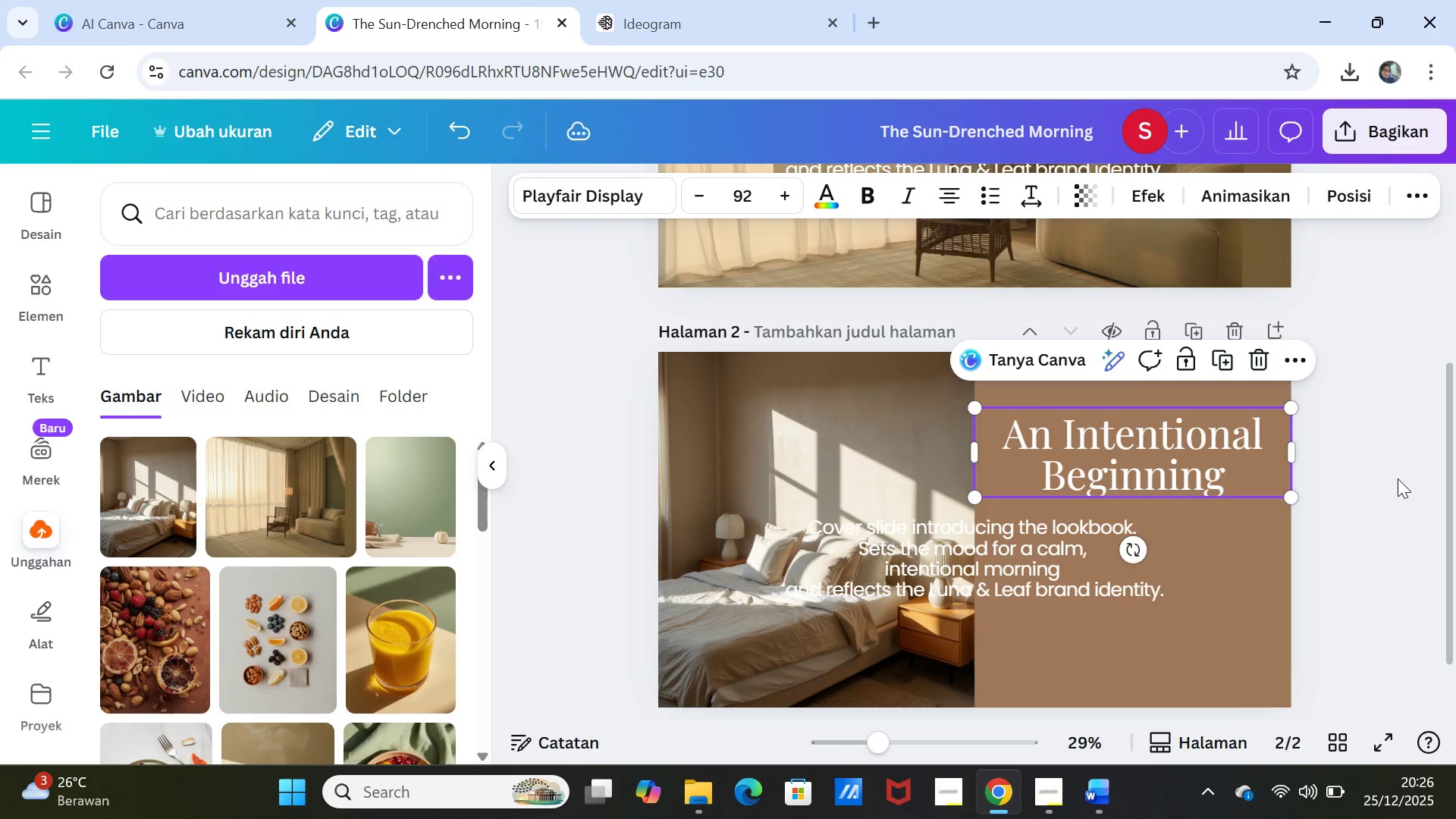 
left_click([1398, 479])
 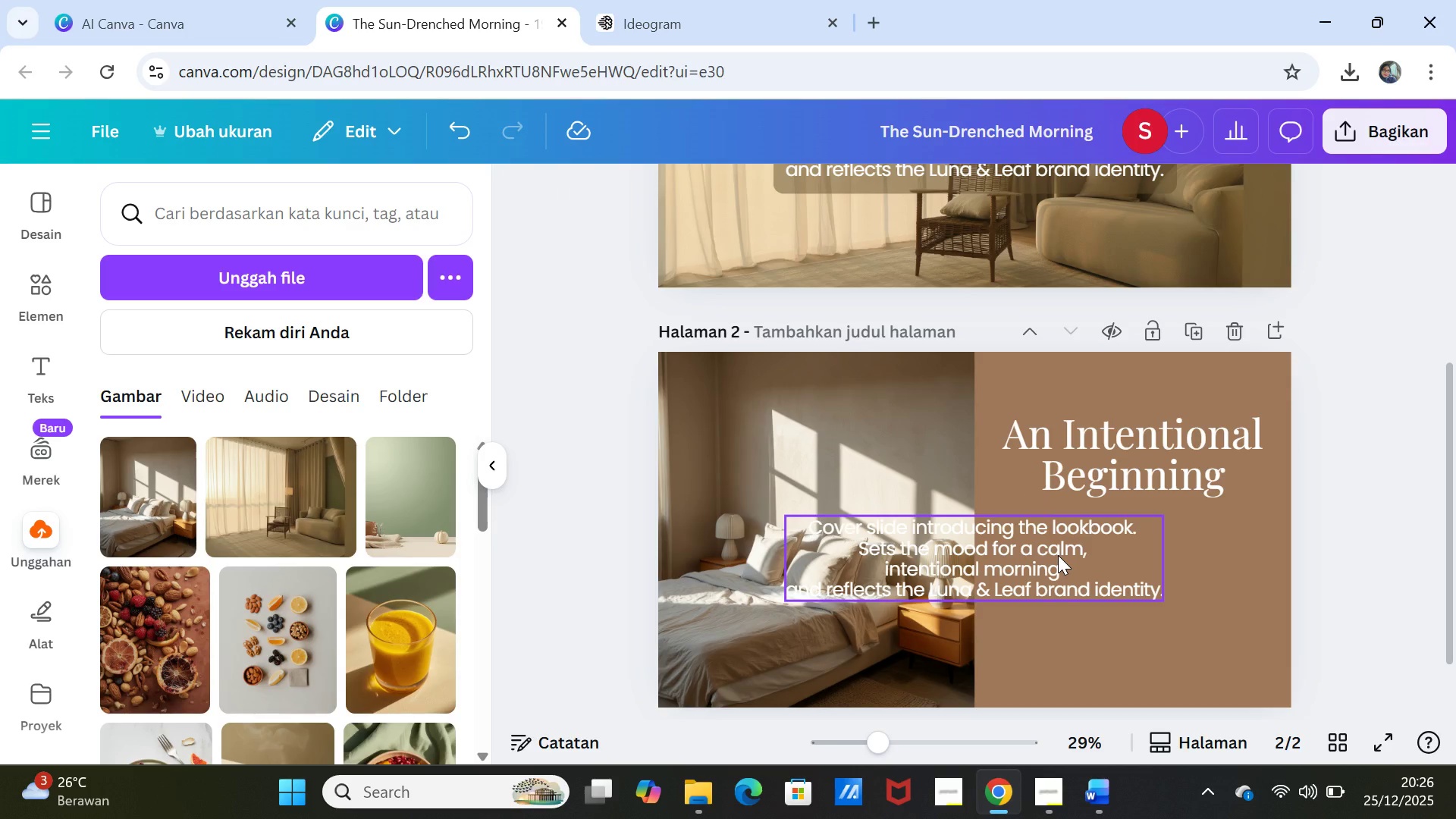 
left_click([1058, 555])
 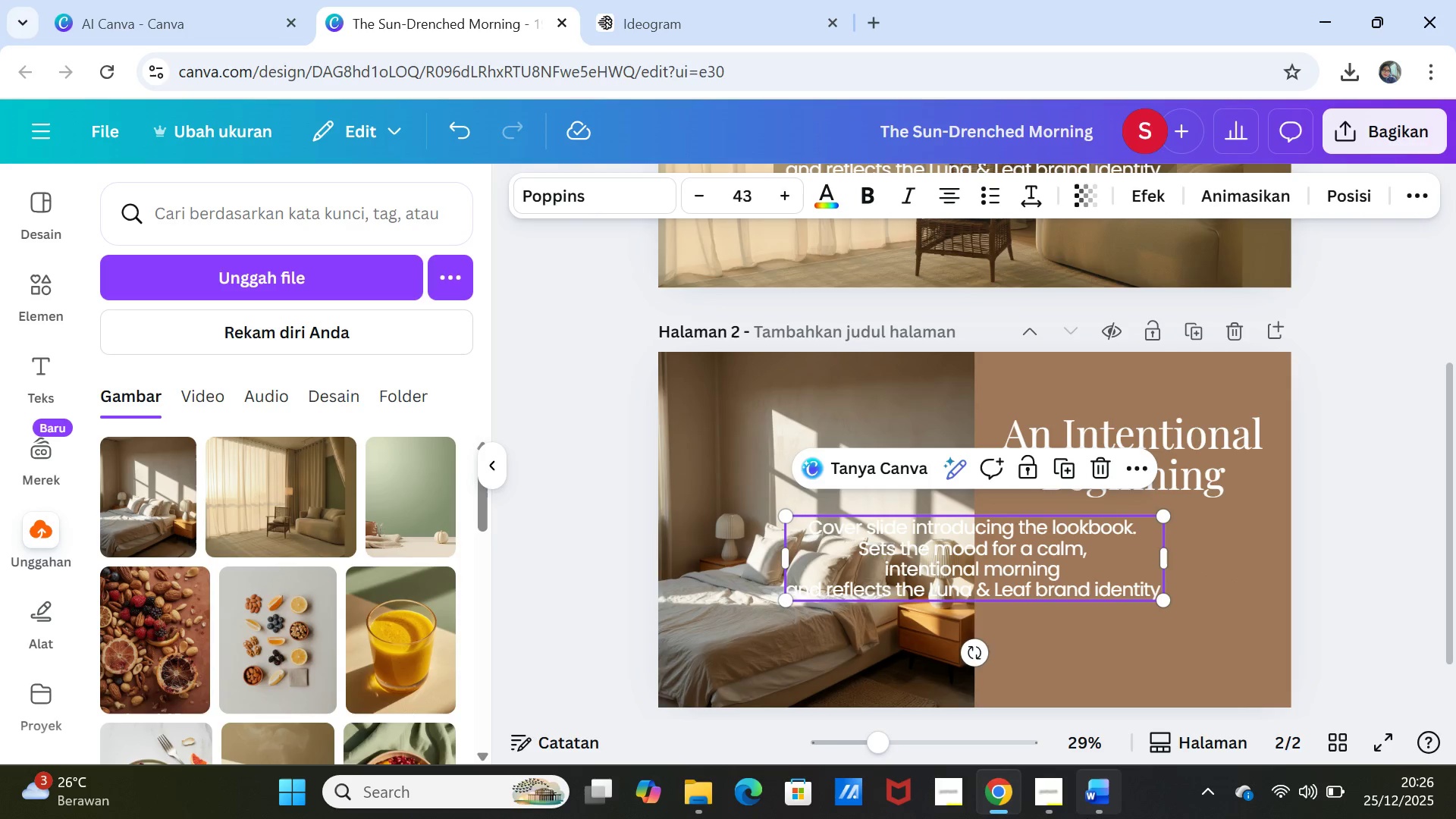 
left_click([1087, 800])
 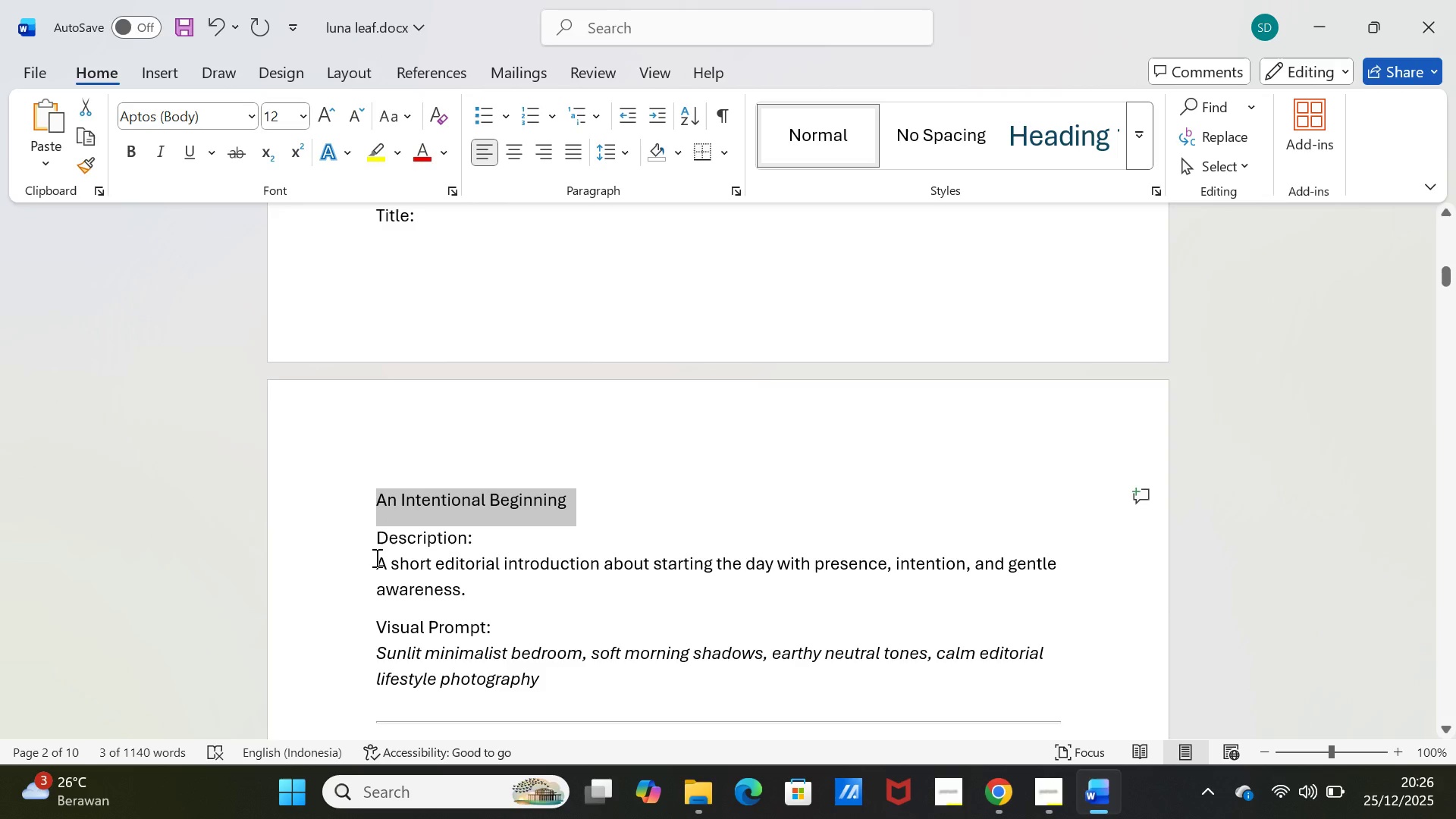 
left_click_drag(start_coordinate=[375, 557], to_coordinate=[466, 584])
 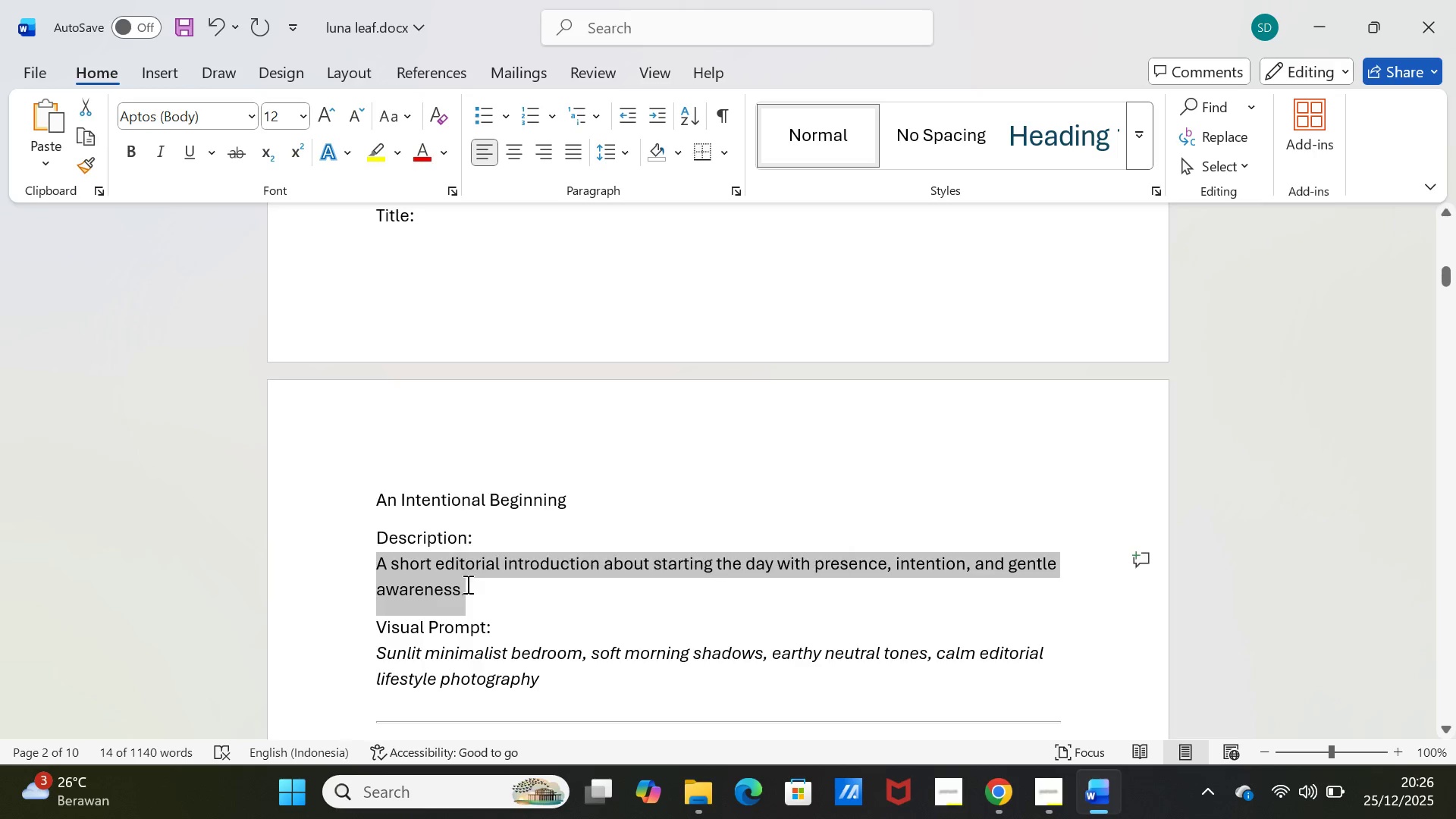 
key(Control+ControlLeft)
 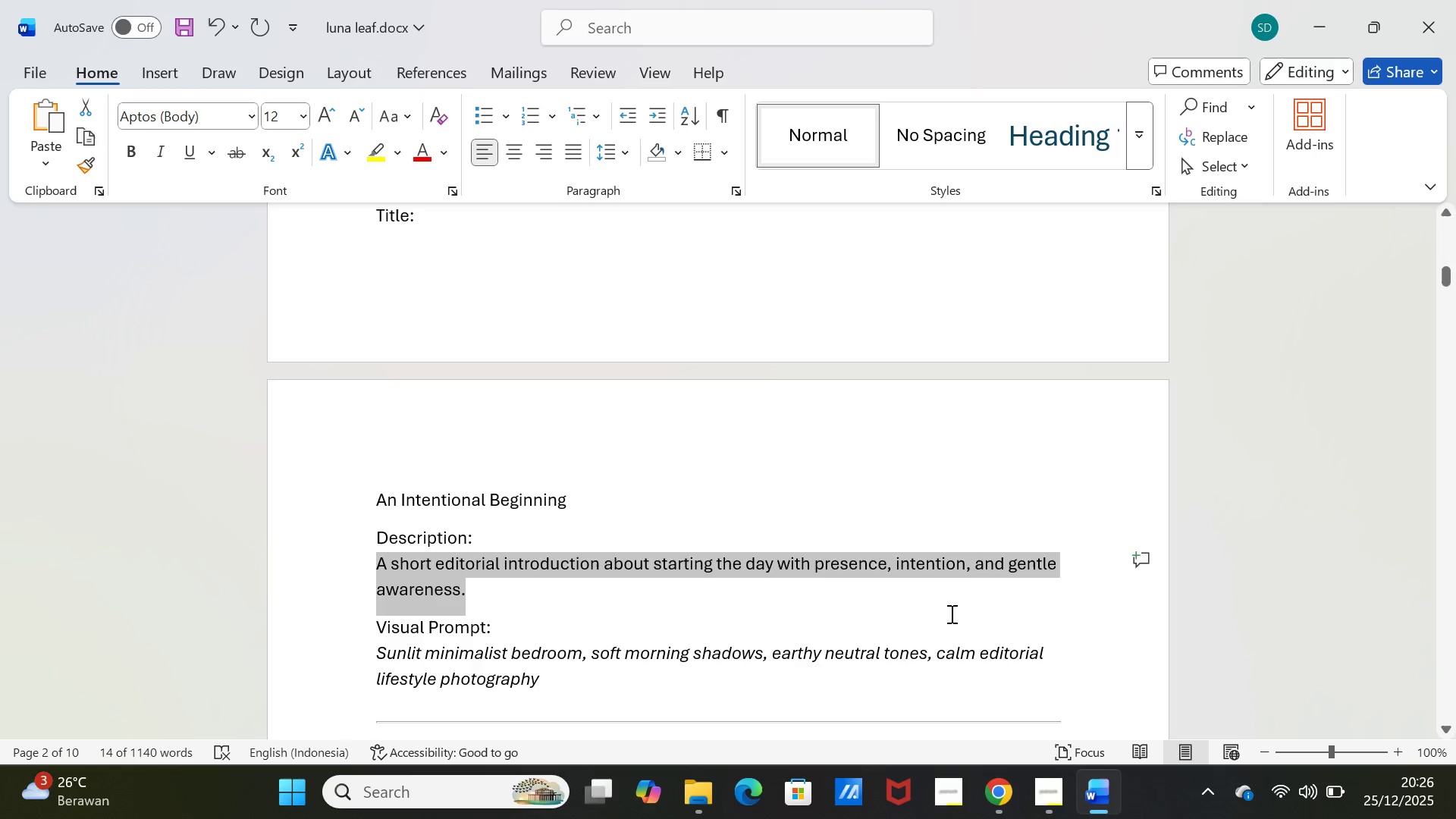 
key(Control+C)
 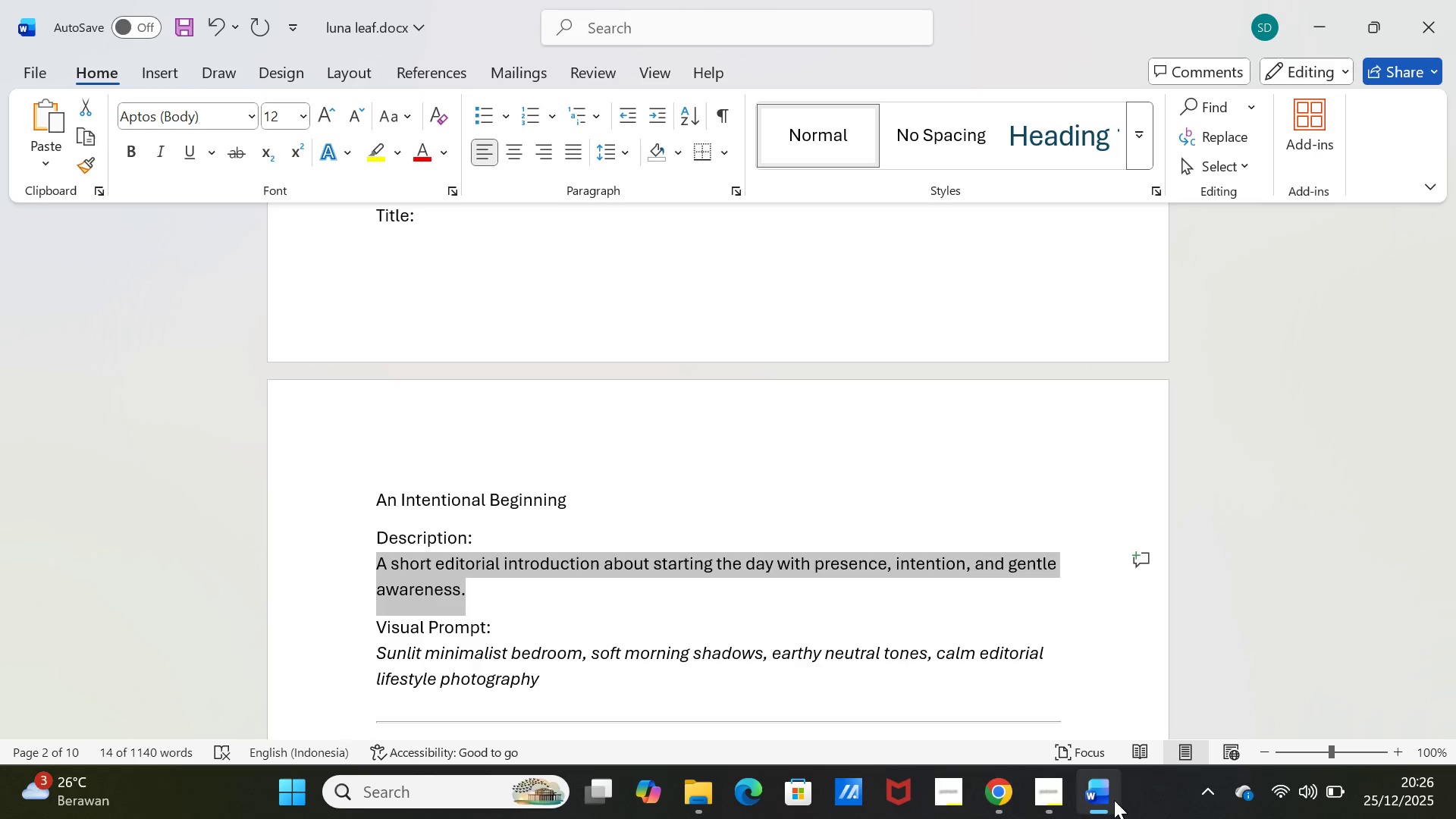 
left_click([1114, 799])
 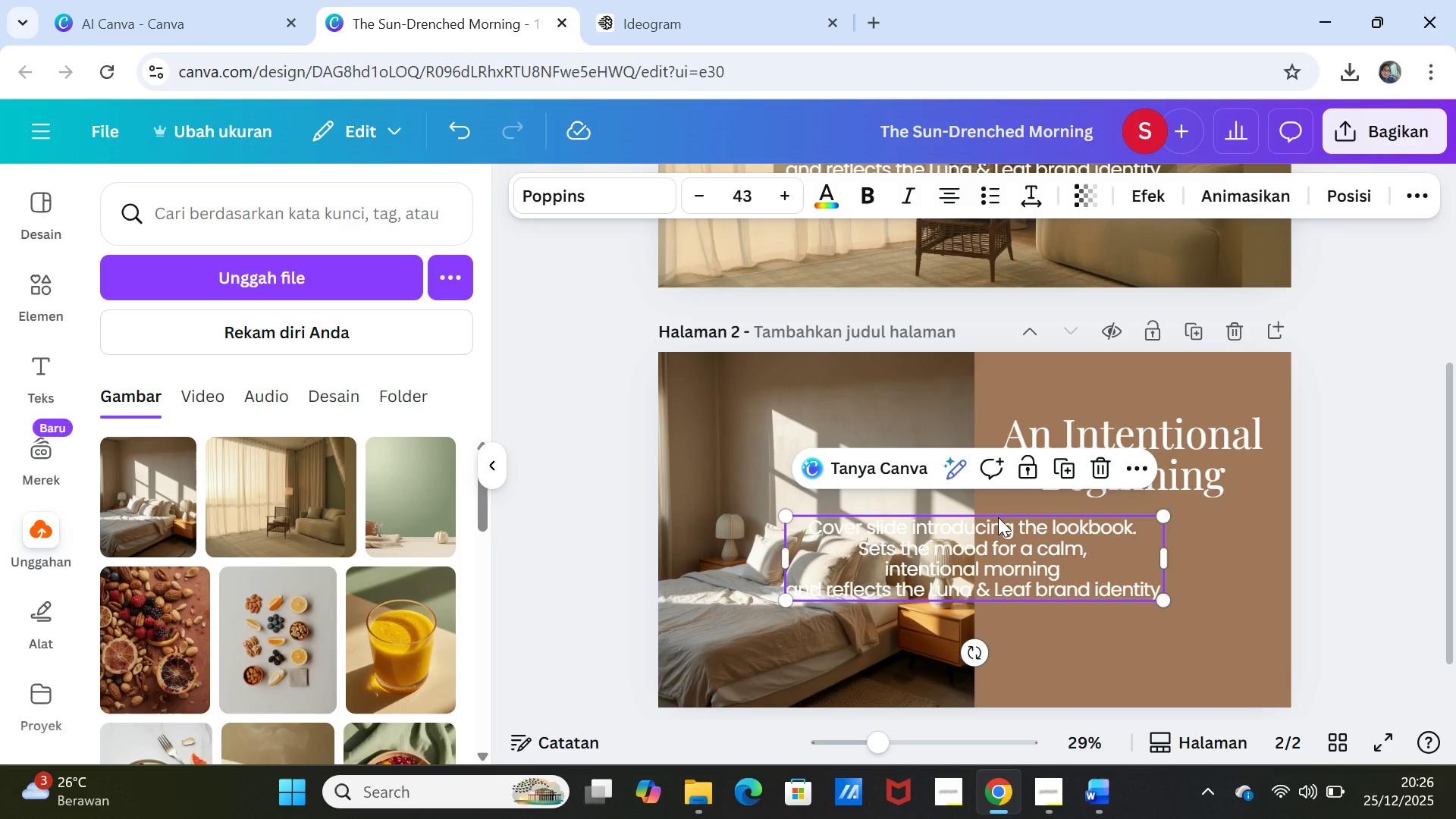 
left_click([998, 517])
 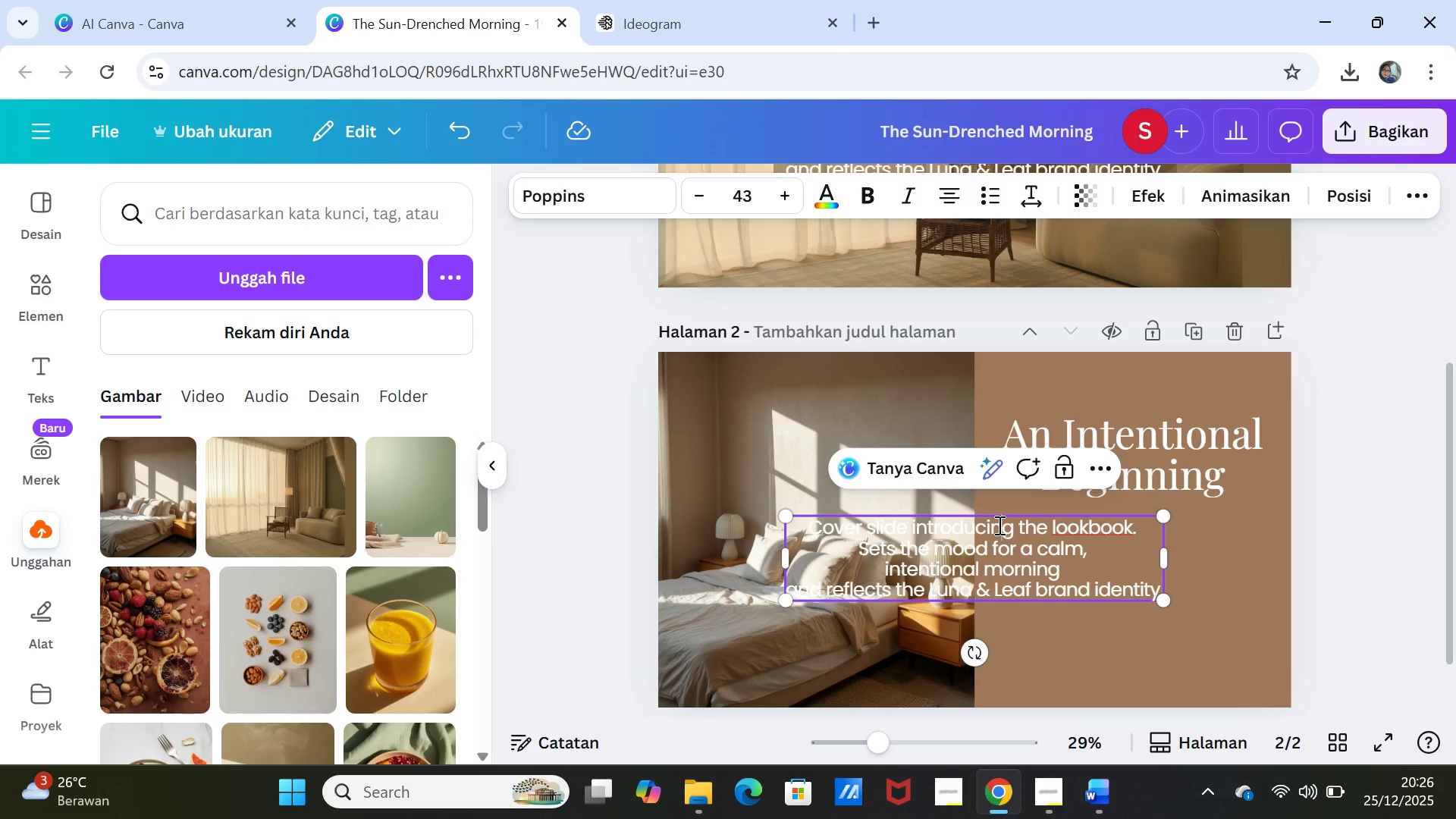 
double_click([998, 525])
 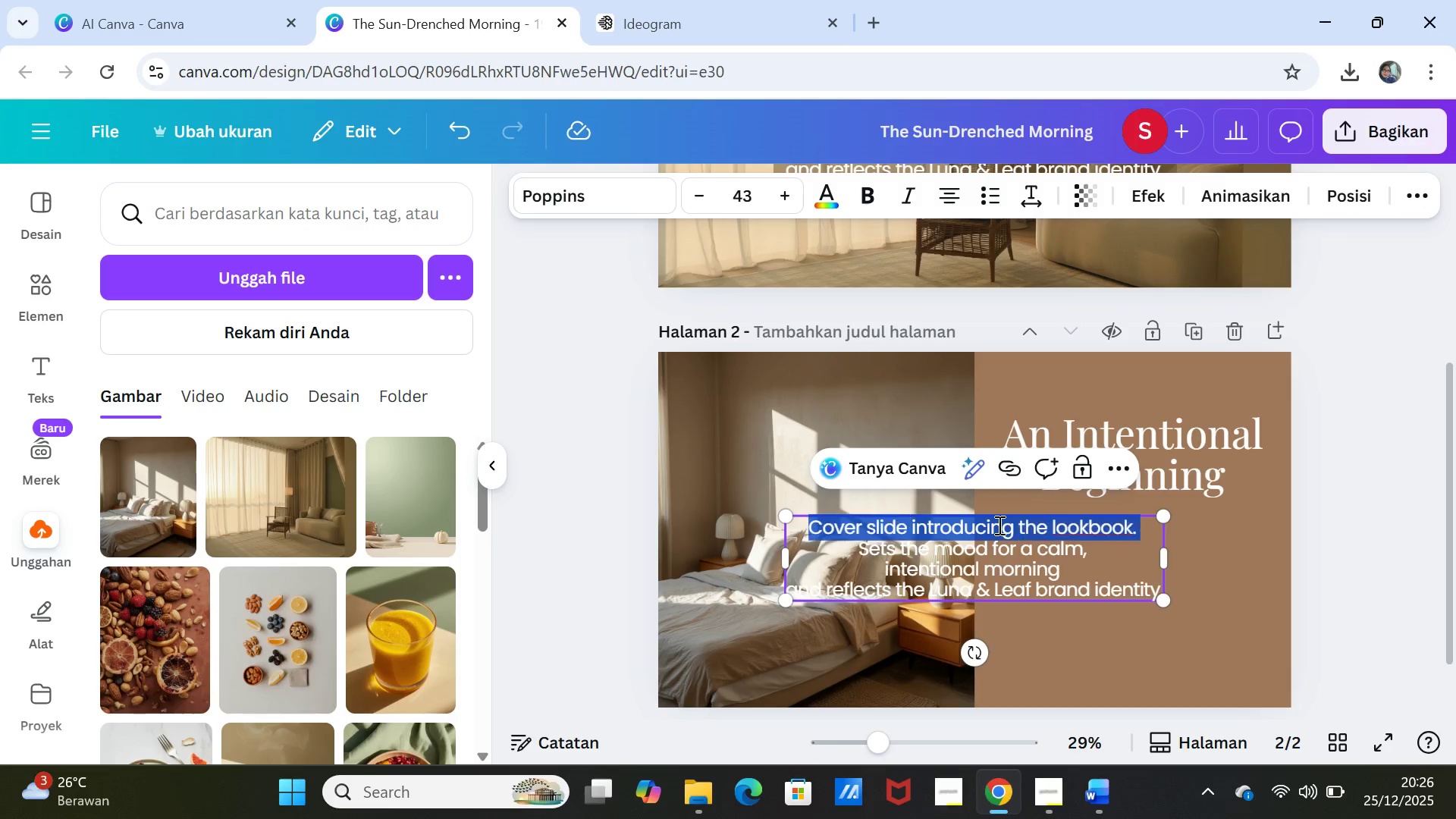 
triple_click([998, 525])
 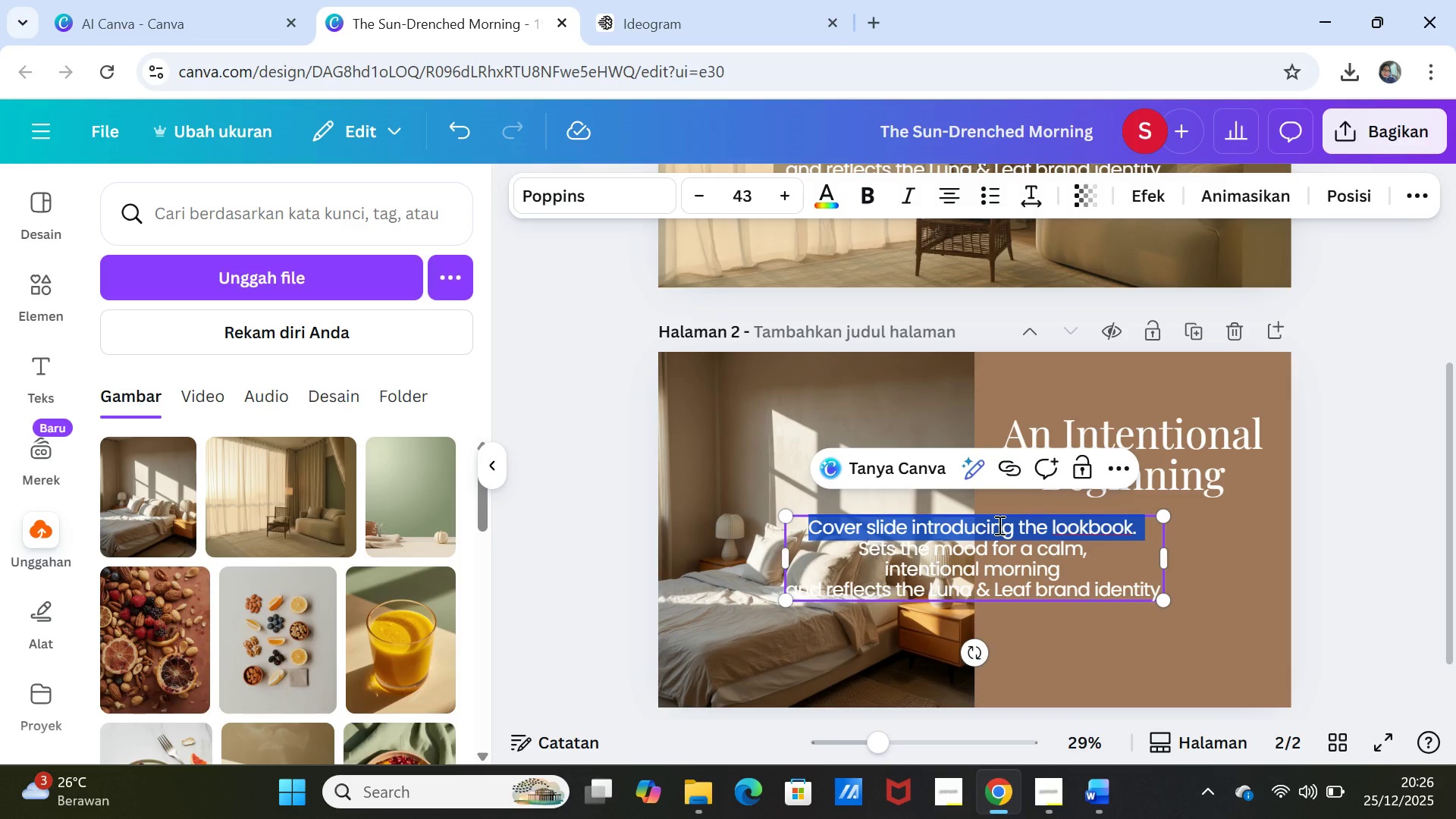 
triple_click([998, 525])
 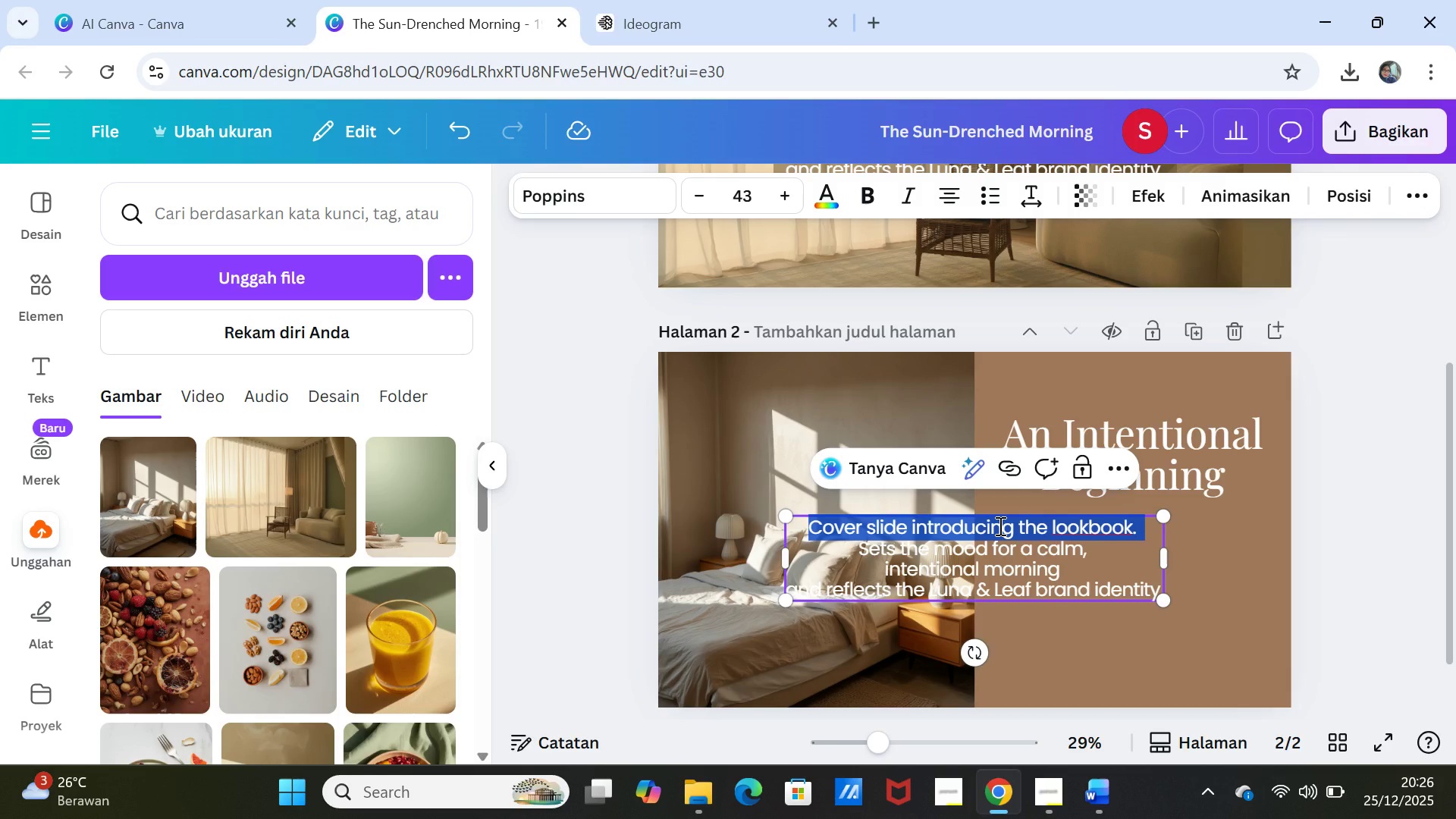 
key(Shift+ArrowDown)
 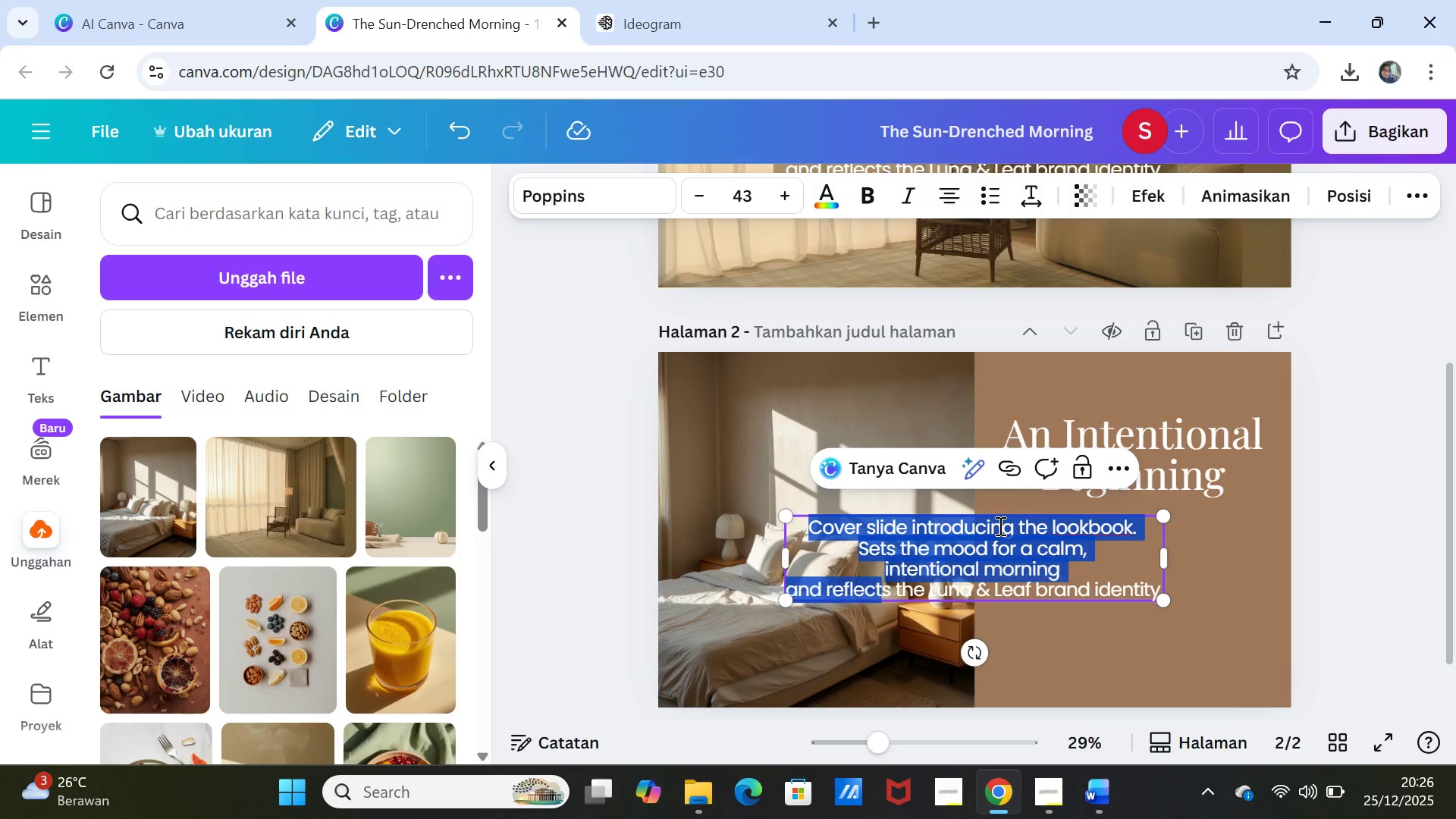 
key(Shift+ArrowDown)
 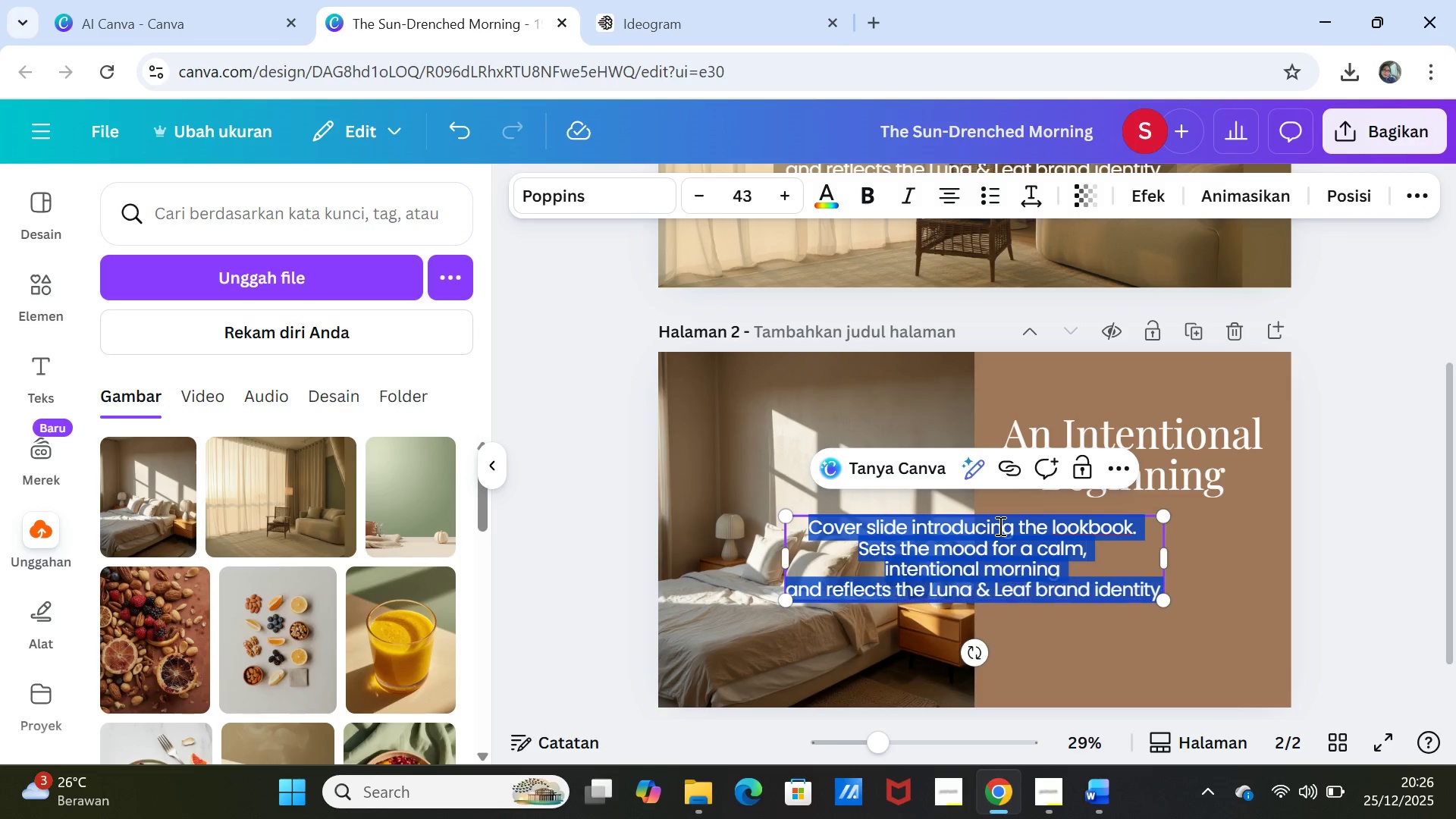 
key(Shift+ArrowDown)
 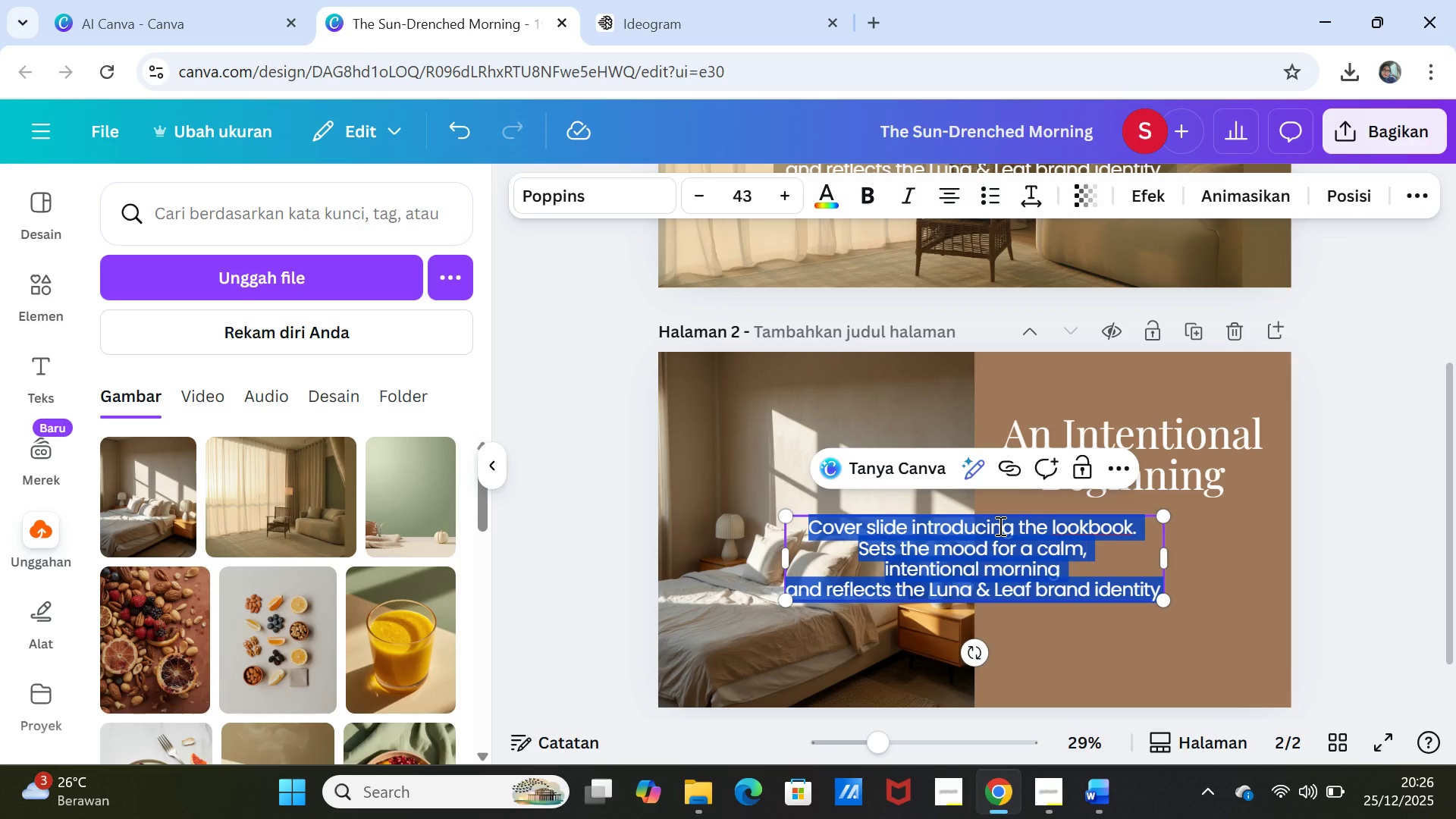 
key(Control+V)
 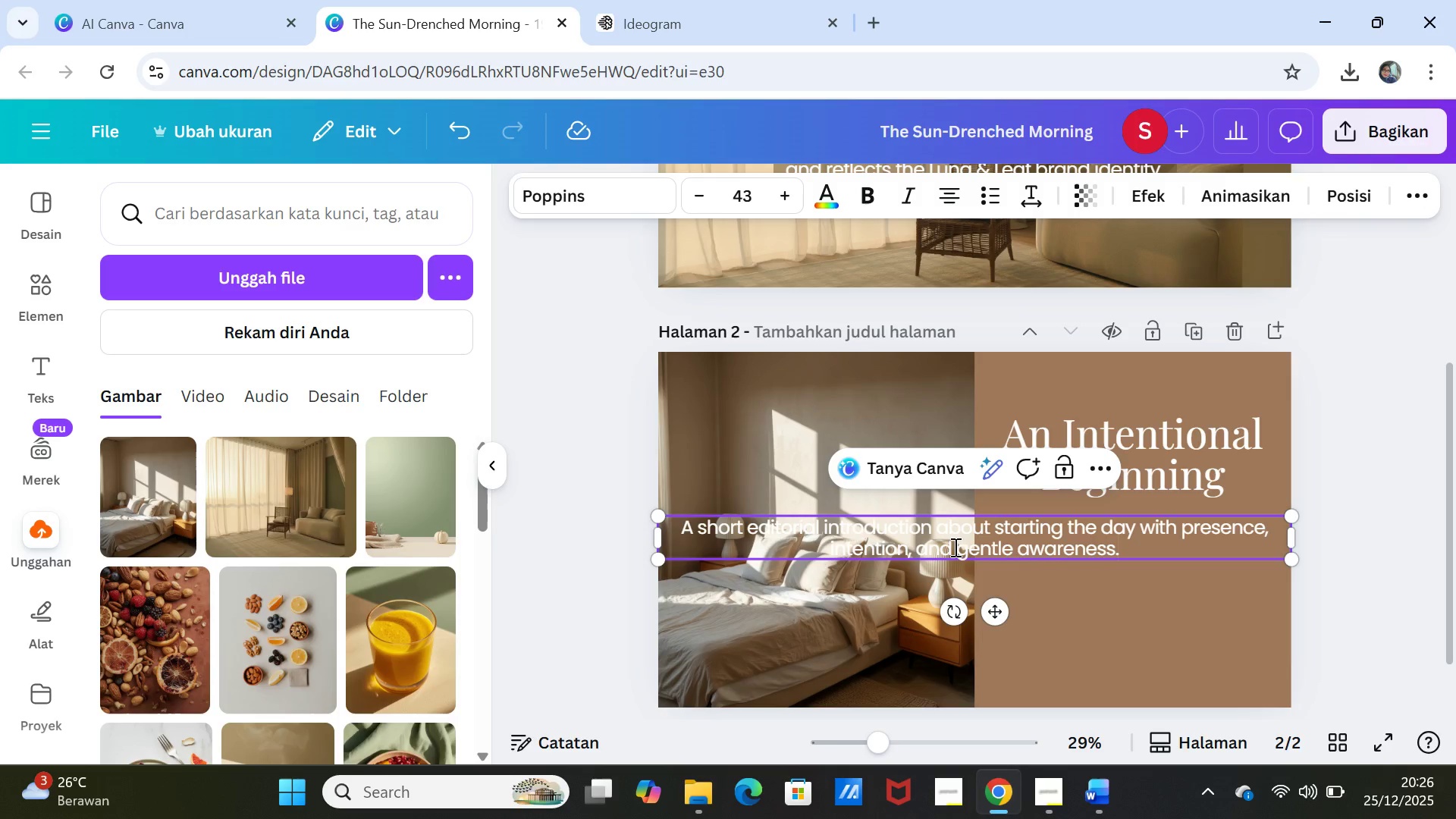 
left_click([937, 534])
 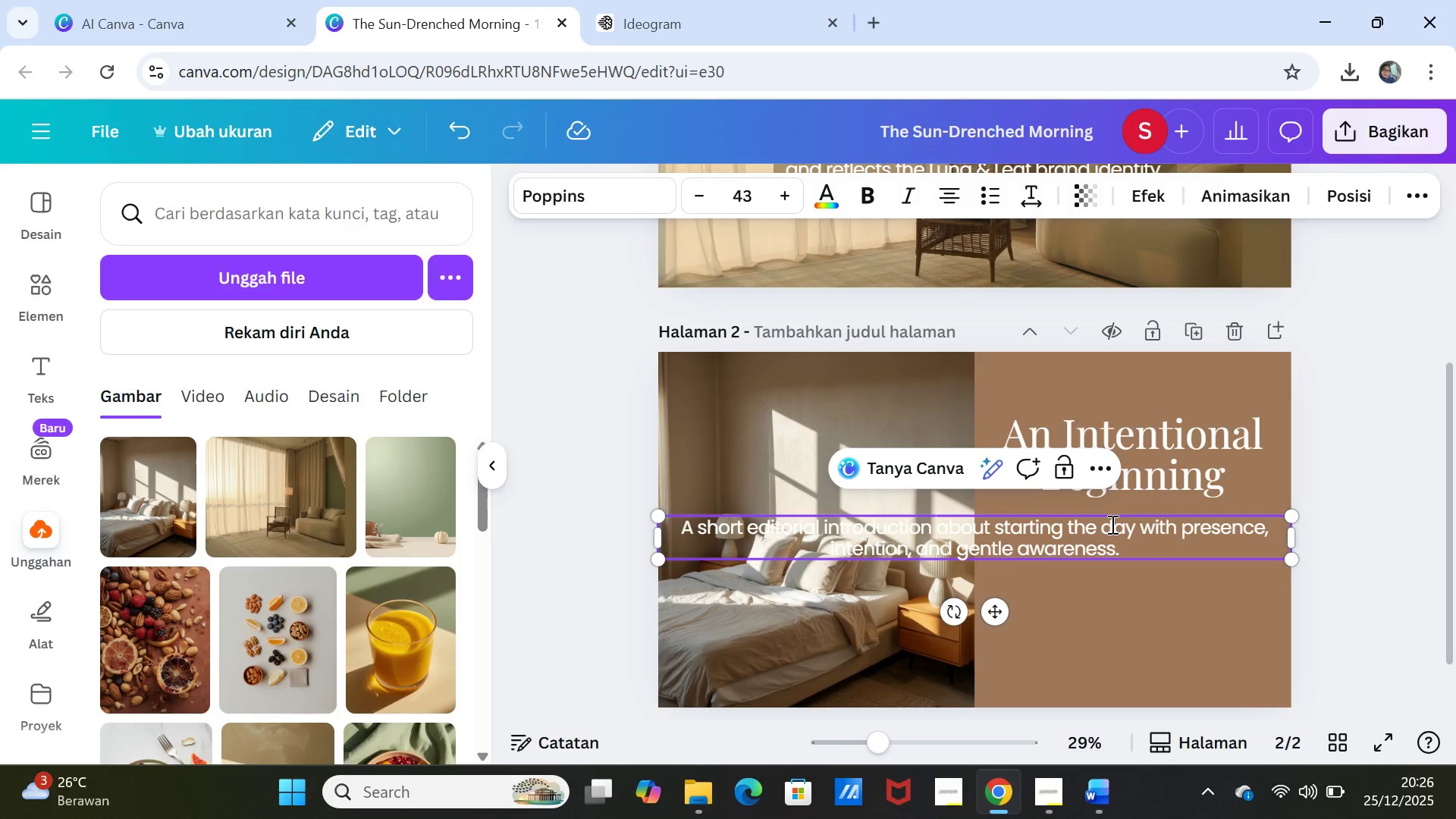 
key(Enter)
 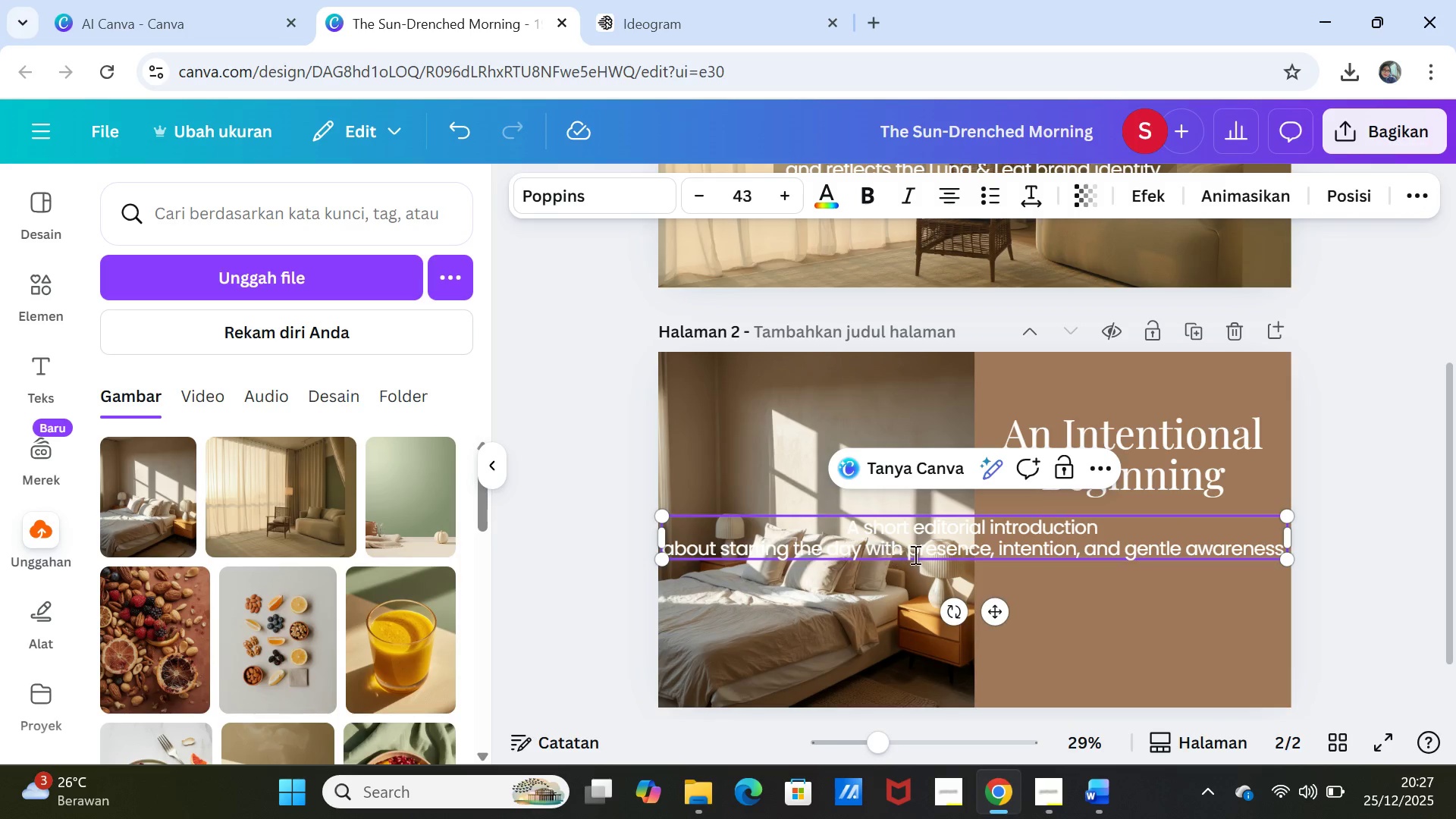 
left_click([997, 555])
 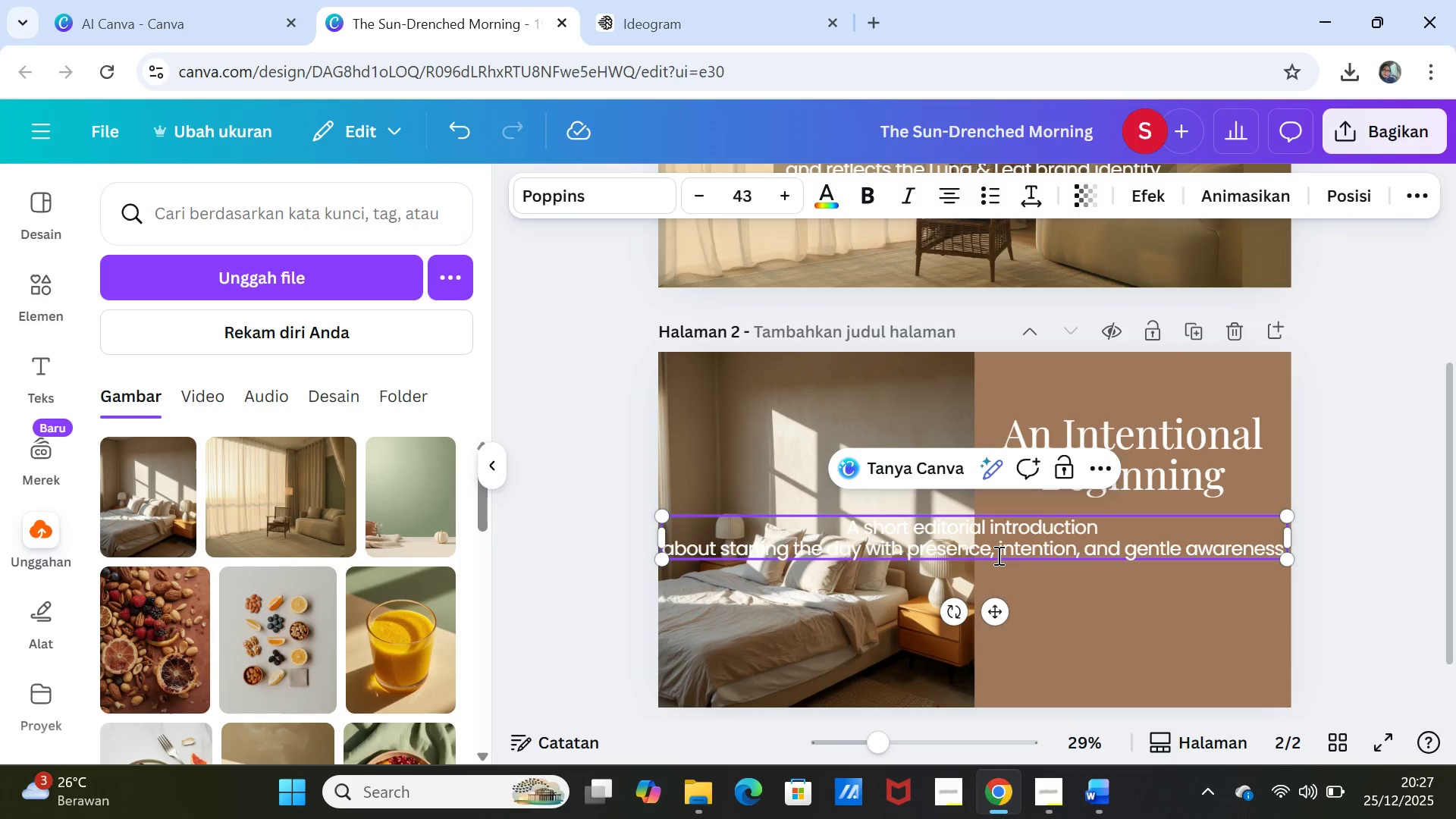 
key(Enter)
 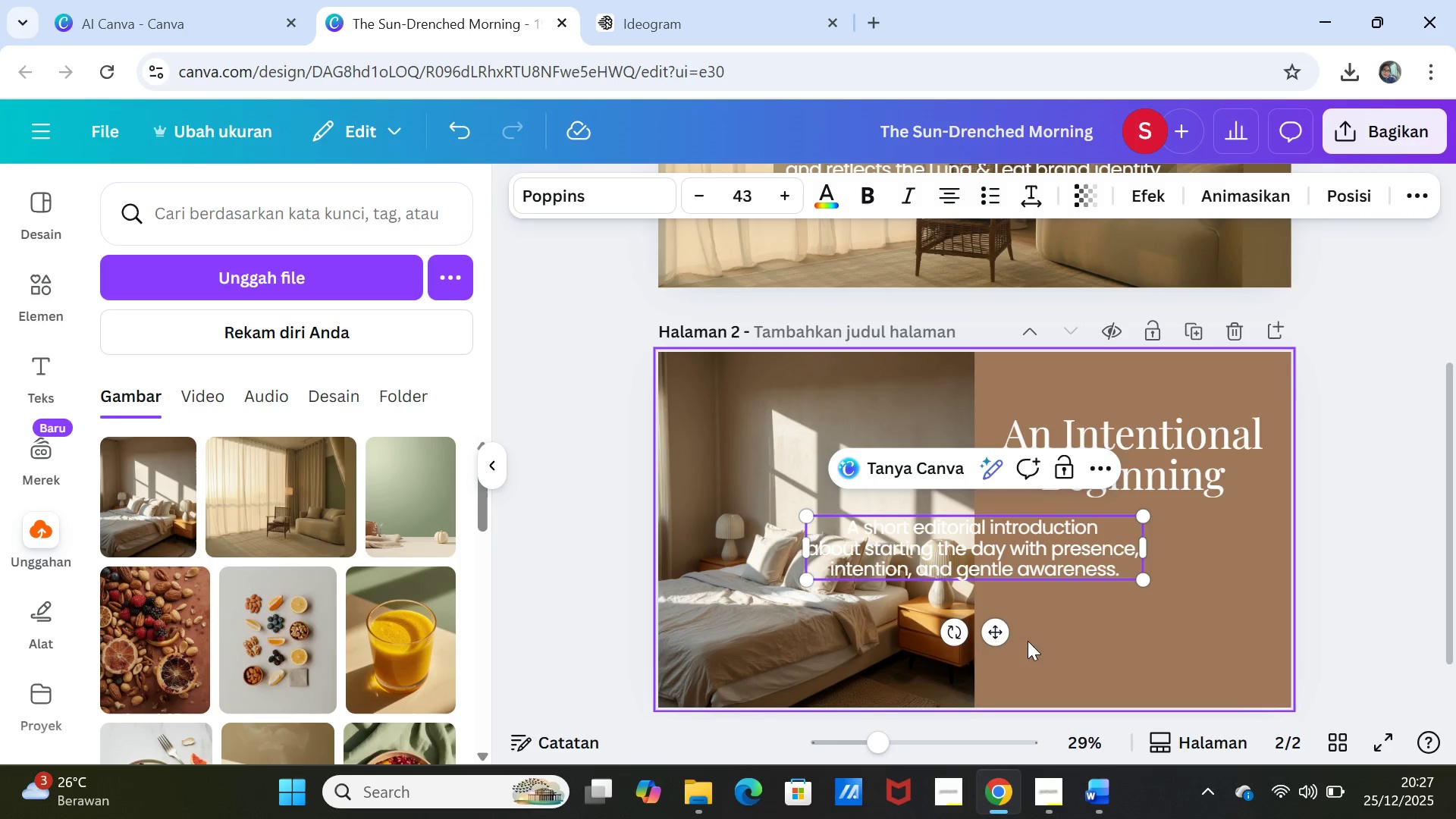 
left_click_drag(start_coordinate=[999, 628], to_coordinate=[1124, 631])
 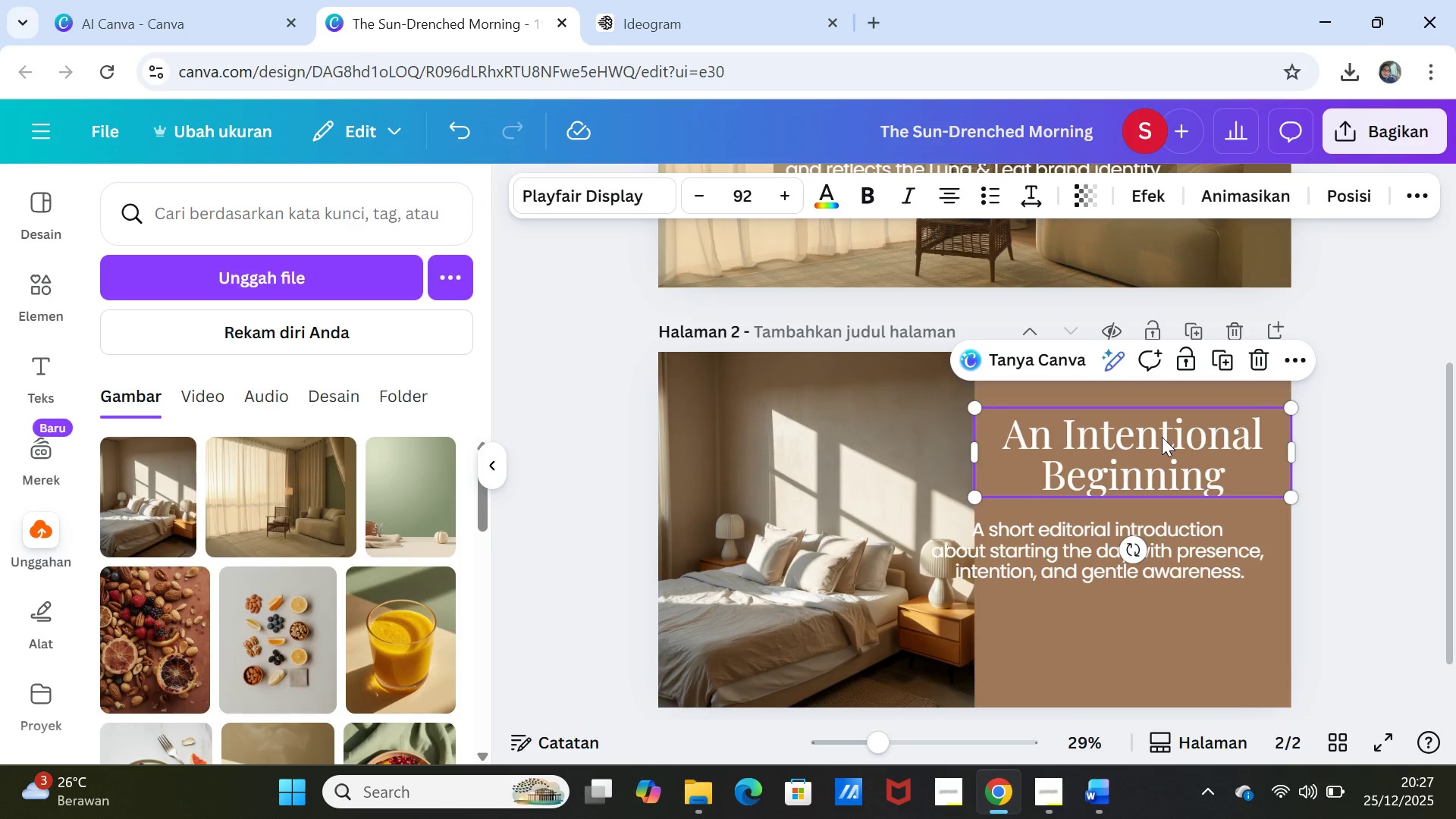 
left_click([1162, 437])
 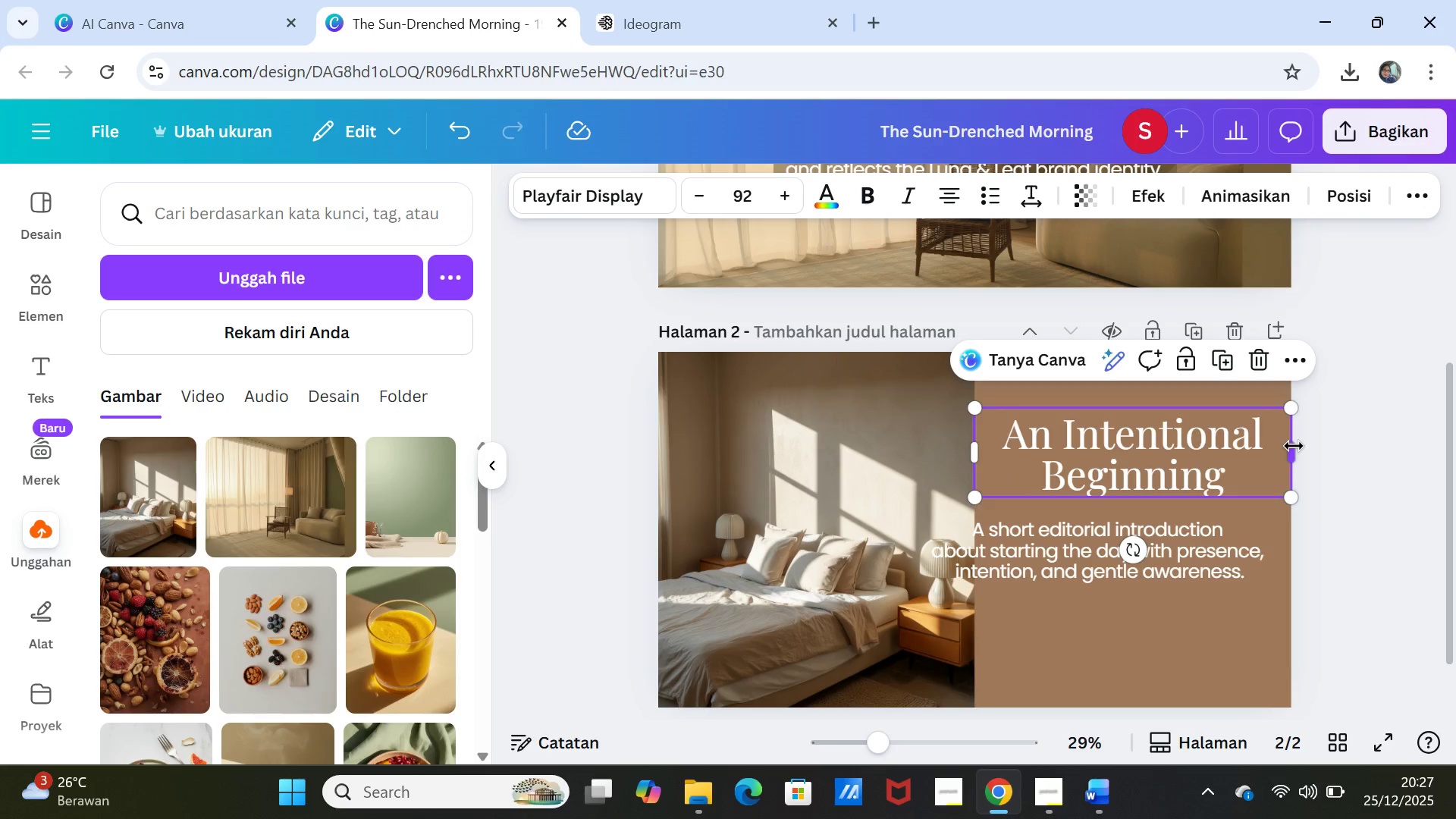 
left_click_drag(start_coordinate=[1294, 446], to_coordinate=[1269, 441])
 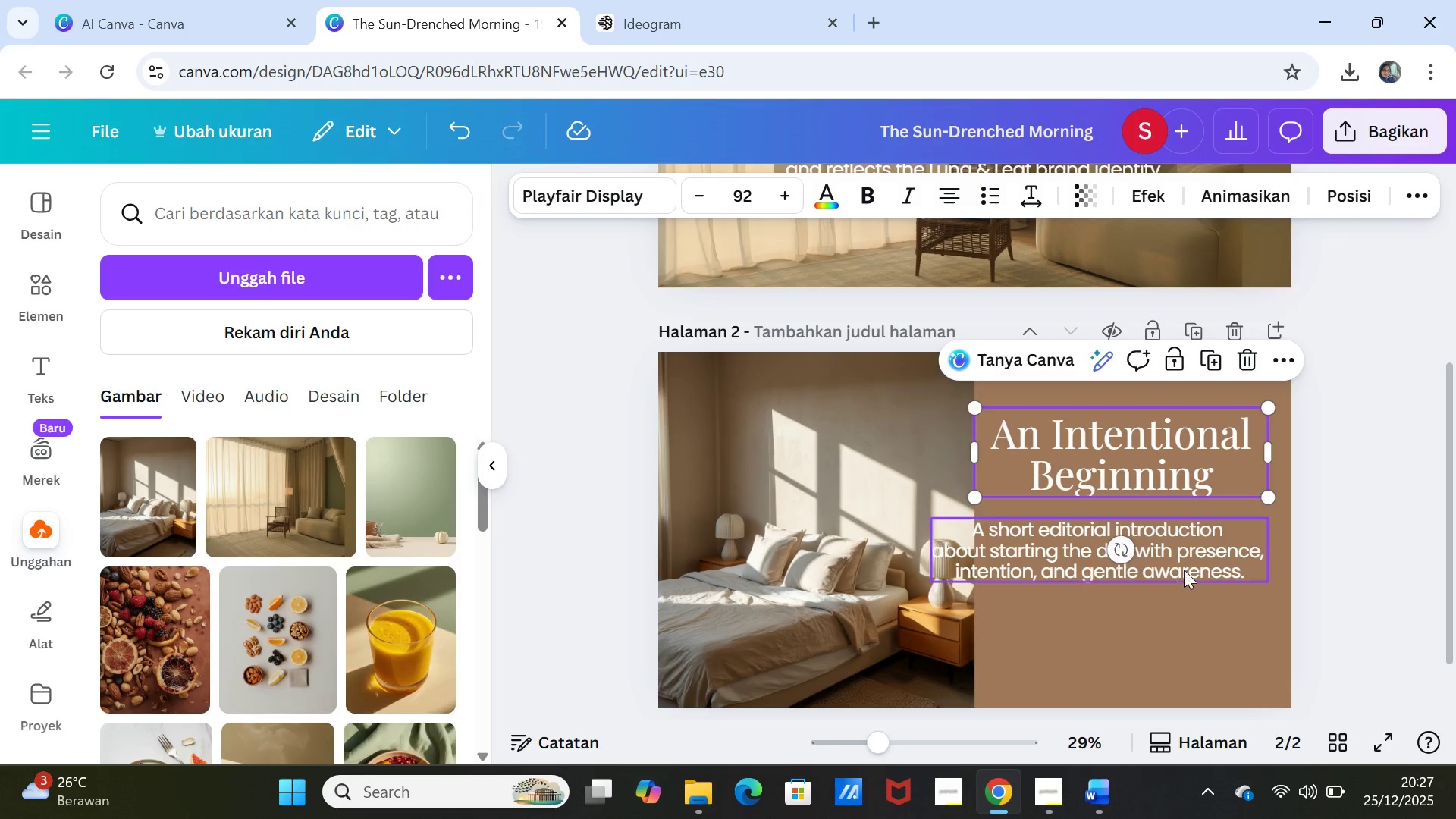 
left_click([1191, 565])
 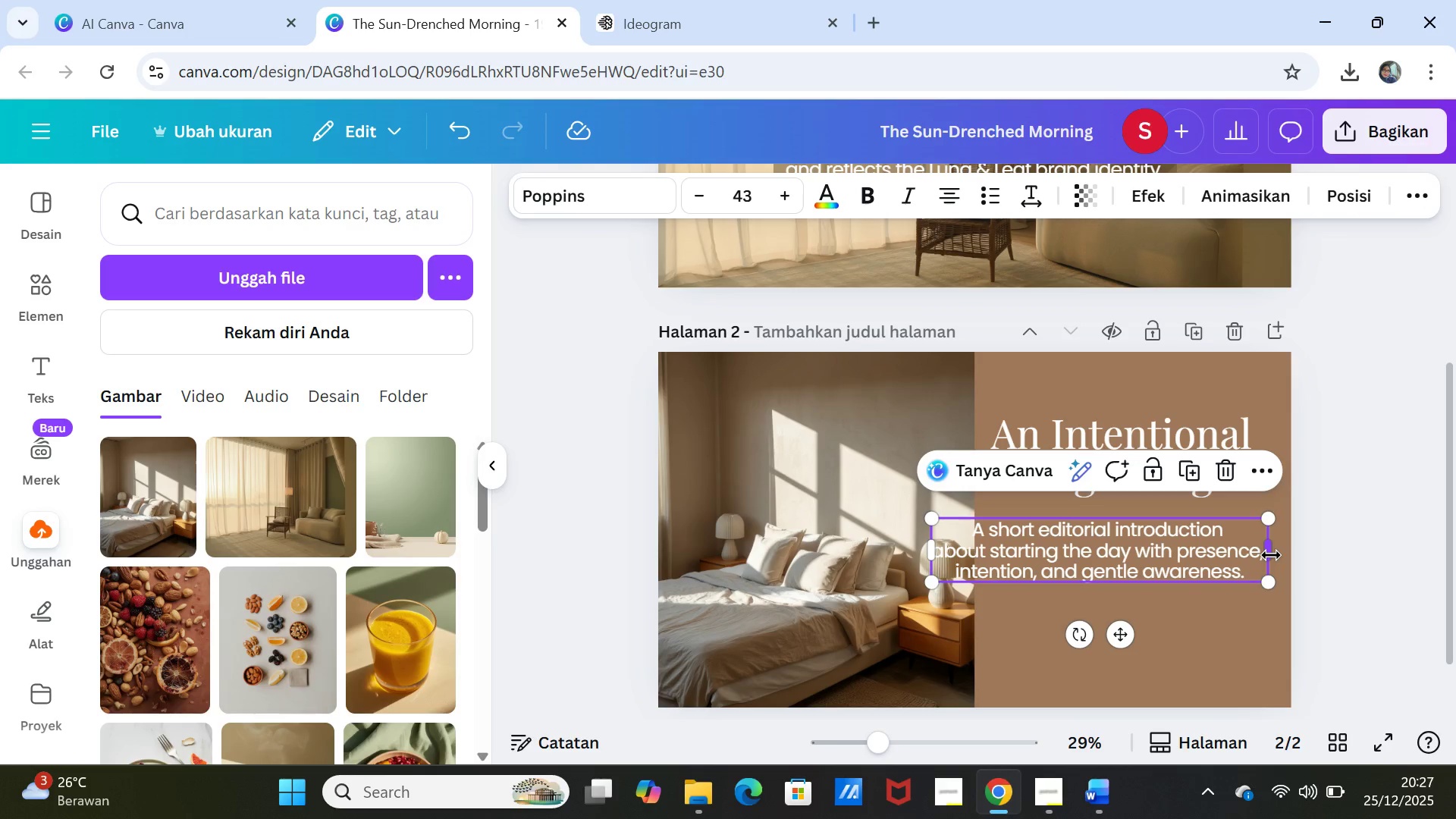 
left_click_drag(start_coordinate=[1271, 555], to_coordinate=[1265, 554])
 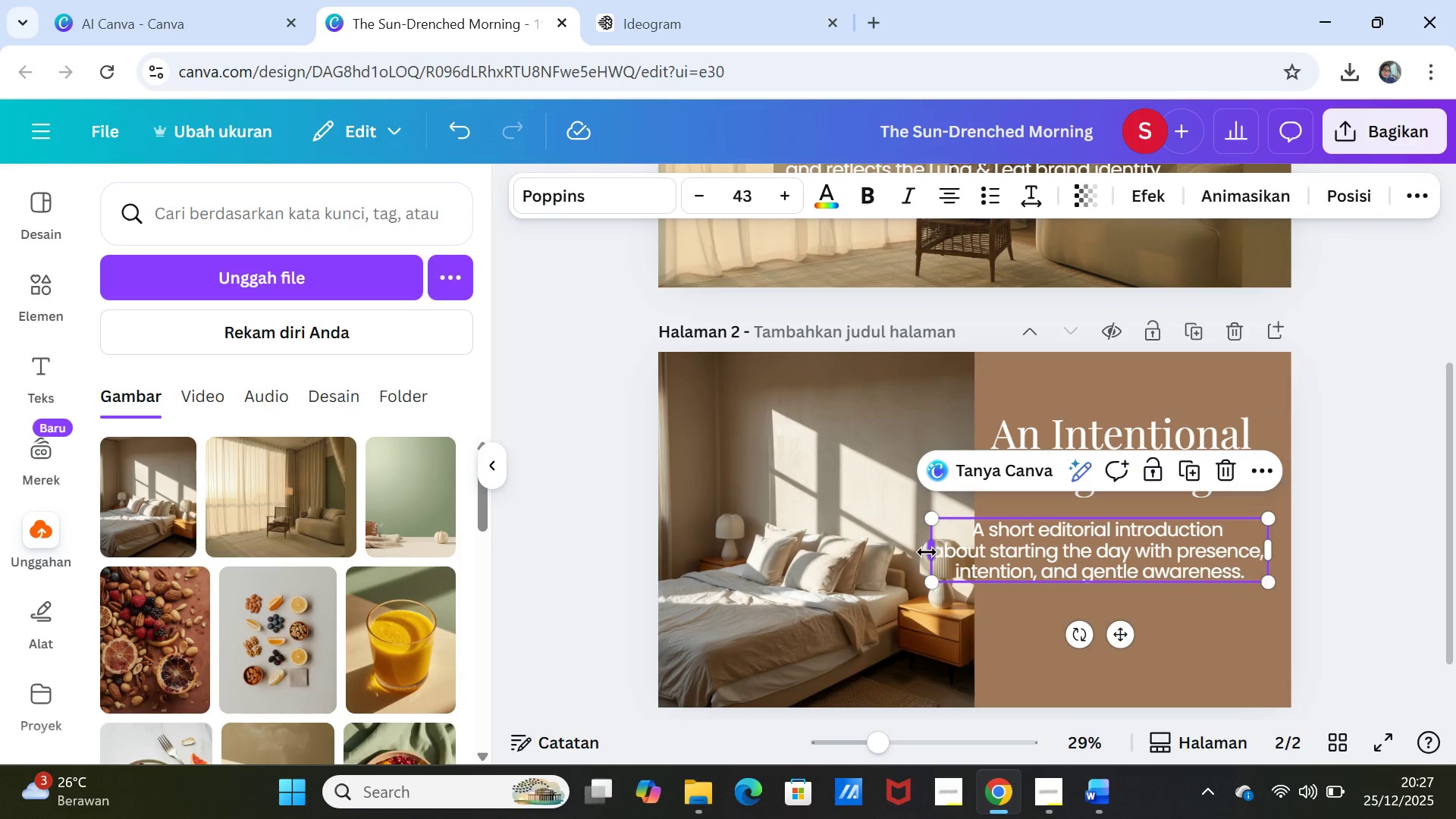 
left_click_drag(start_coordinate=[927, 552], to_coordinate=[976, 557])
 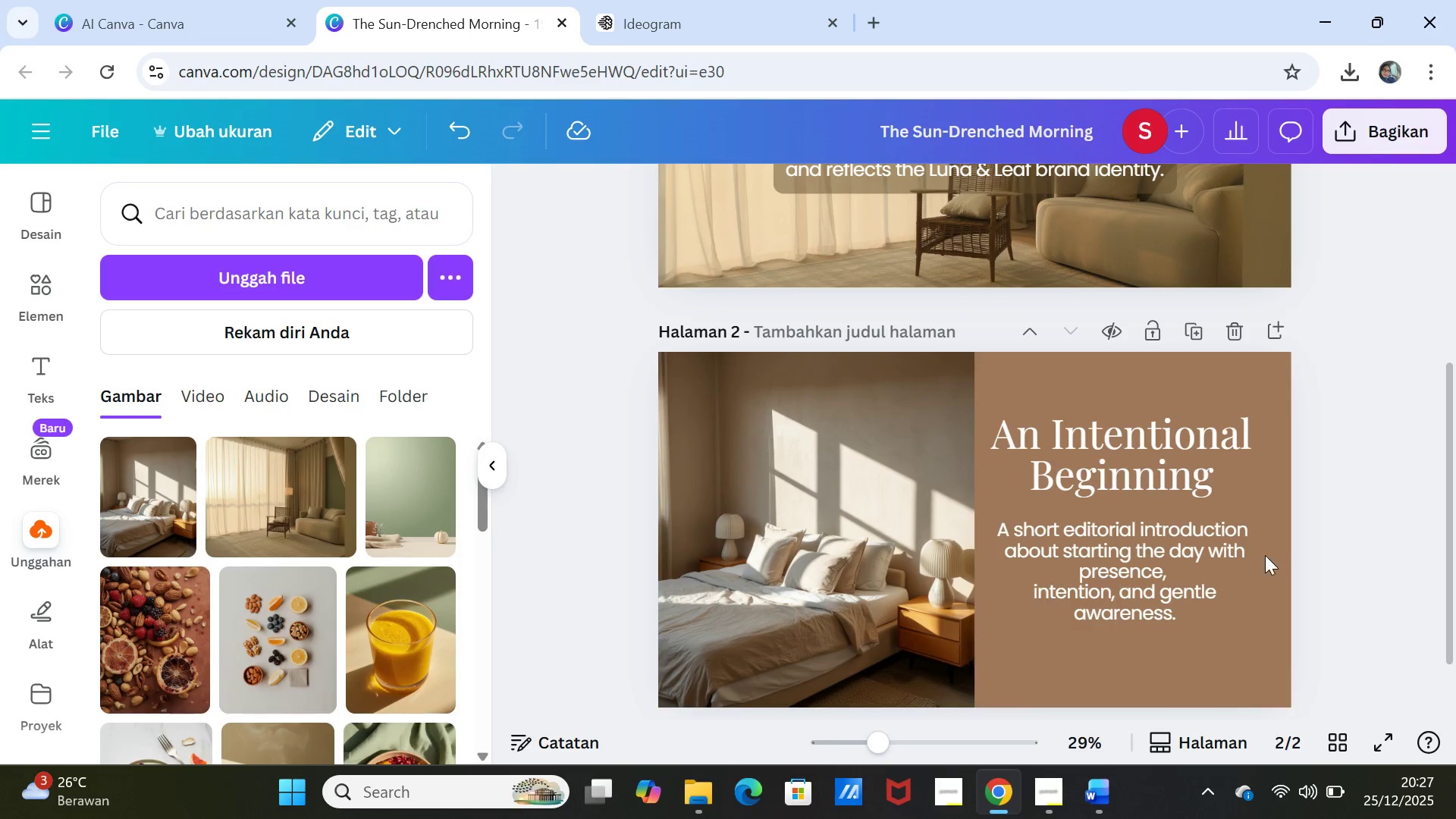 
left_click_drag(start_coordinate=[1173, 554], to_coordinate=[1174, 573])
 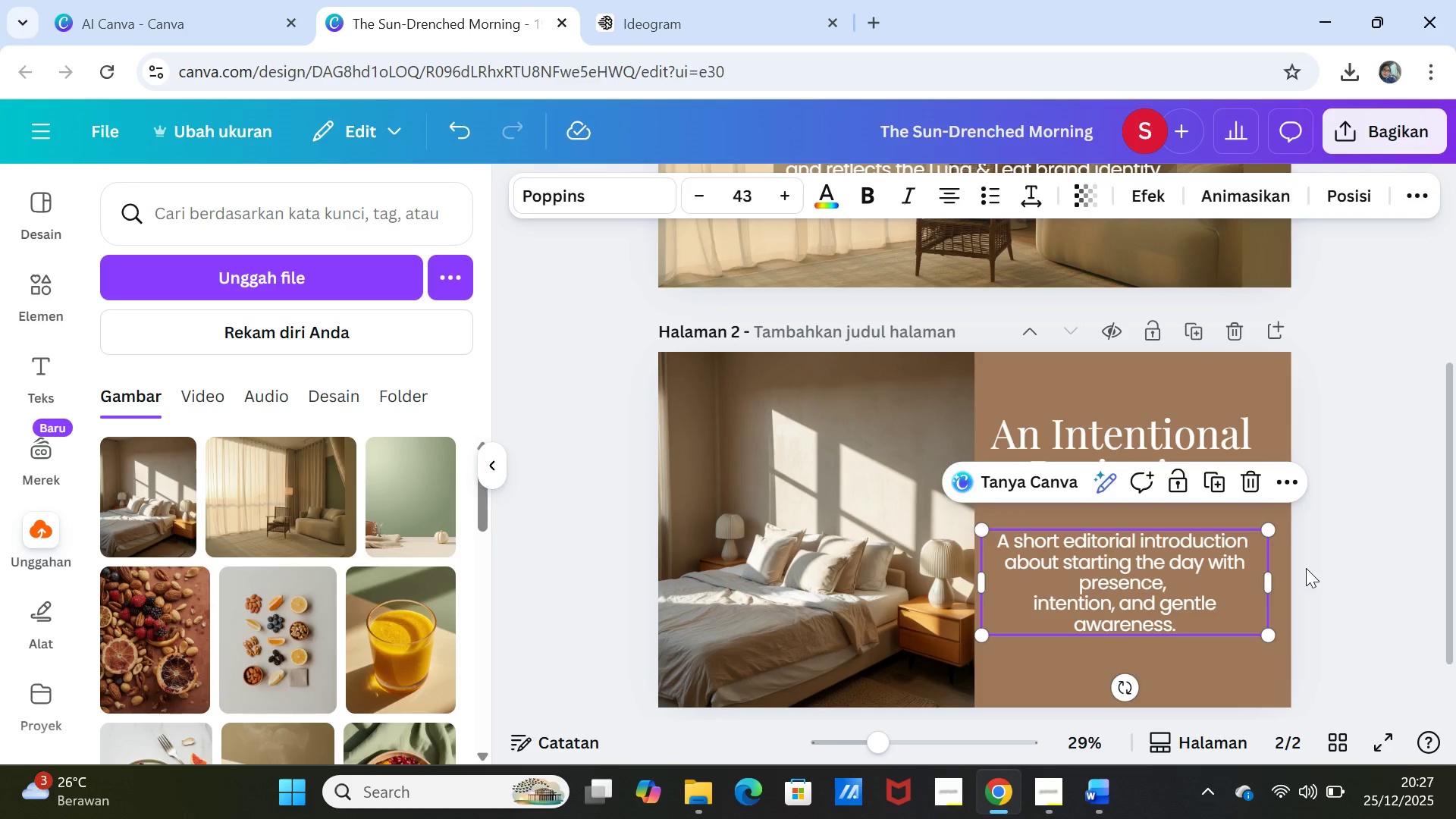 
left_click([1306, 568])
 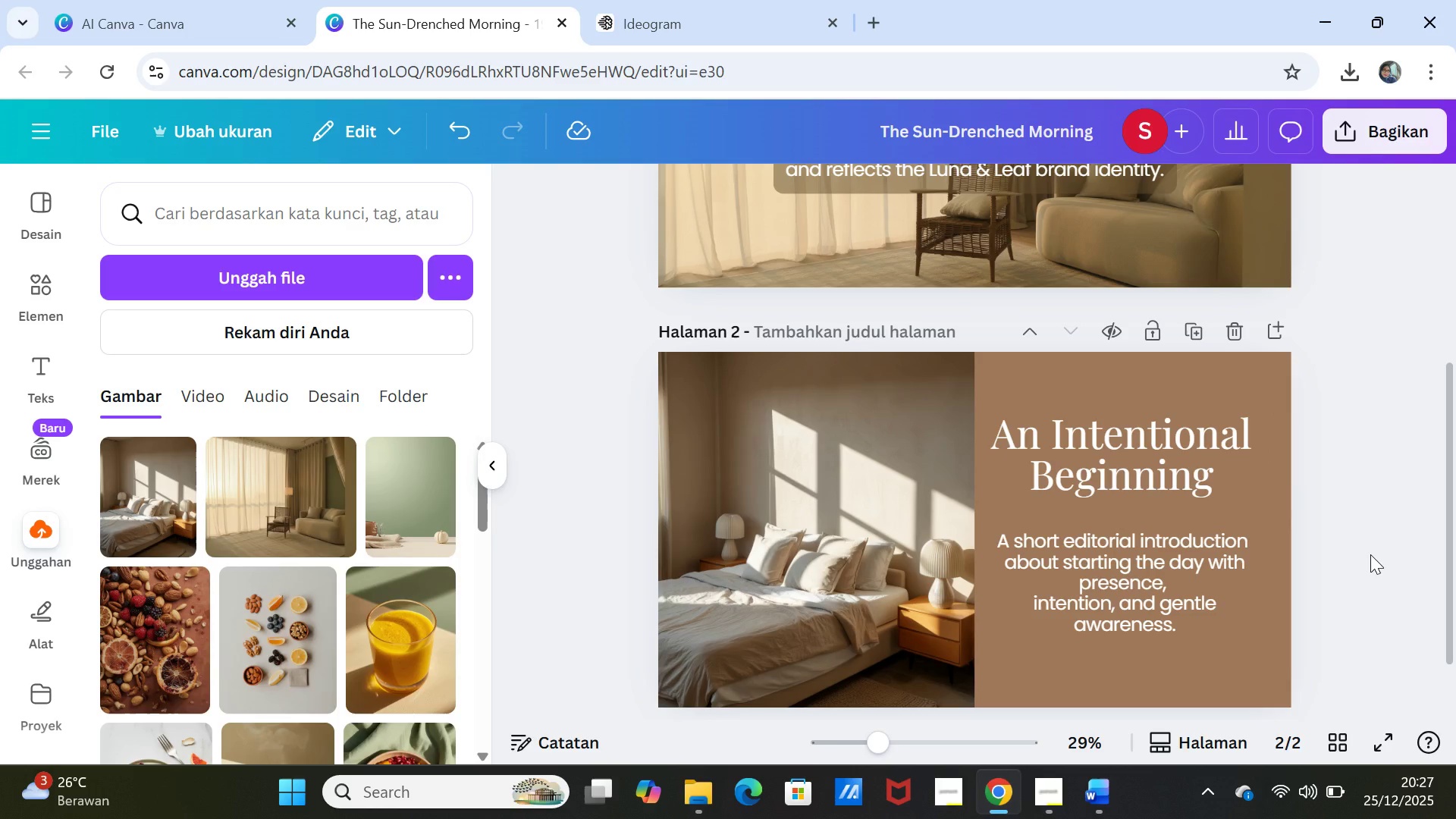 
scroll: coordinate [1370, 554], scroll_direction: down, amount: 1.0
 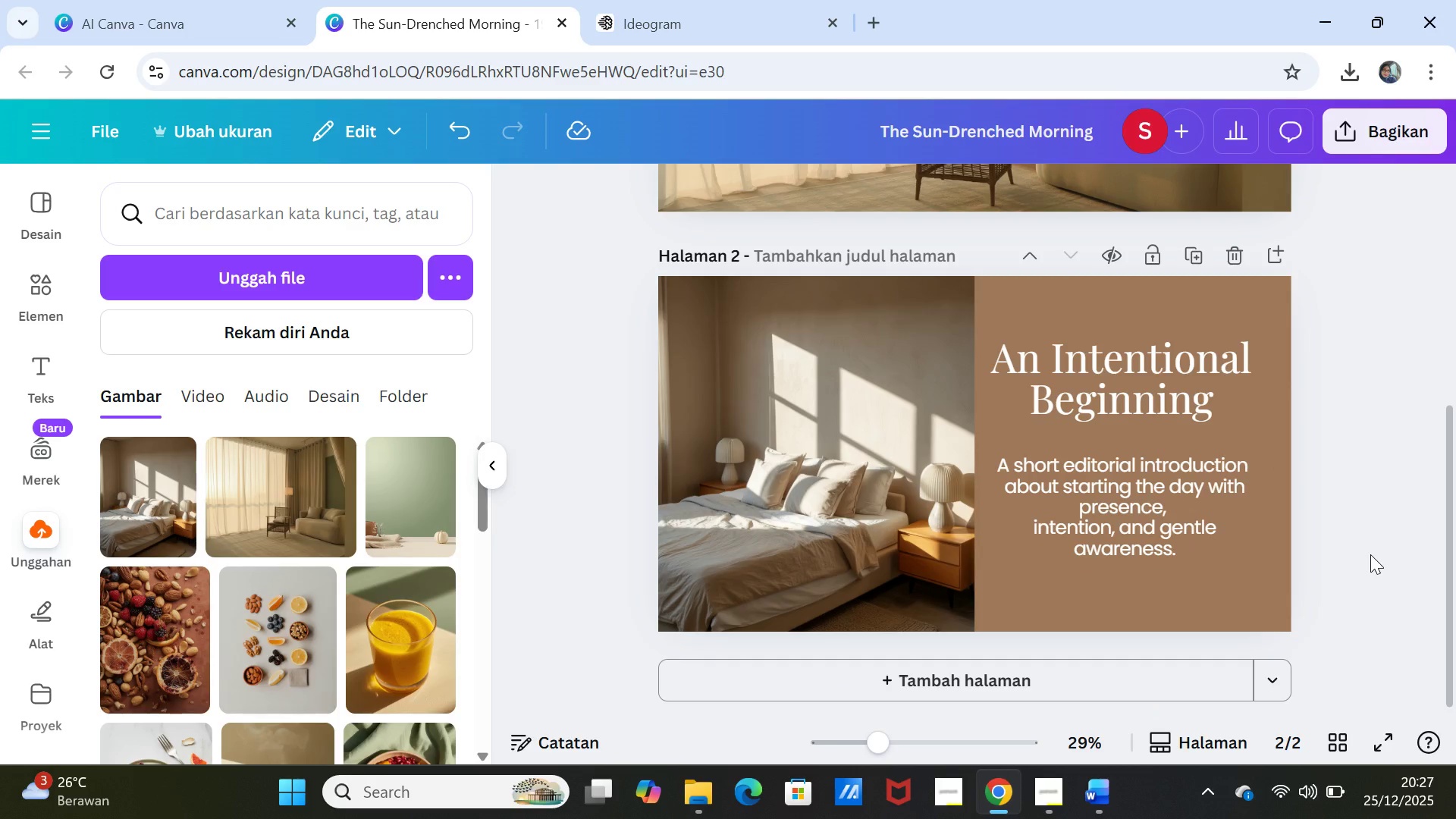 
left_click([1267, 604])
 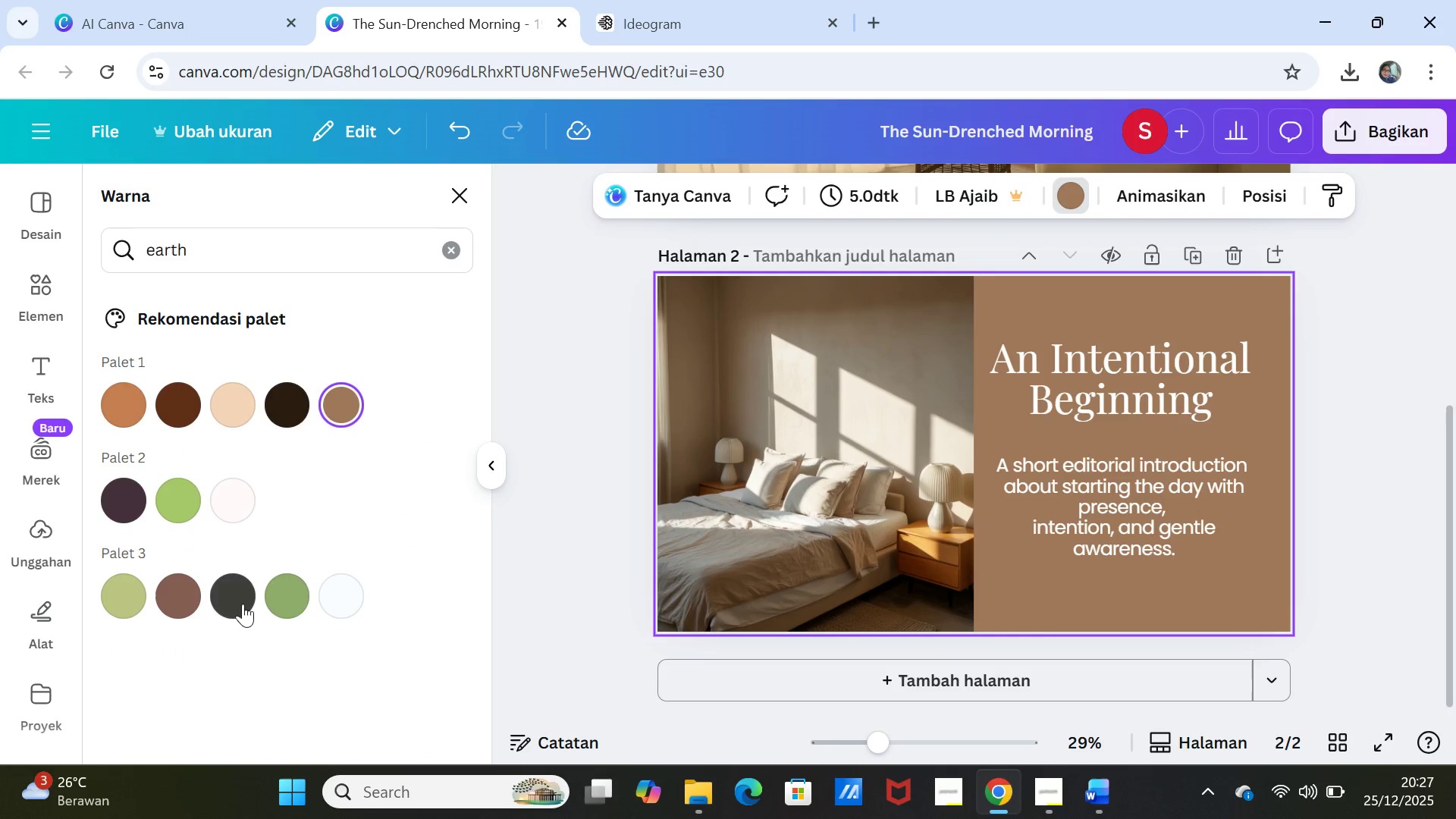 
wait(5.19)
 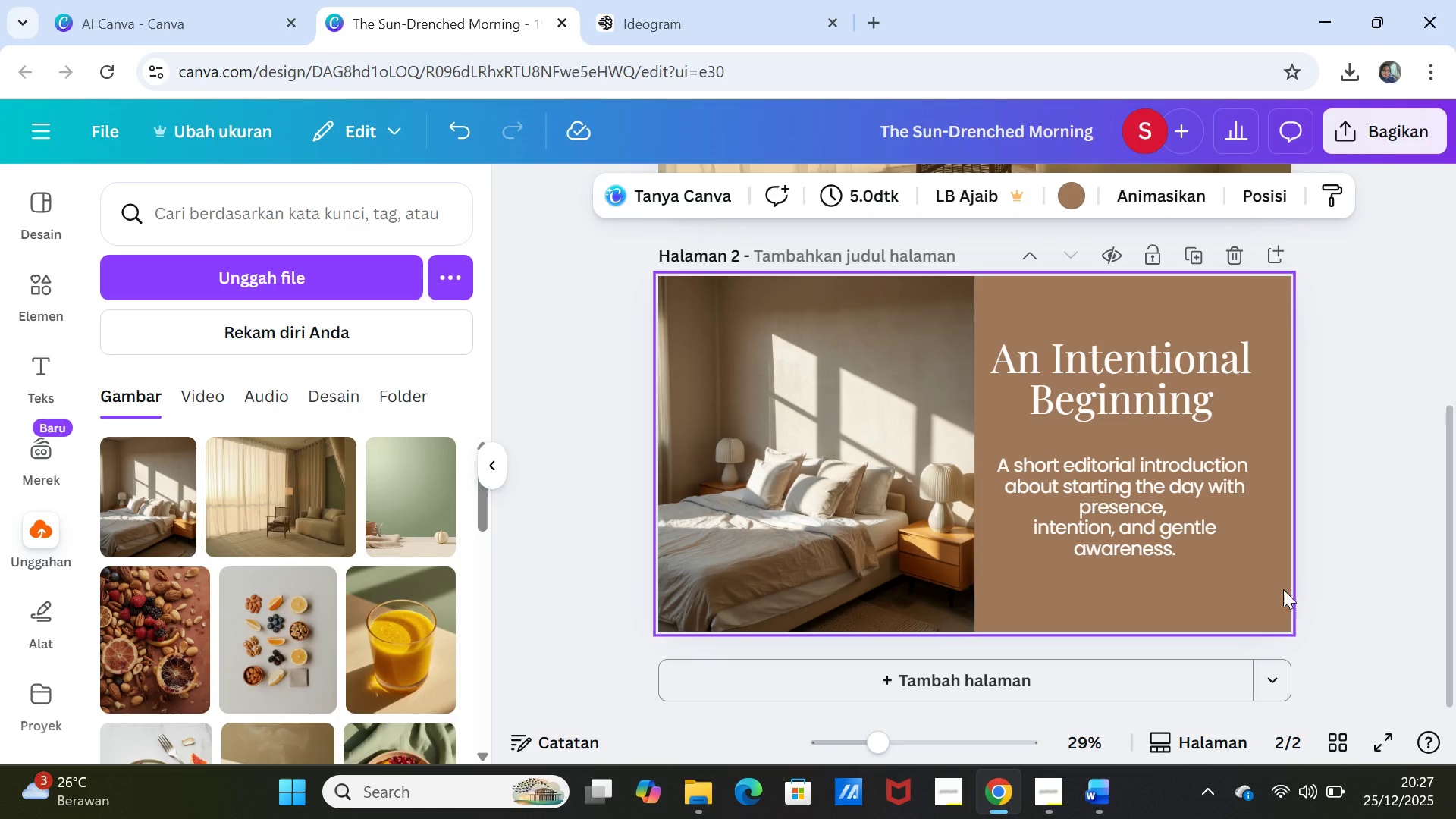 
scroll: coordinate [271, 623], scroll_direction: down, amount: 1.0
 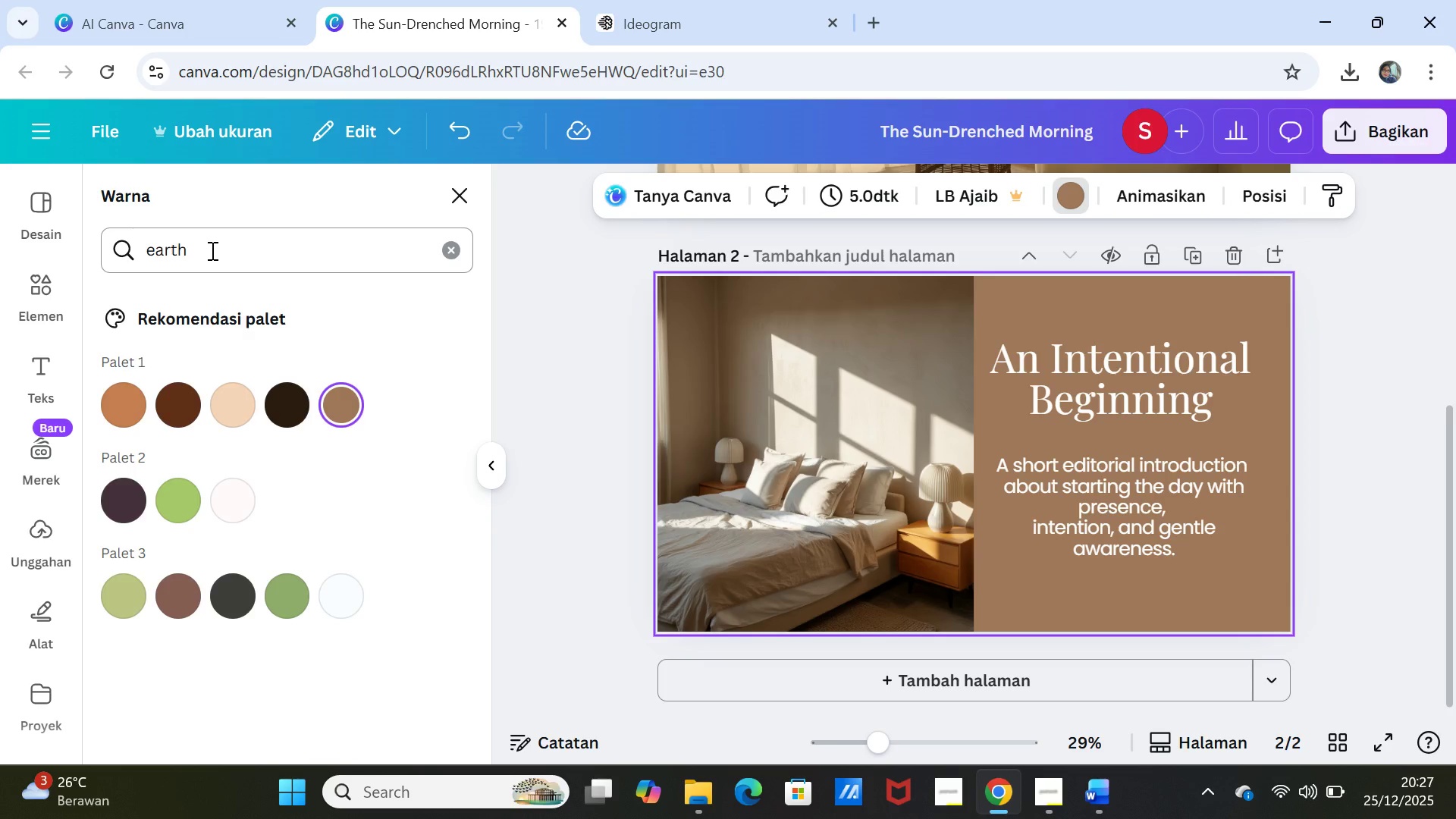 
left_click([211, 256])
 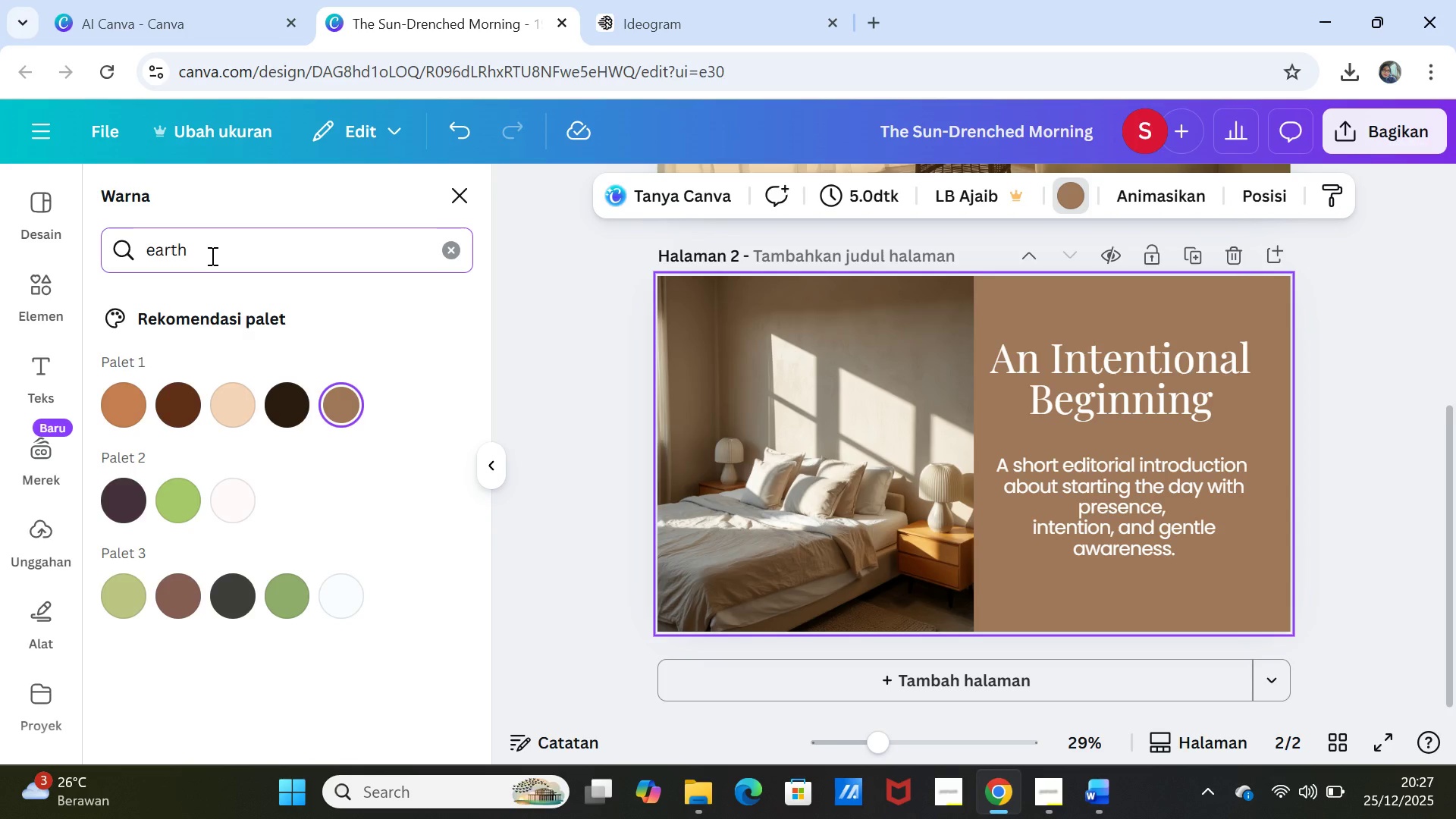 
type(tone)
 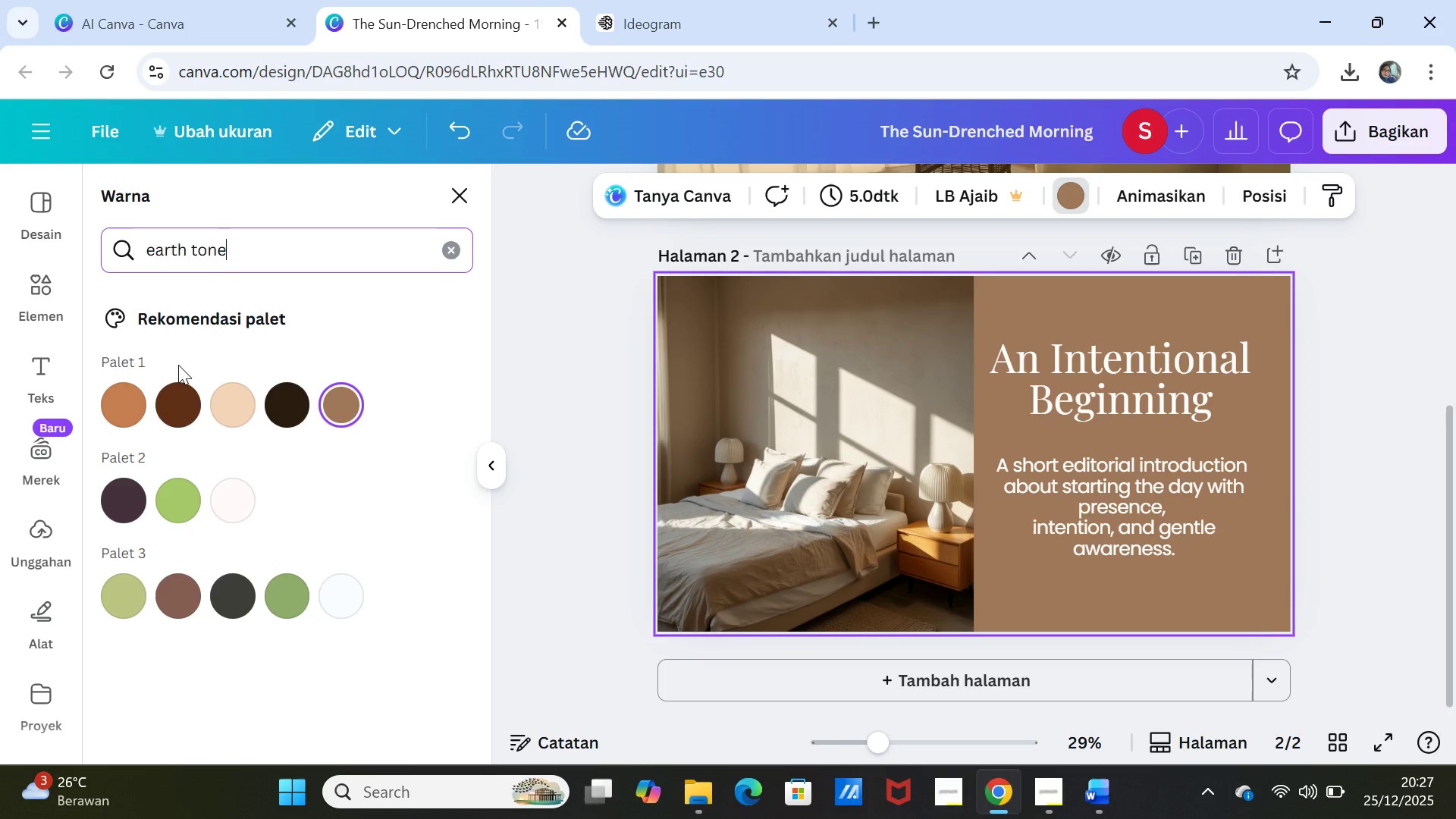 
left_click([137, 403])
 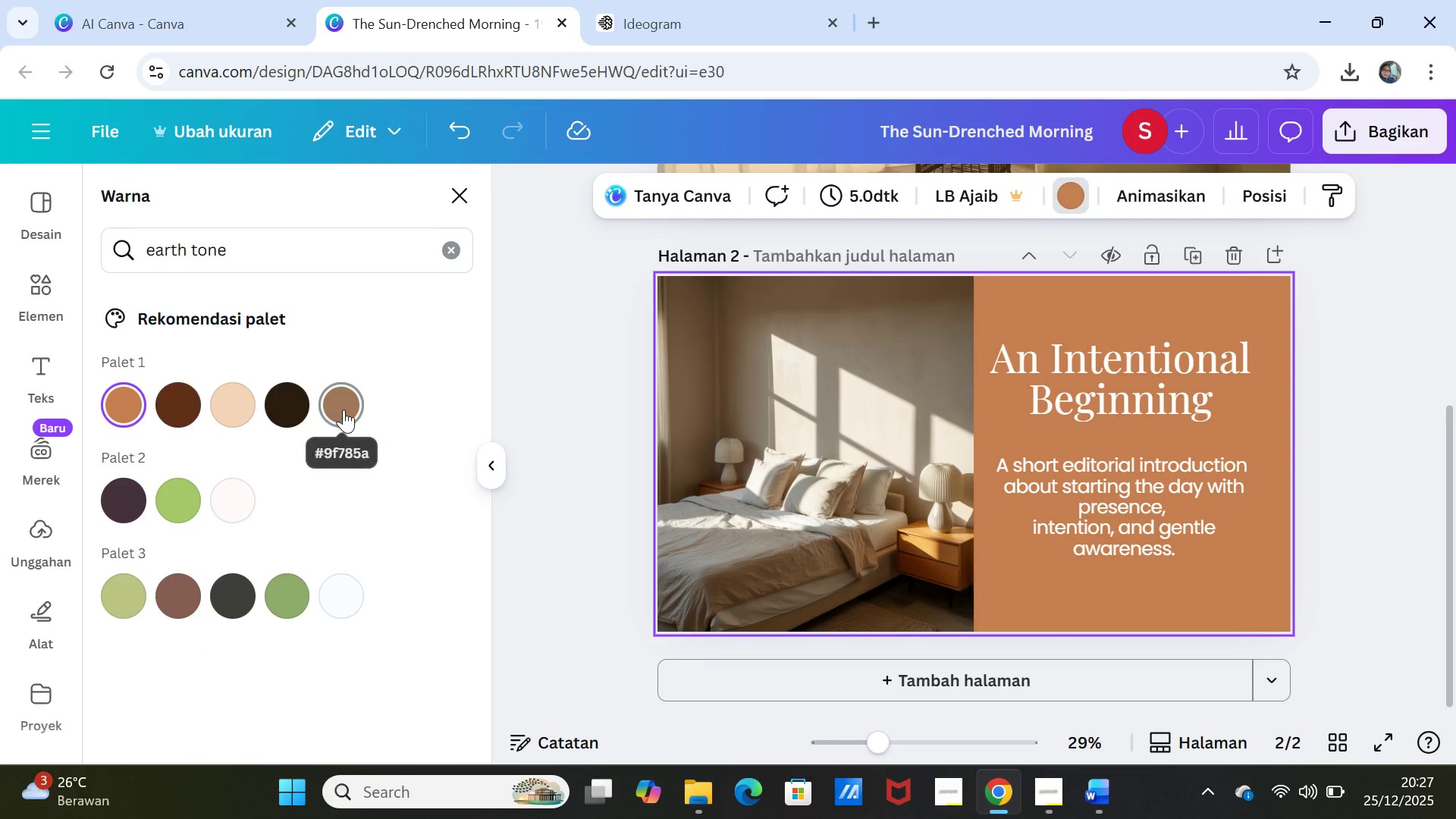 
left_click([344, 410])
 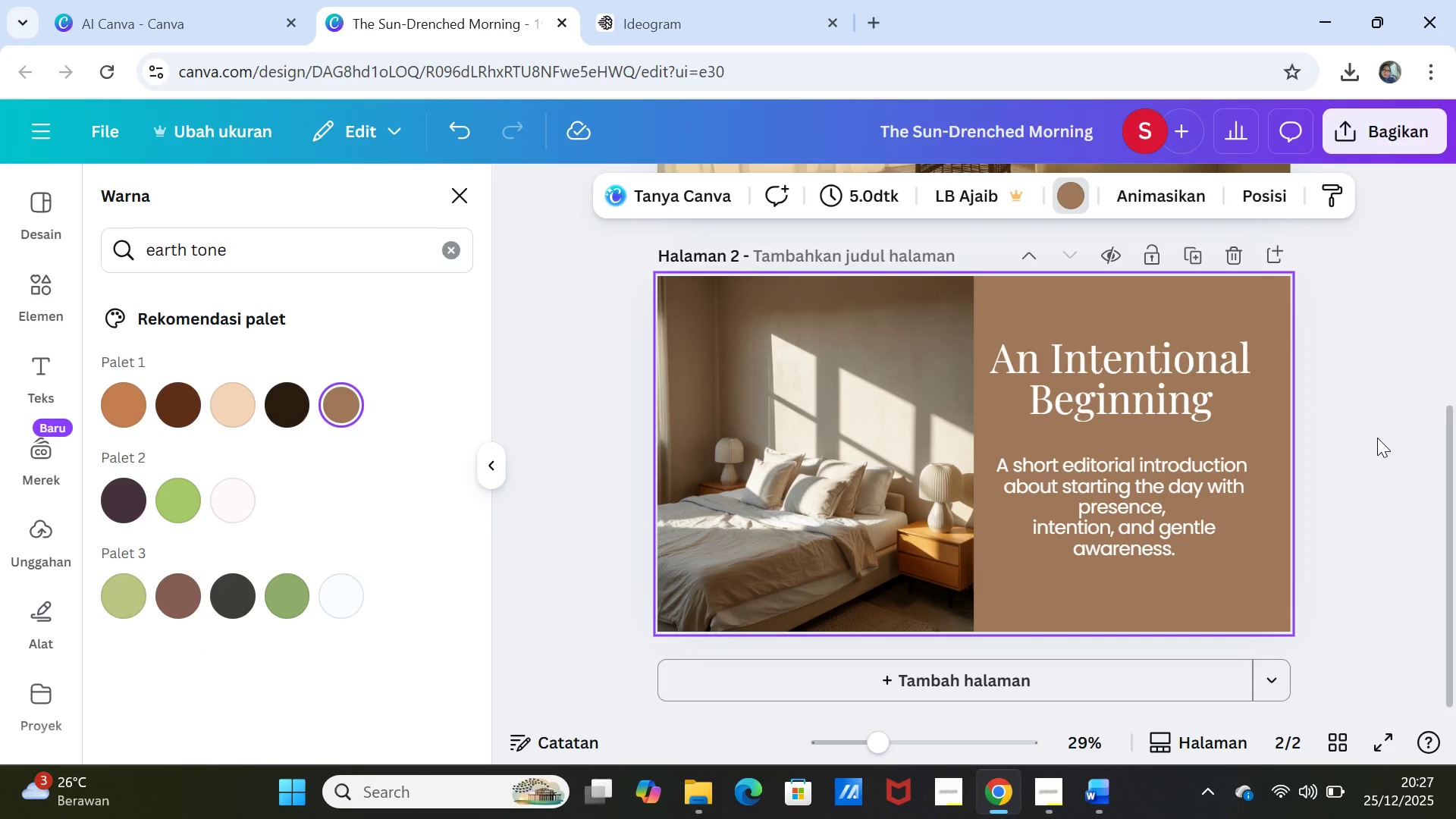 
left_click([1377, 438])
 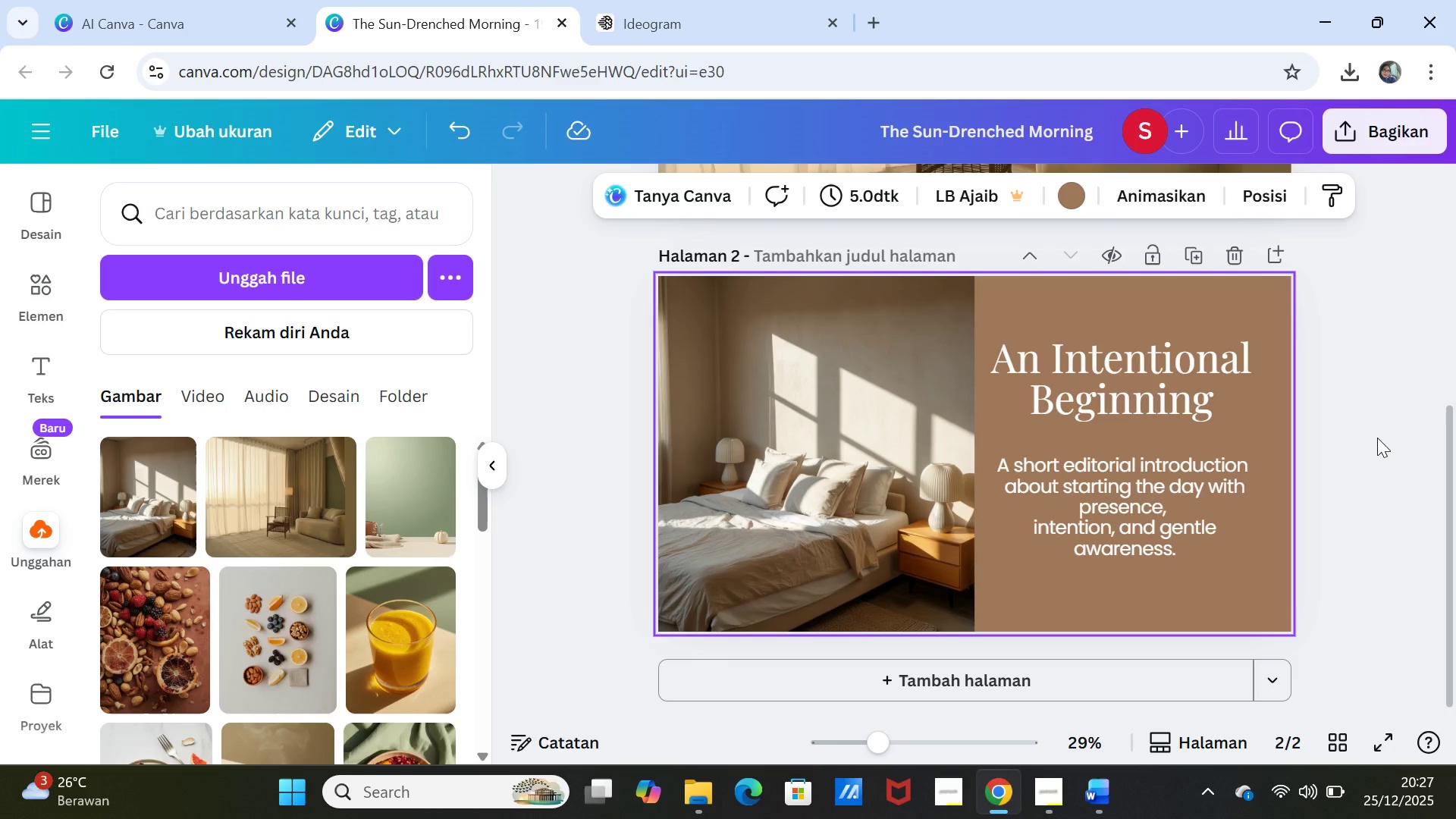 
left_click([1377, 438])
 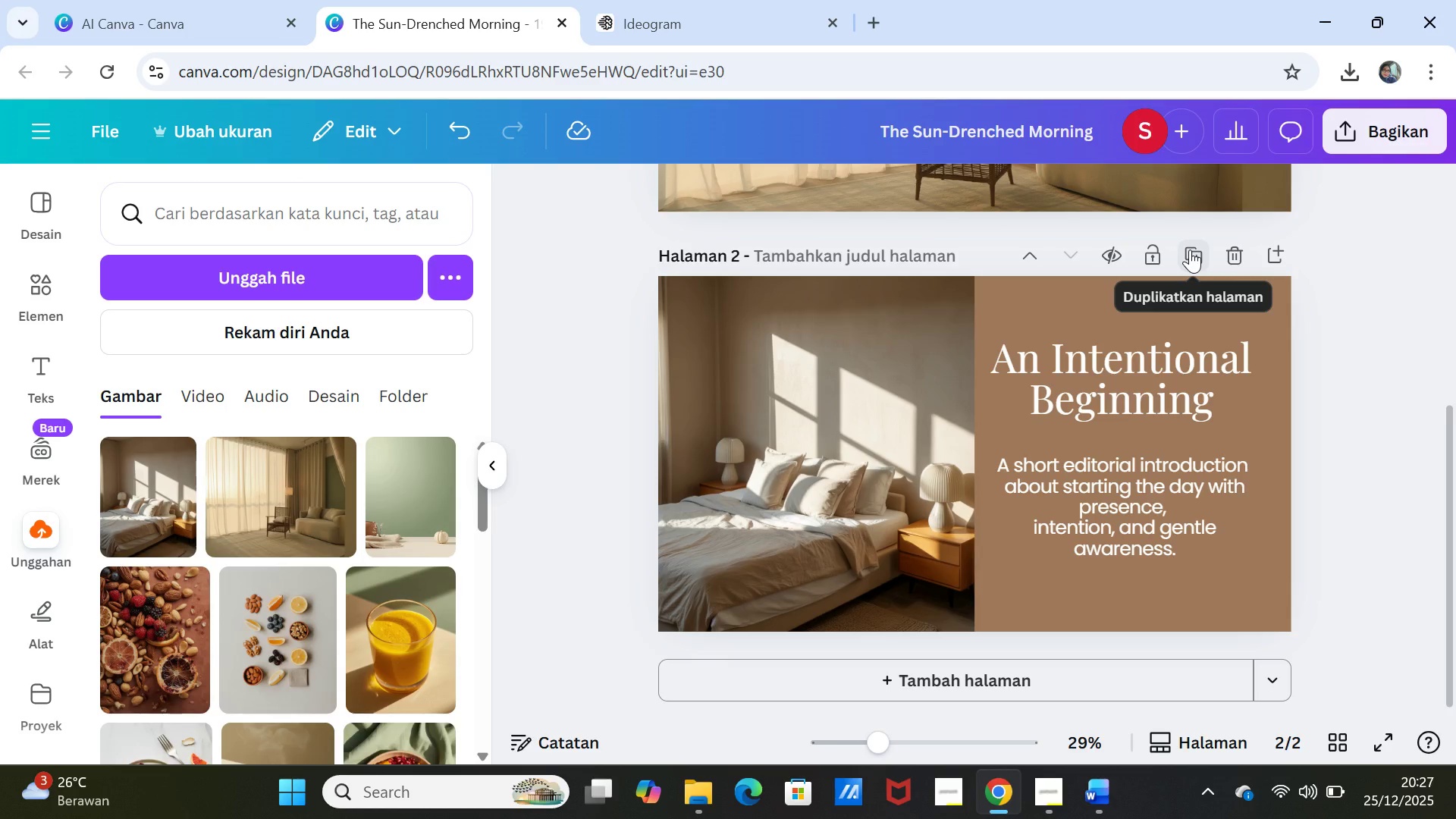 
wait(6.36)
 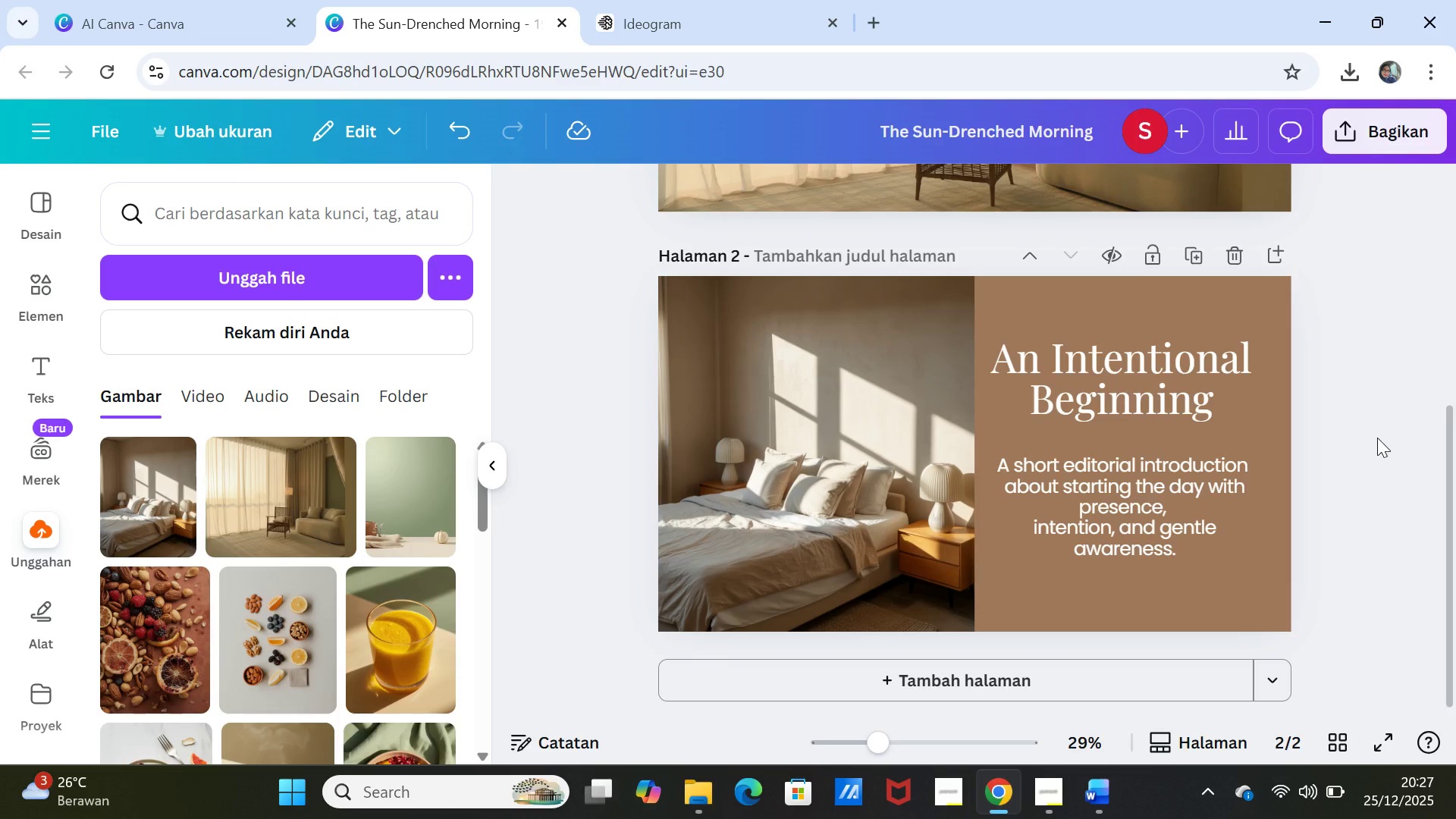 
left_click([1190, 249])
 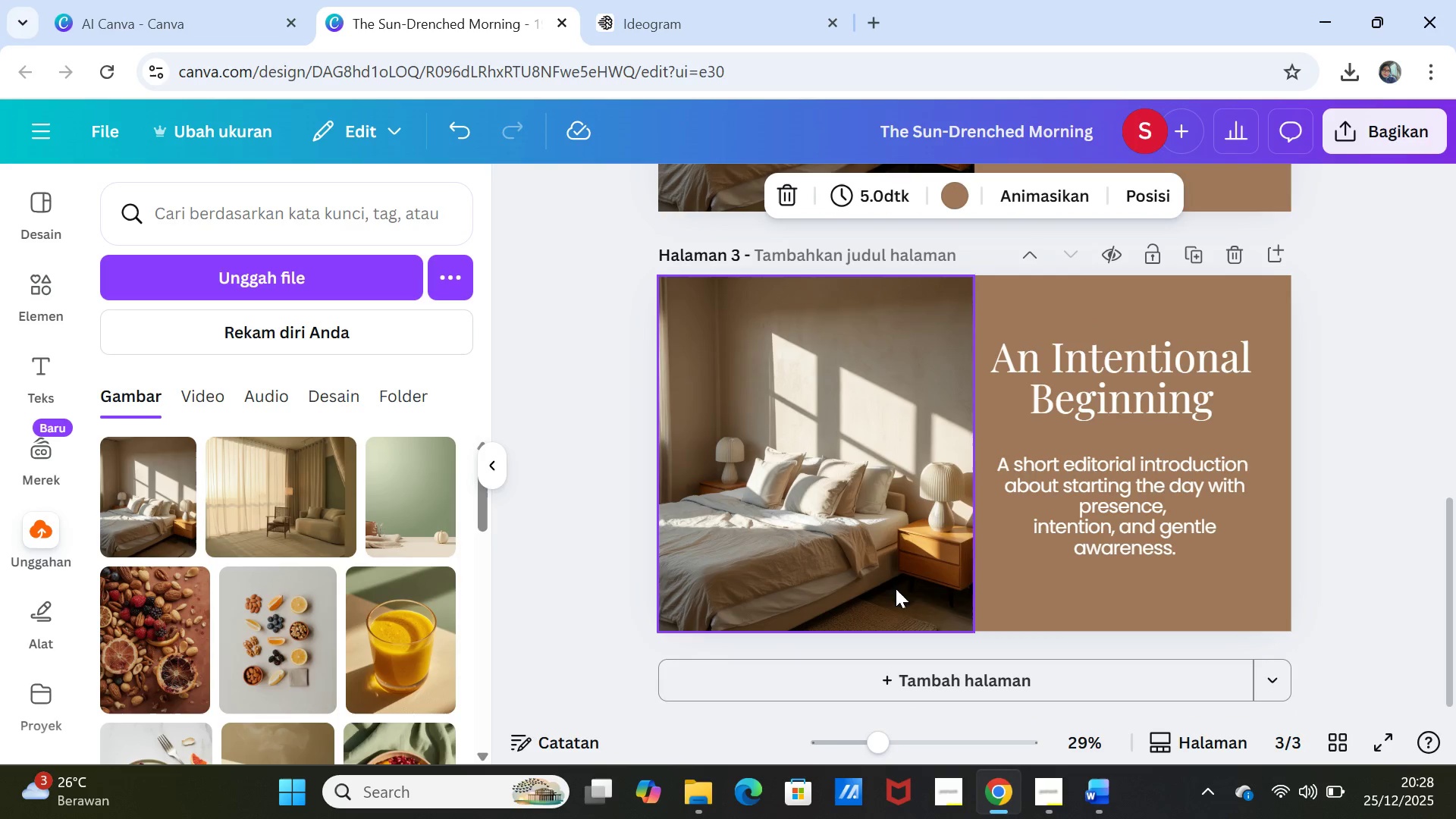 
left_click([861, 551])
 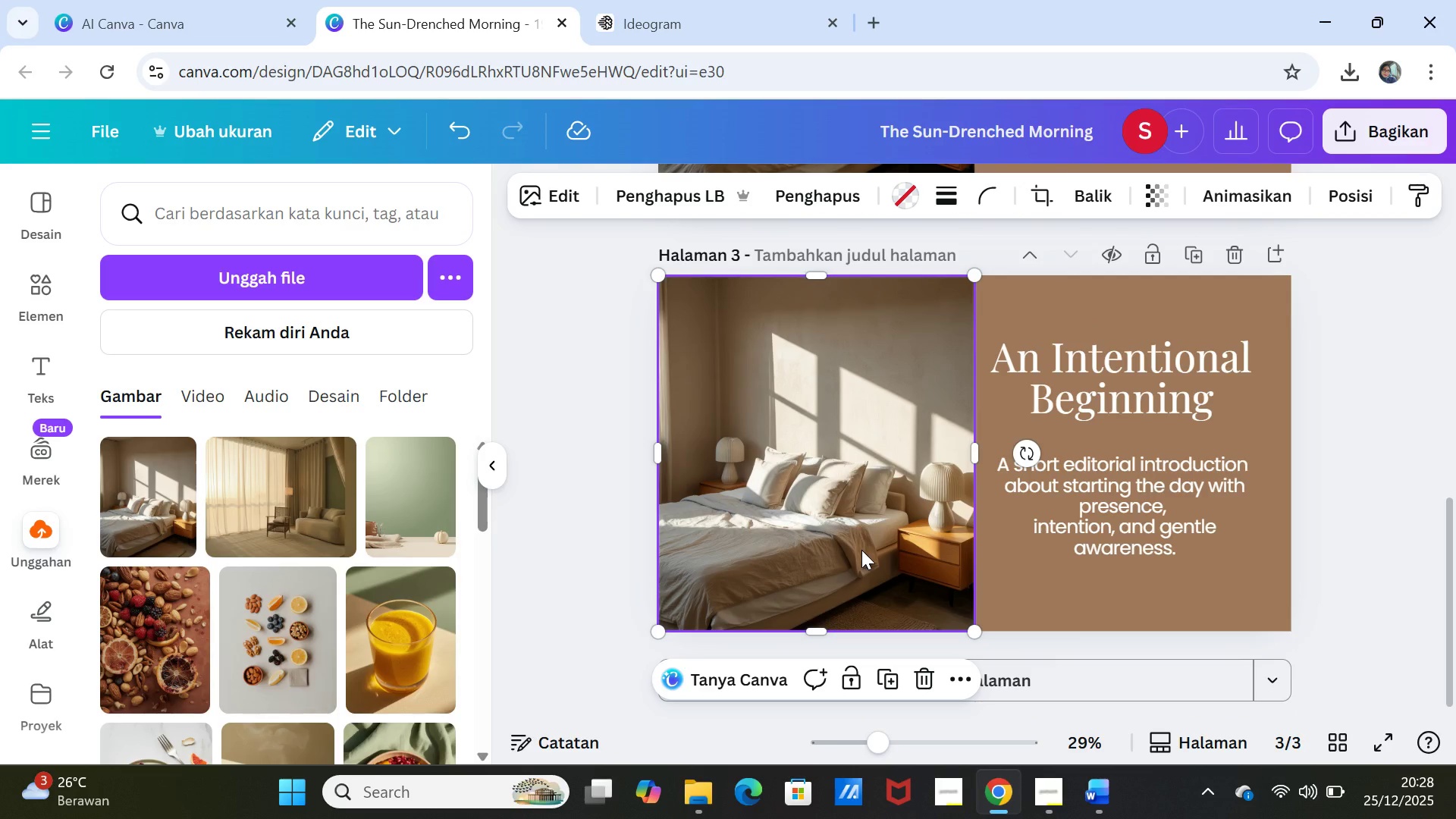 
key(Delete)
 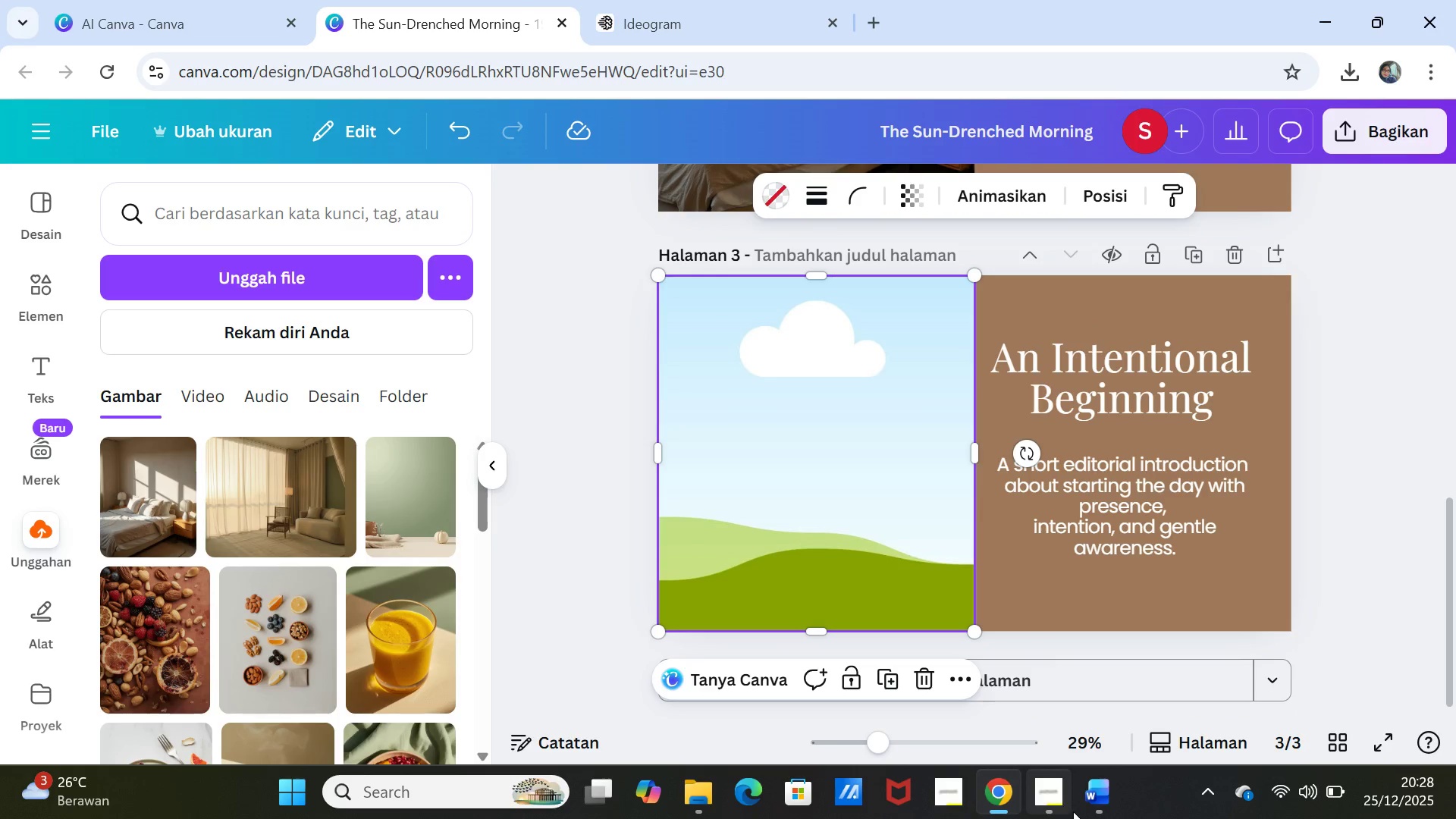 
left_click([1088, 802])
 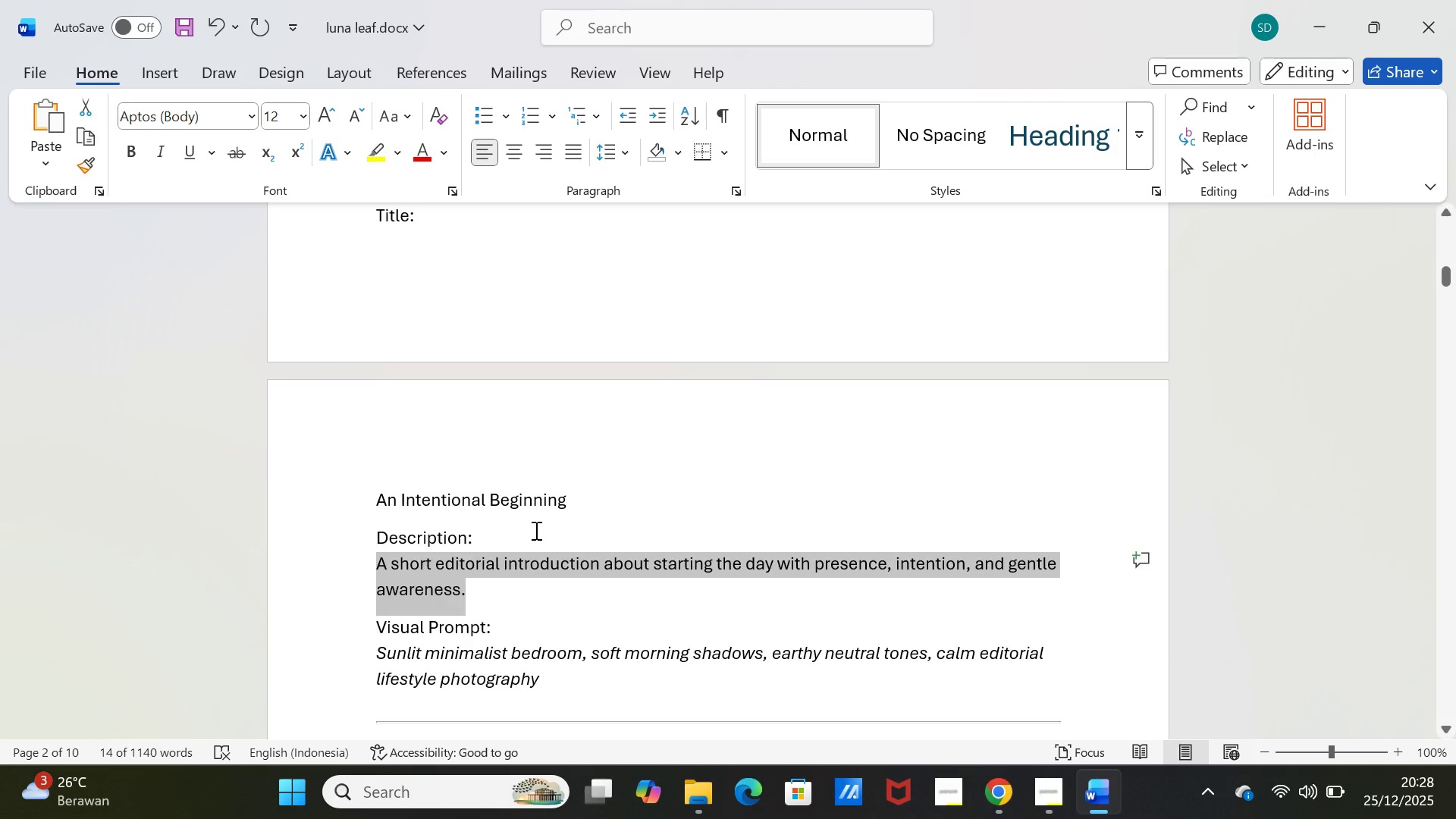 
scroll: coordinate [548, 532], scroll_direction: down, amount: 6.0
 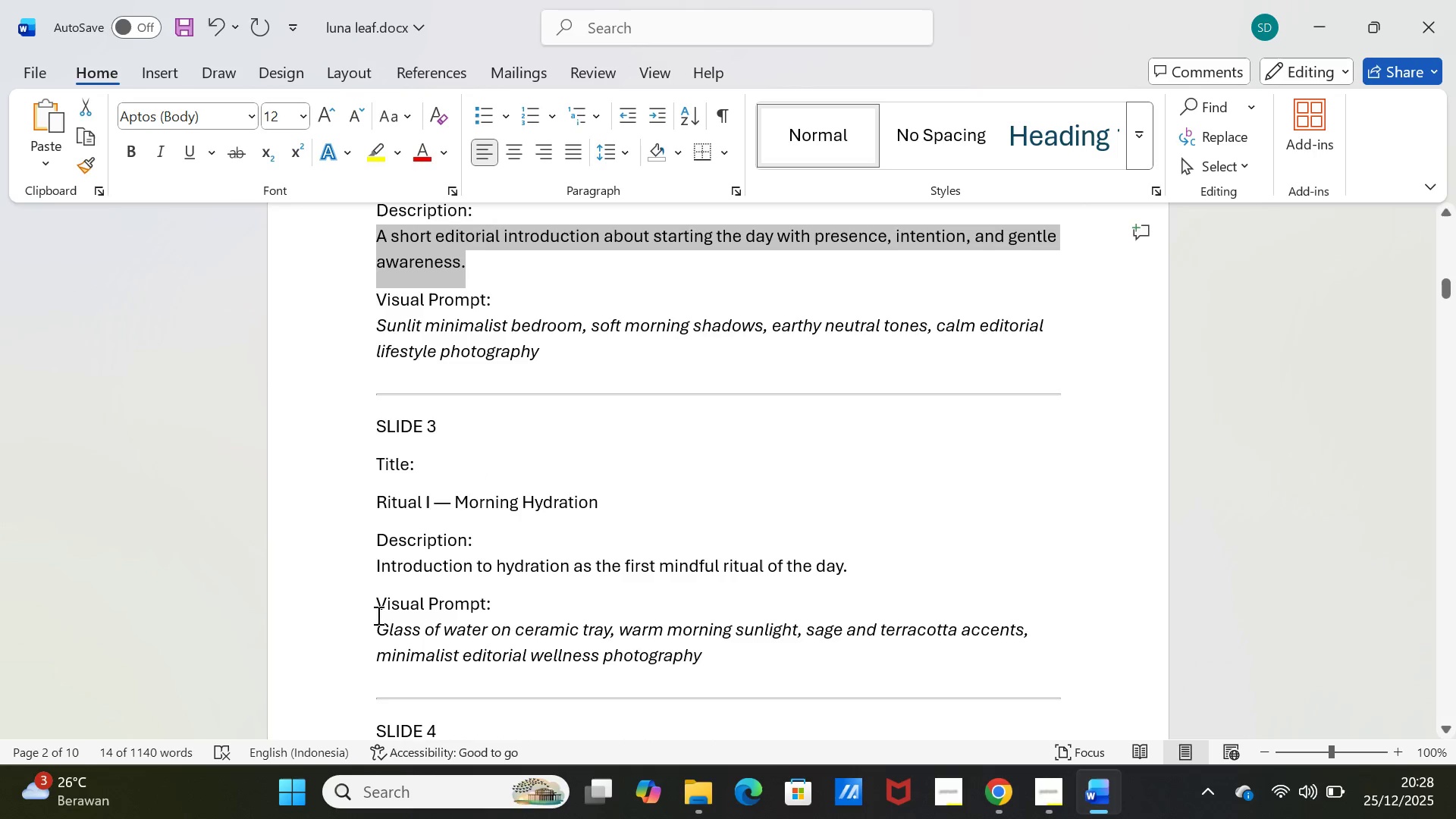 
left_click_drag(start_coordinate=[377, 627], to_coordinate=[748, 644])
 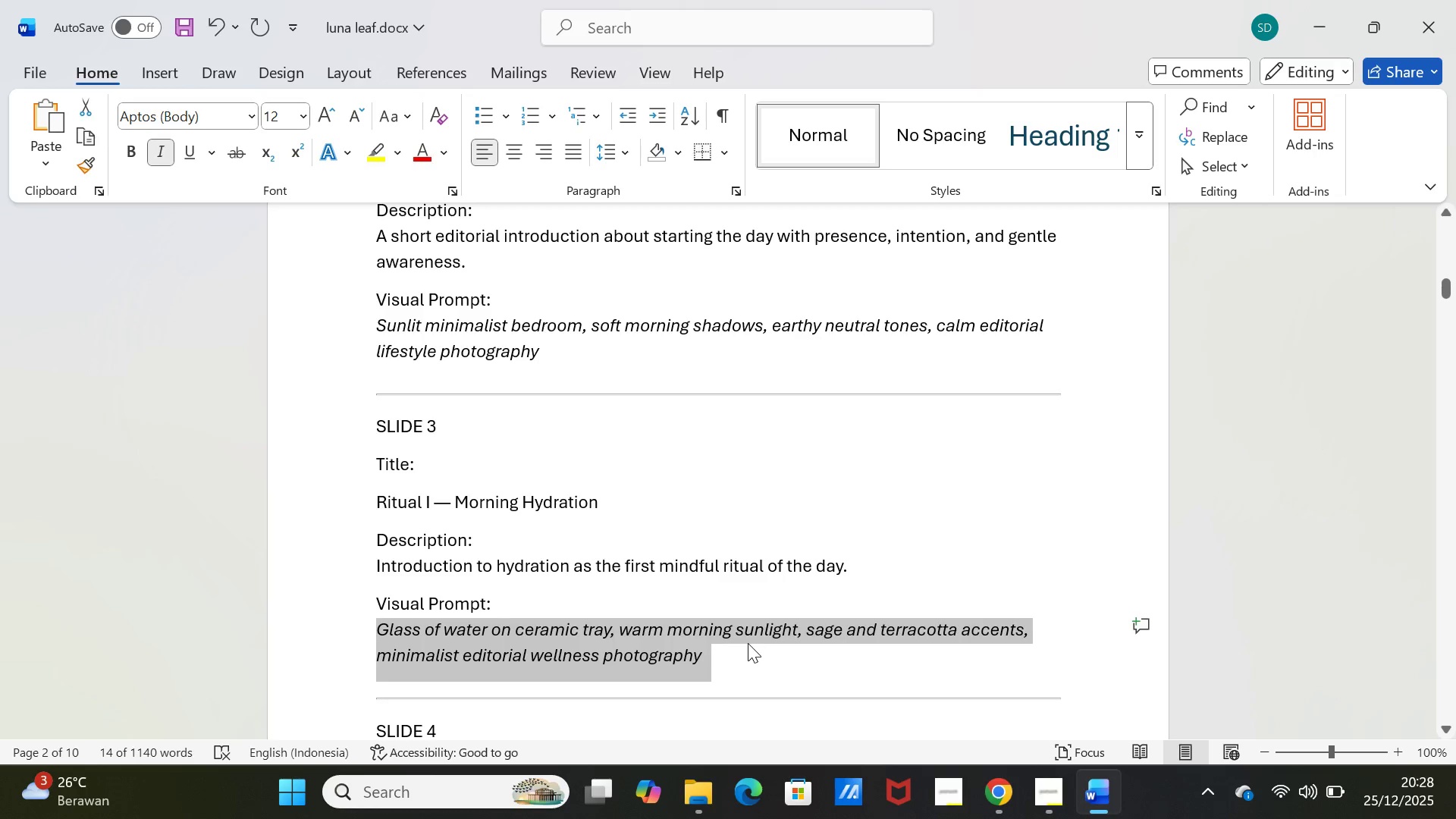 
key(Control+C)
 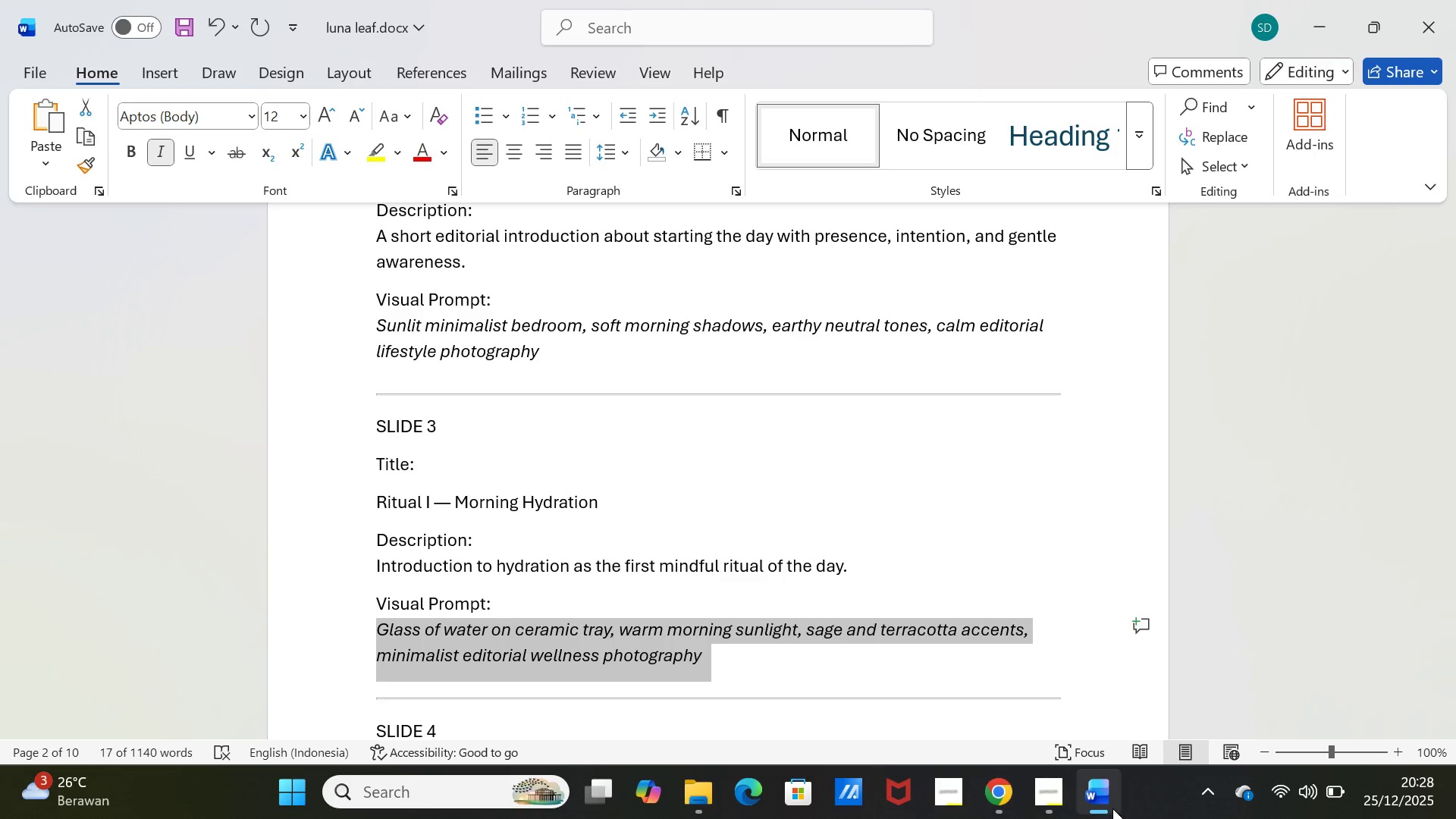 
left_click([1106, 802])
 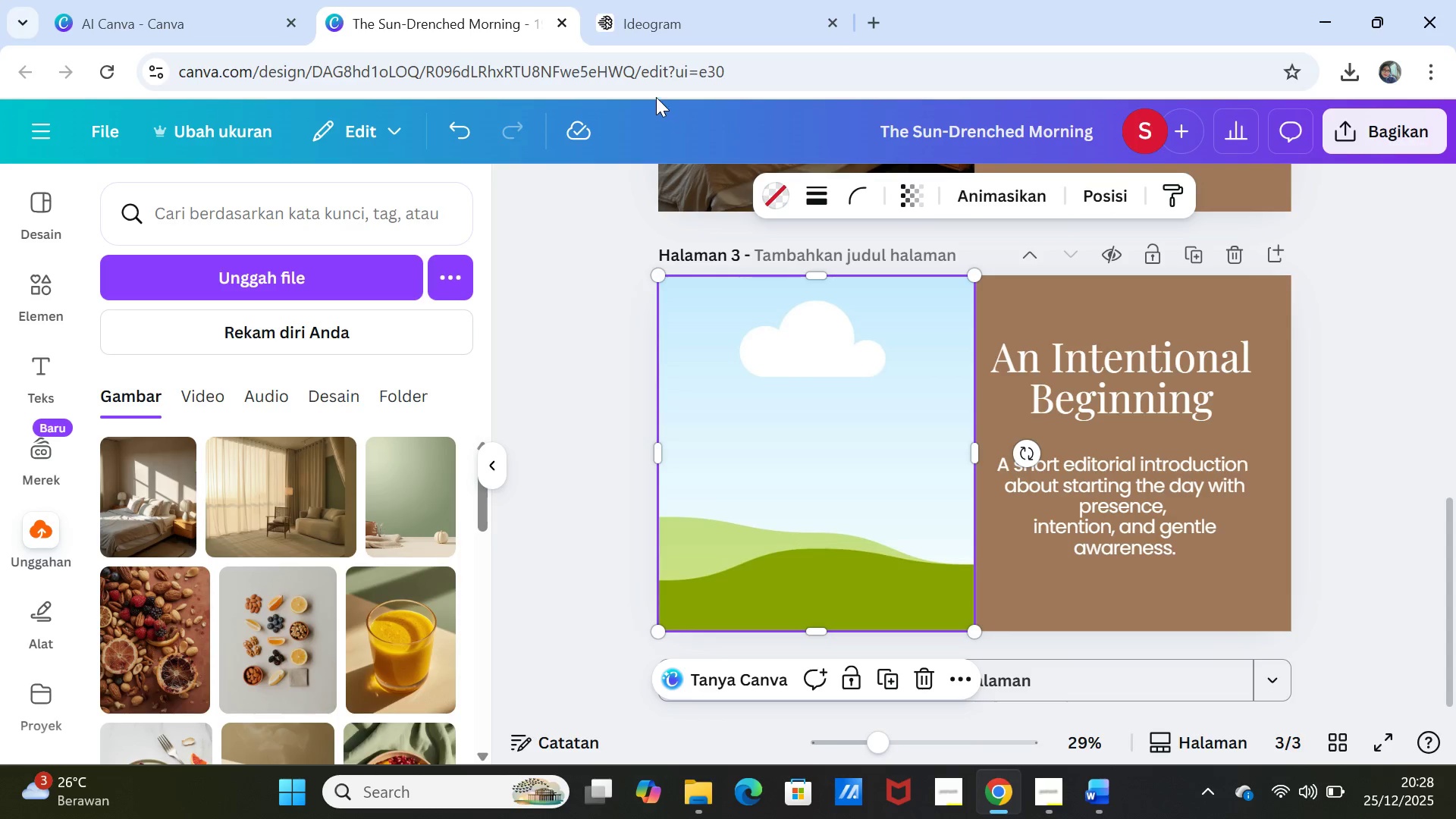 
left_click([649, 34])
 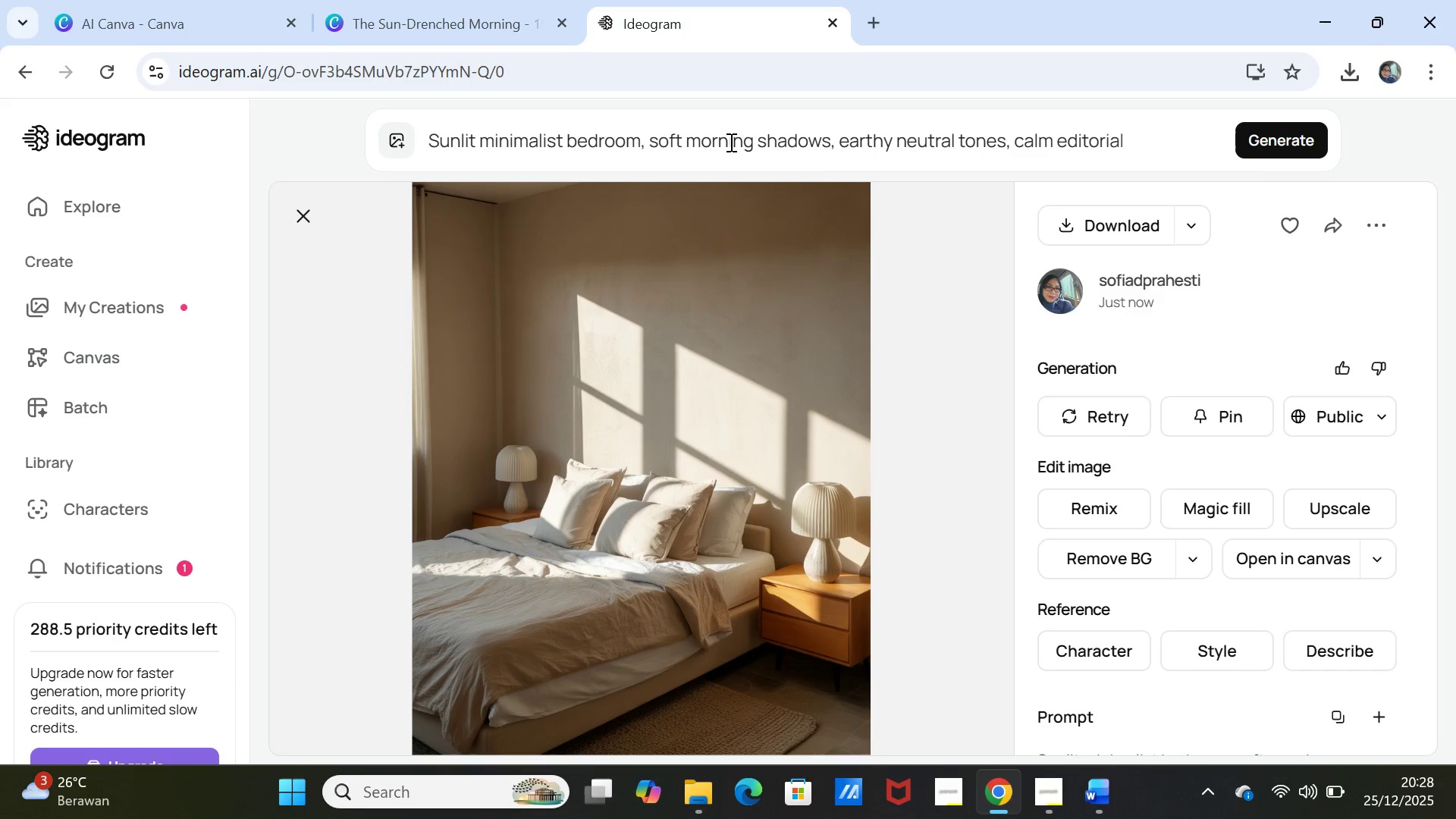 
left_click([730, 142])
 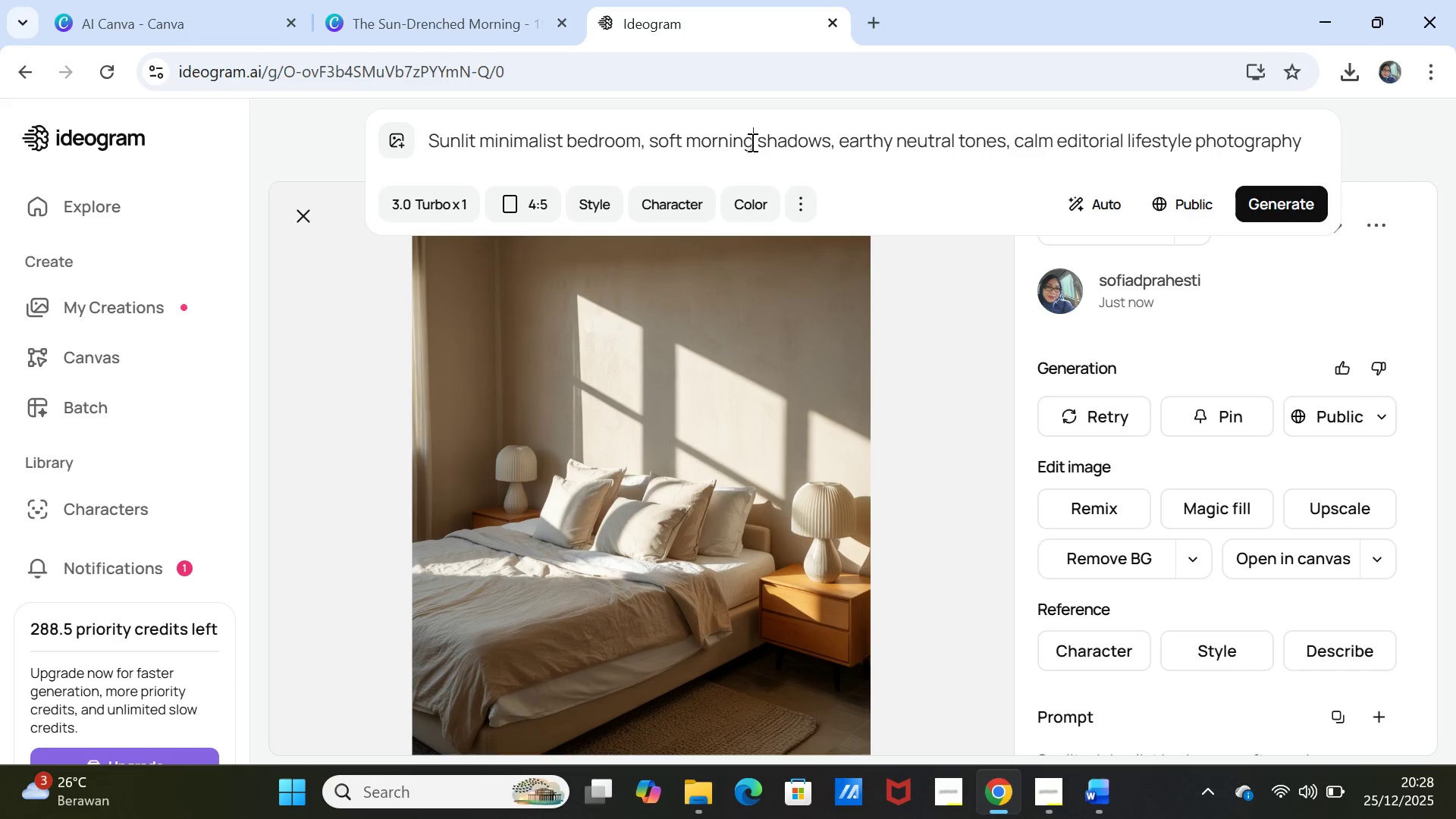 
double_click([751, 142])
 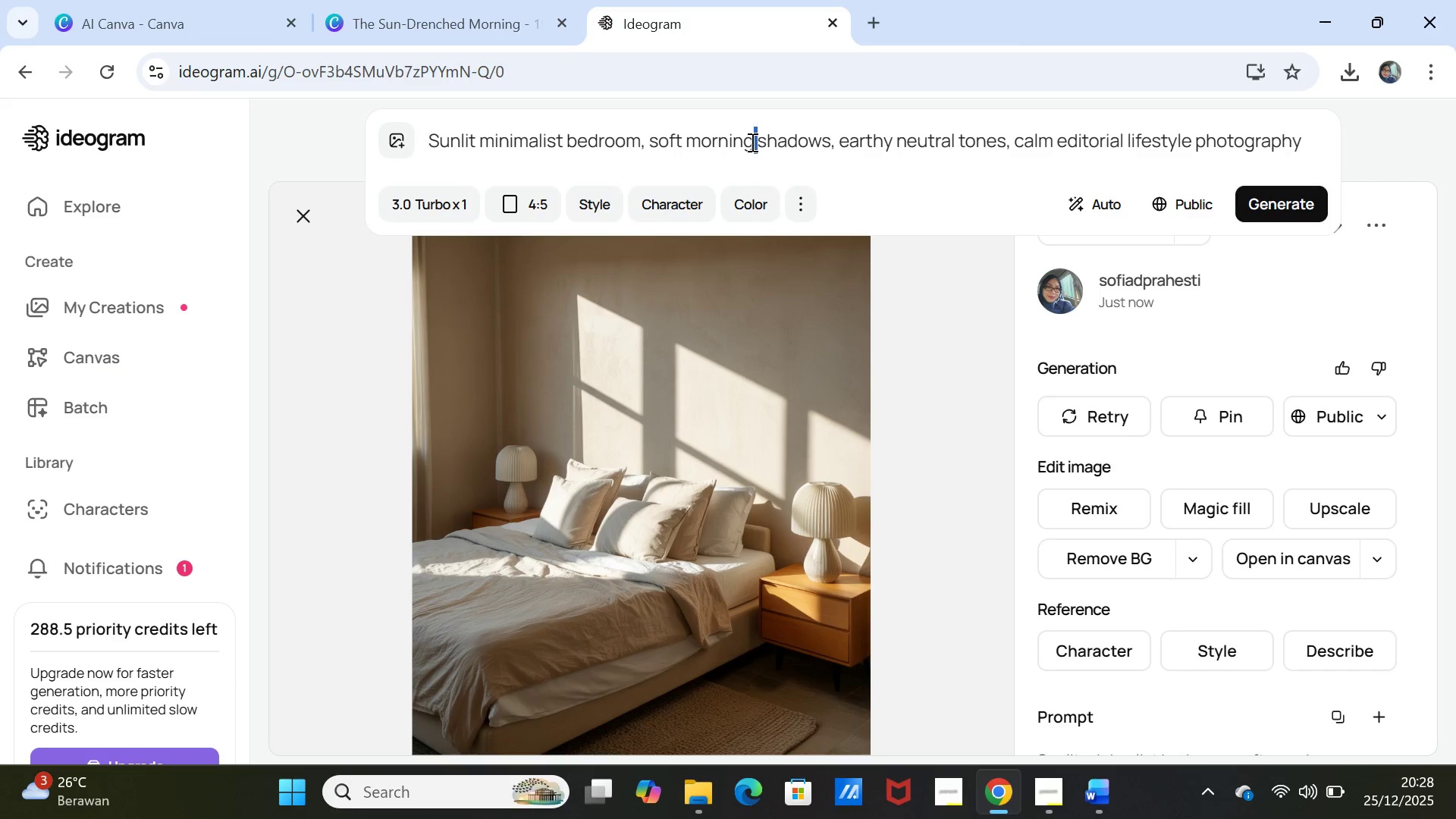 
triple_click([751, 142])
 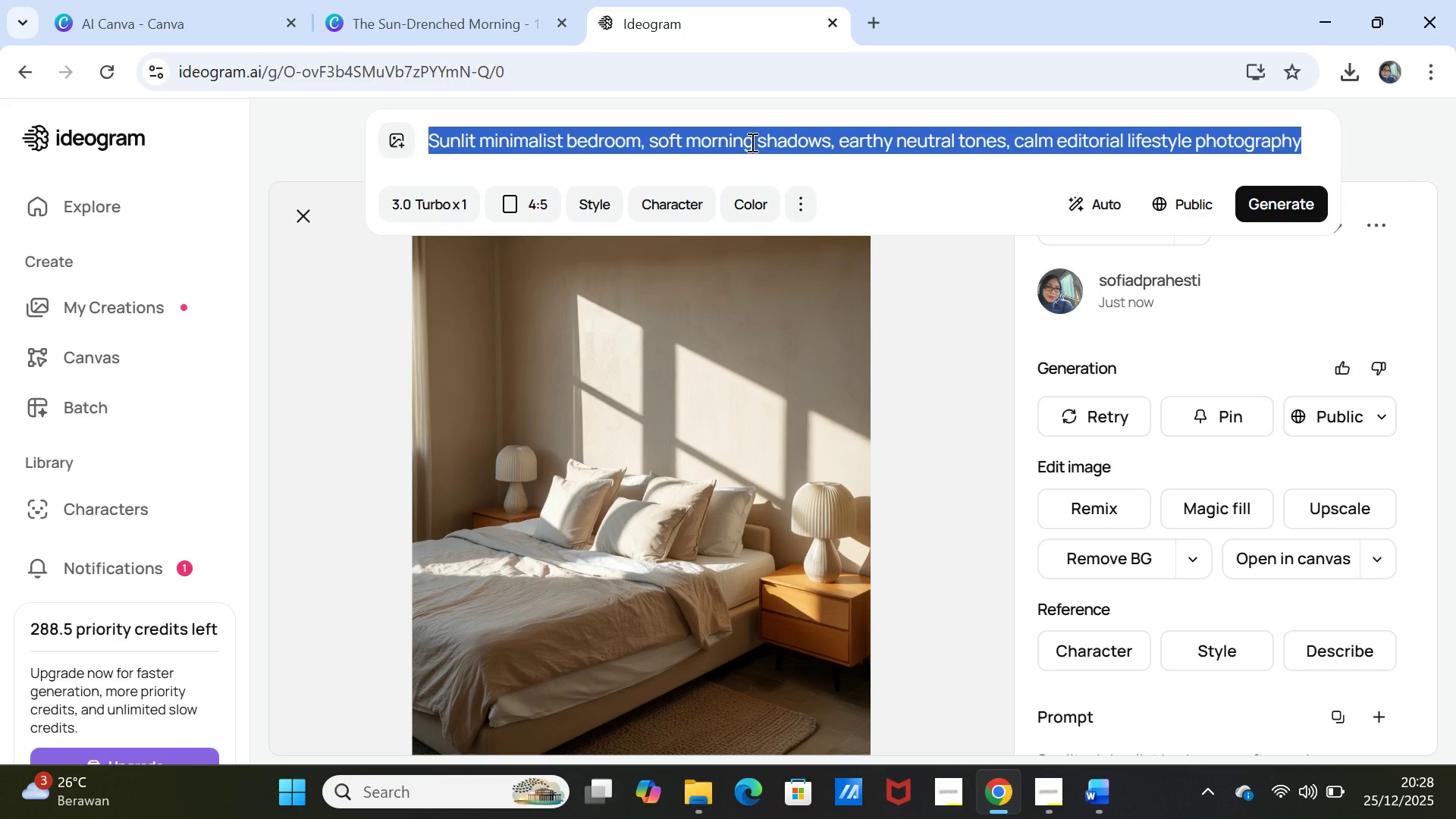 
key(Control+V)
 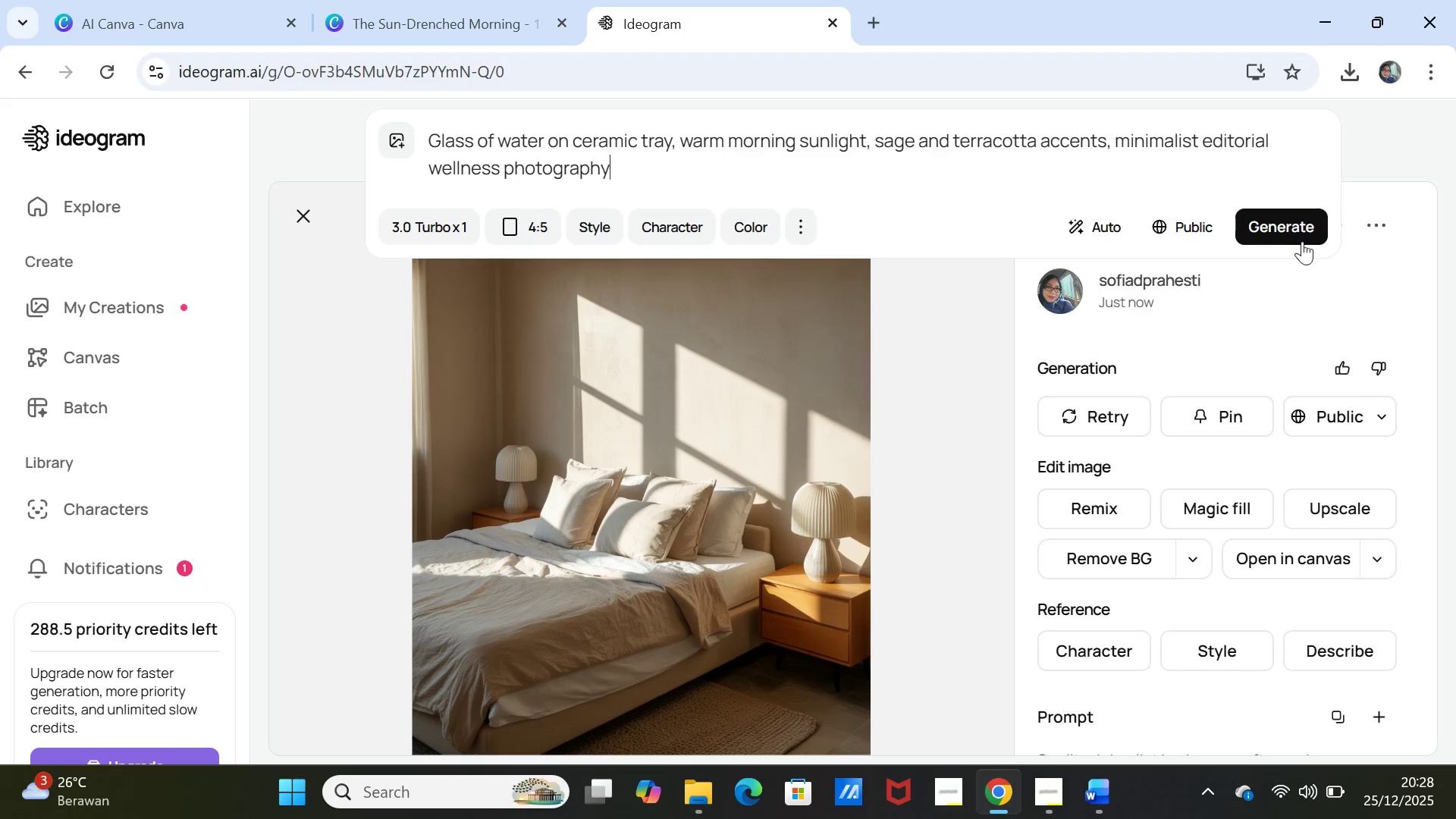 
left_click([1287, 224])
 